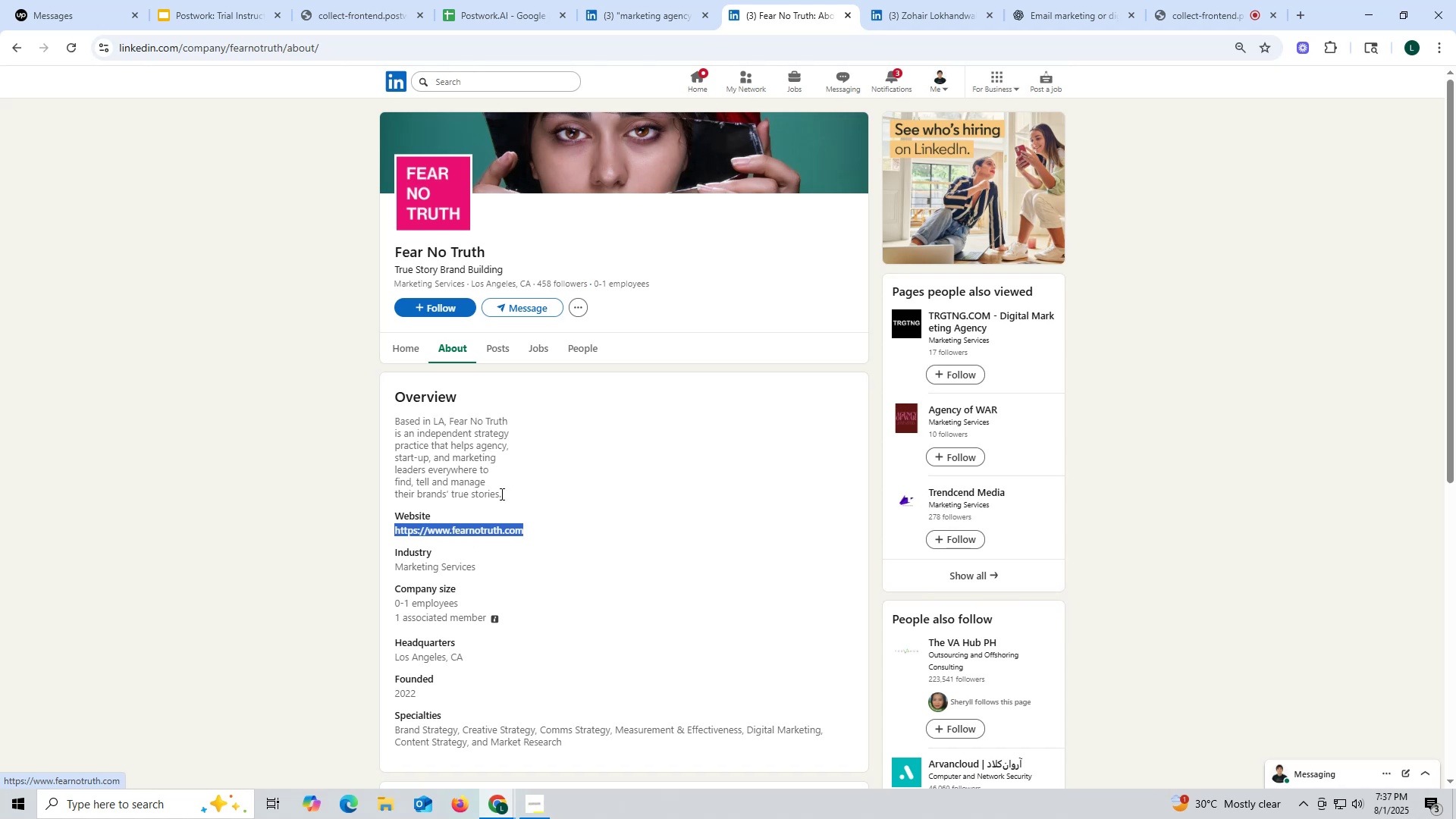 
wait(7.0)
 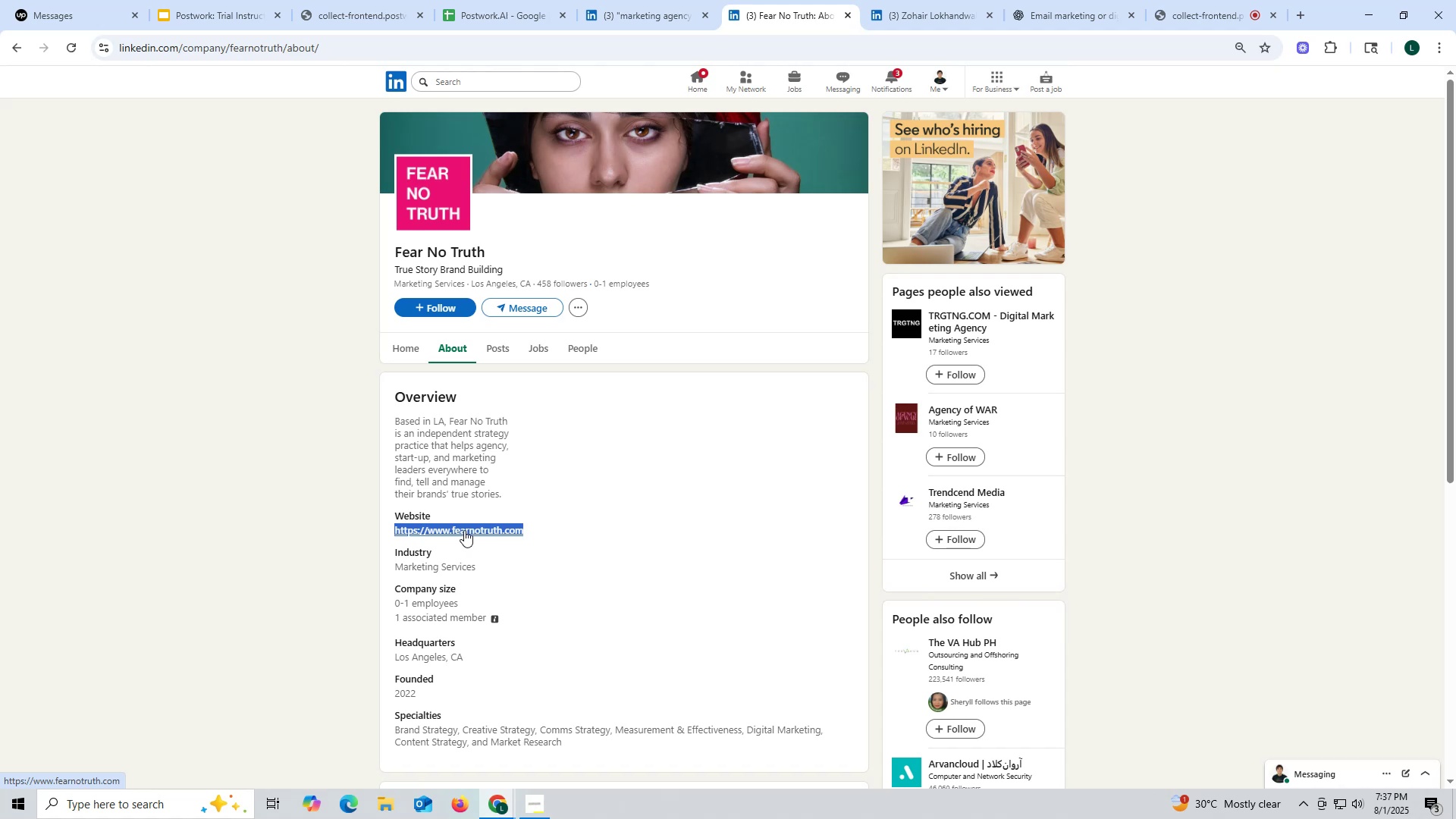 
left_click([1040, 15])
 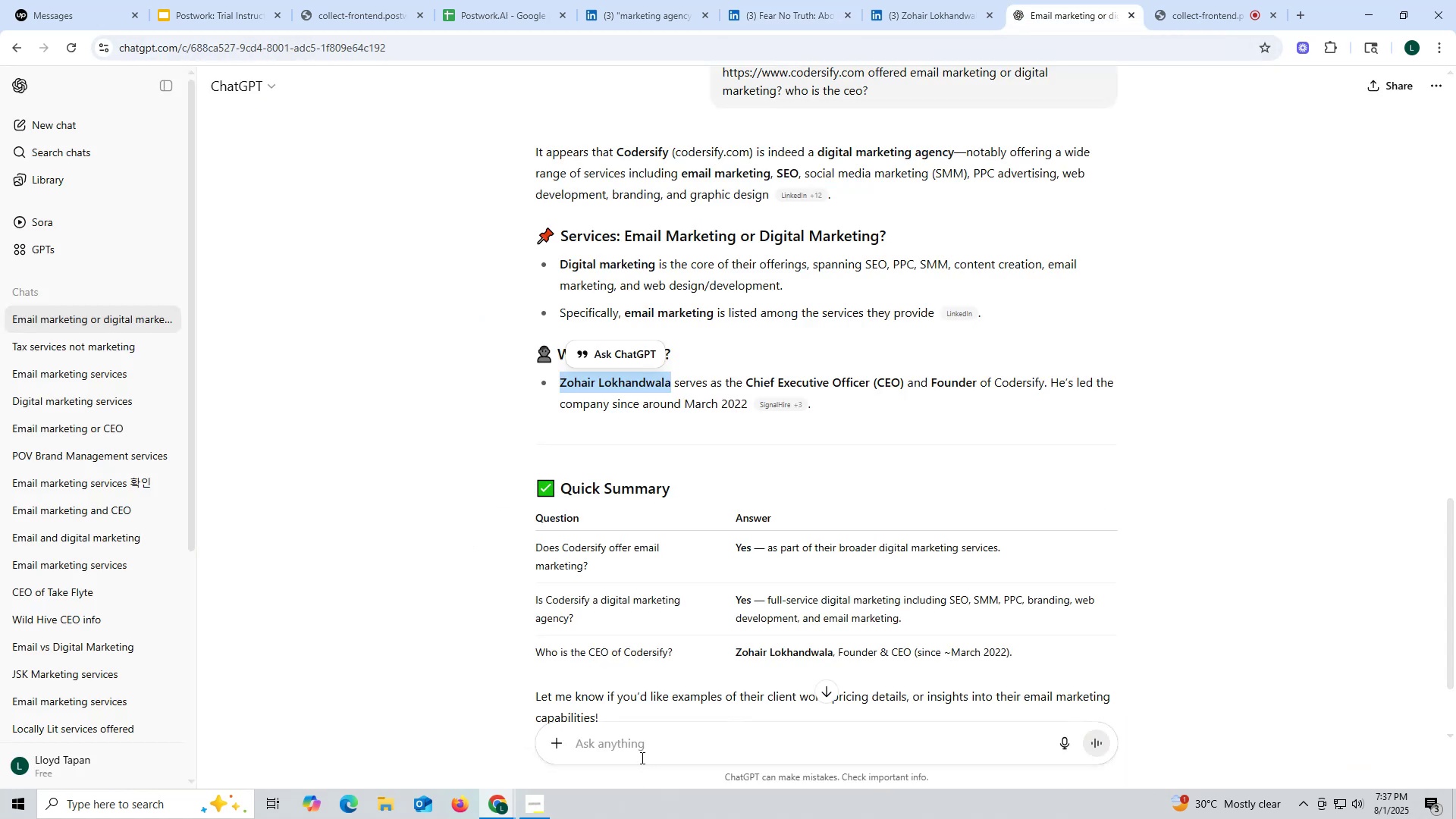 
left_click([642, 751])
 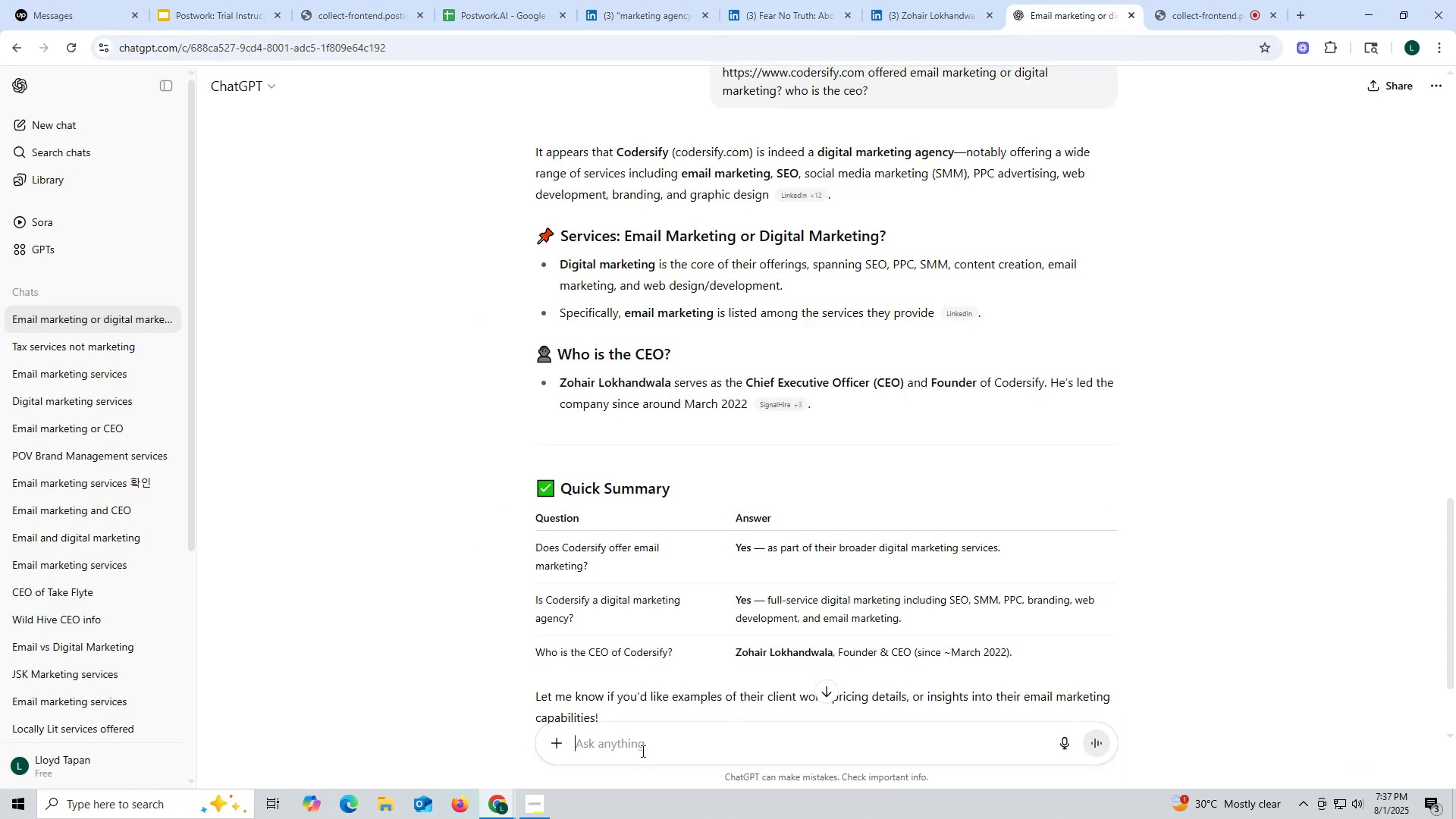 
key(Control+ControlLeft)
 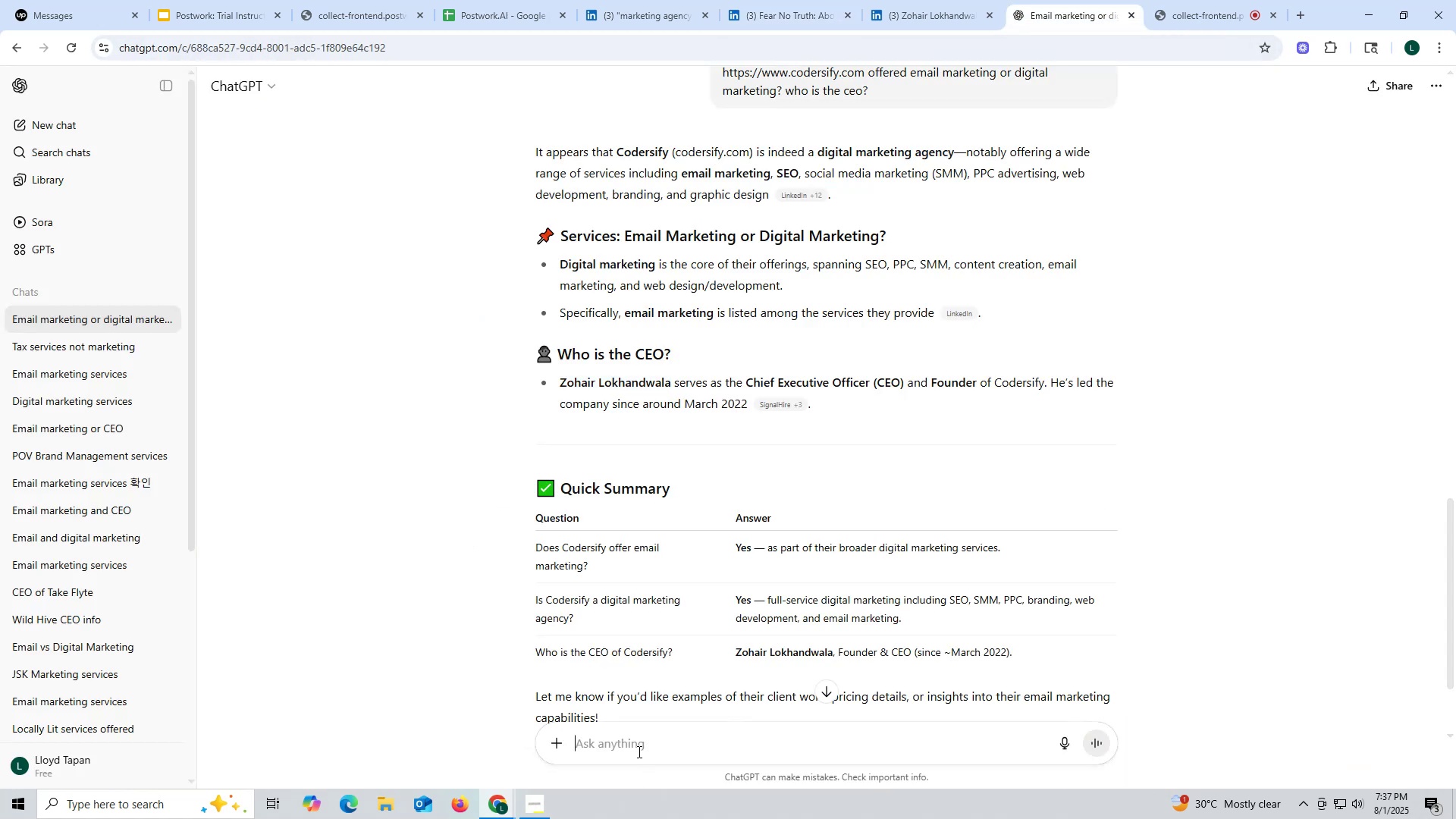 
key(Control+V)
 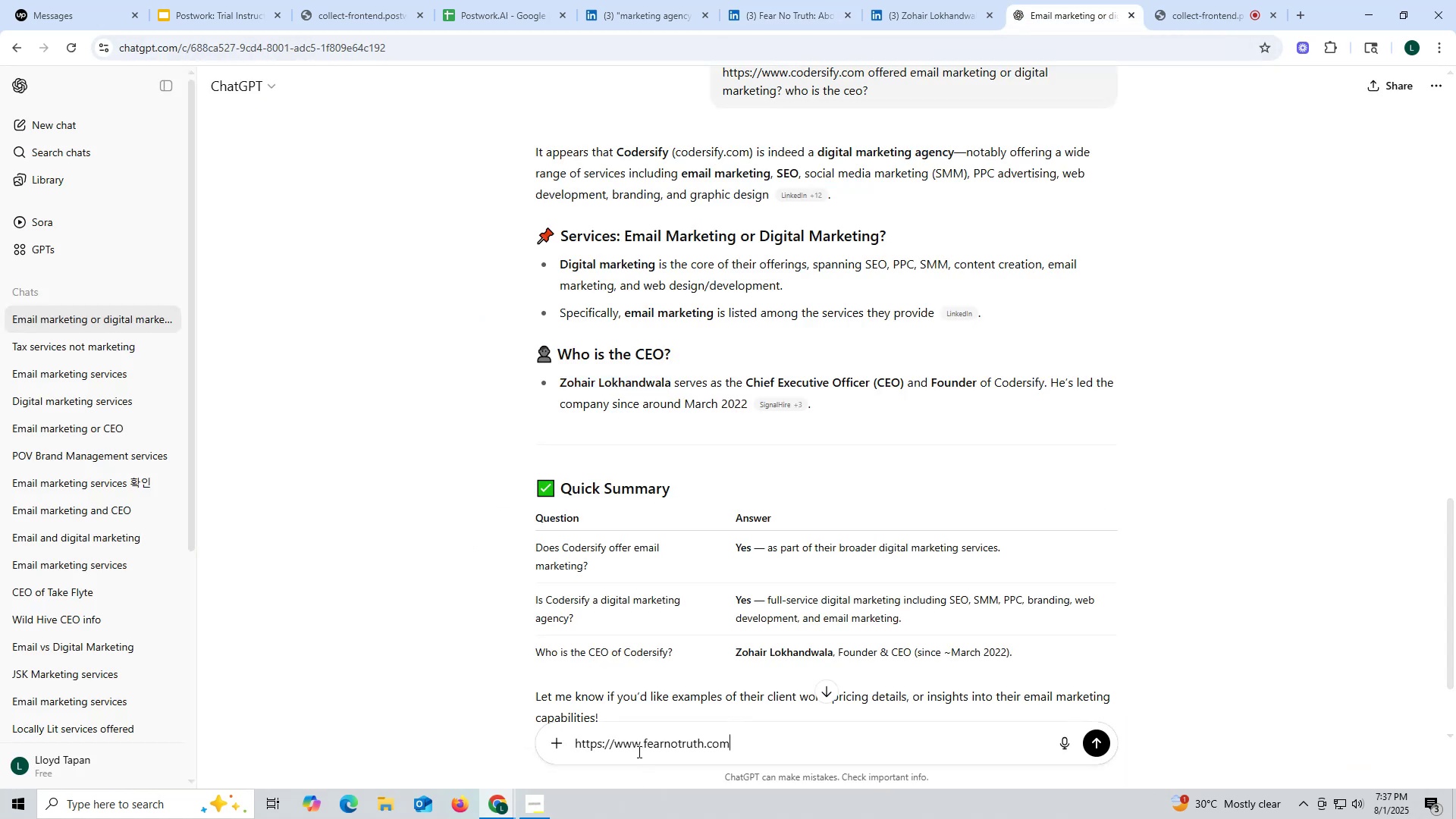 
key(Space)
 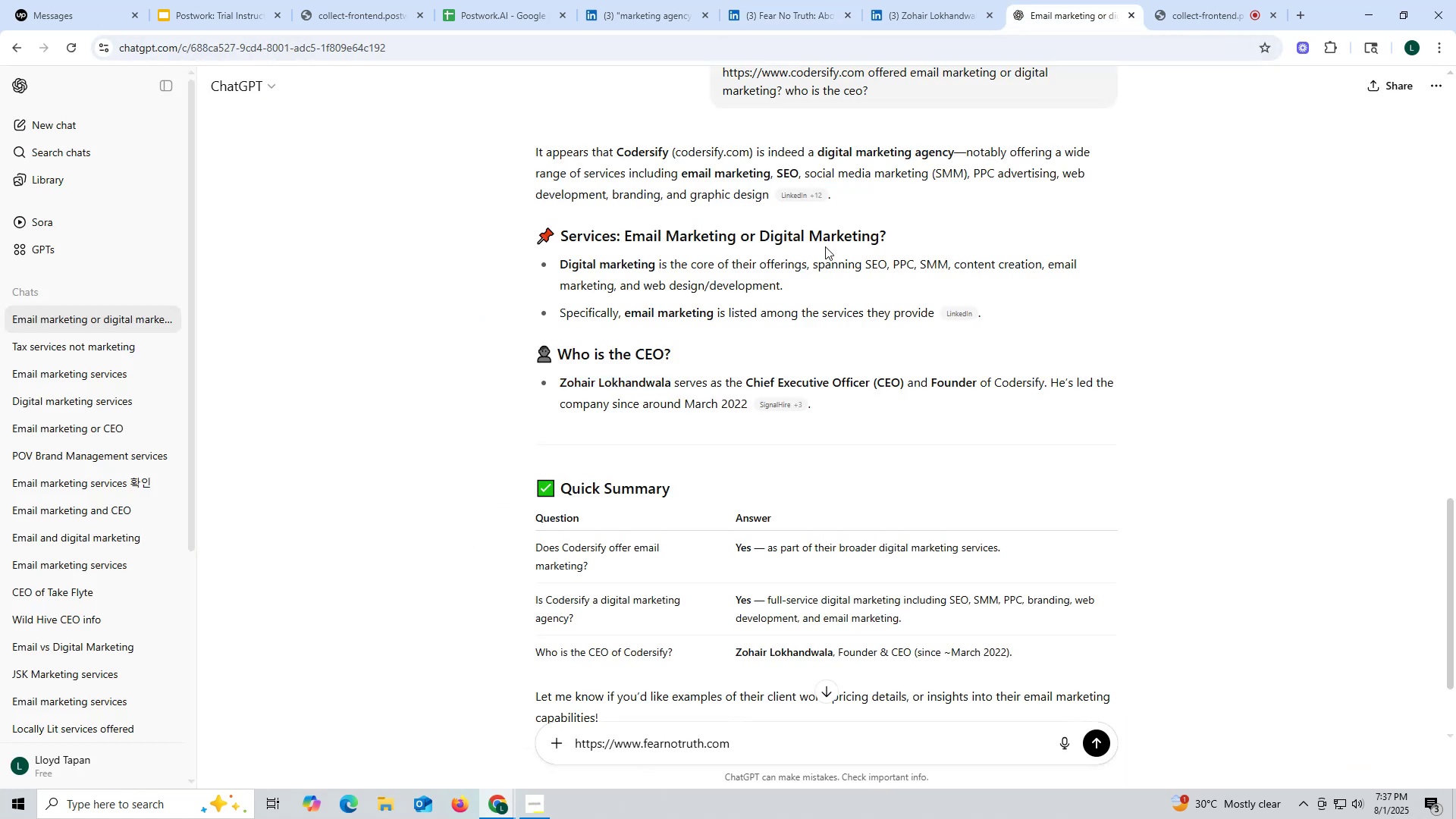 
scroll: coordinate [830, 236], scroll_direction: up, amount: 2.0
 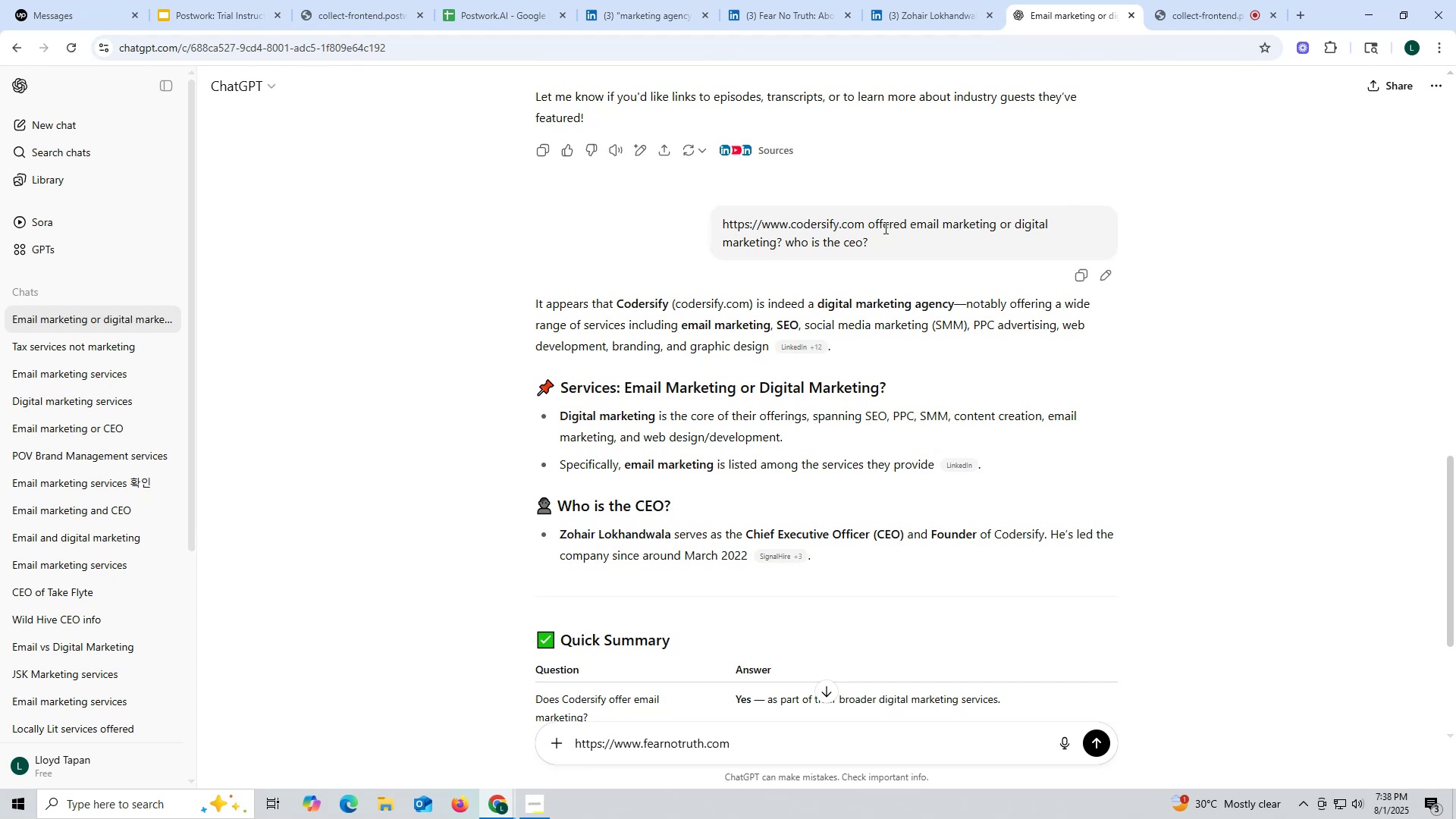 
left_click_drag(start_coordinate=[871, 221], to_coordinate=[898, 238])
 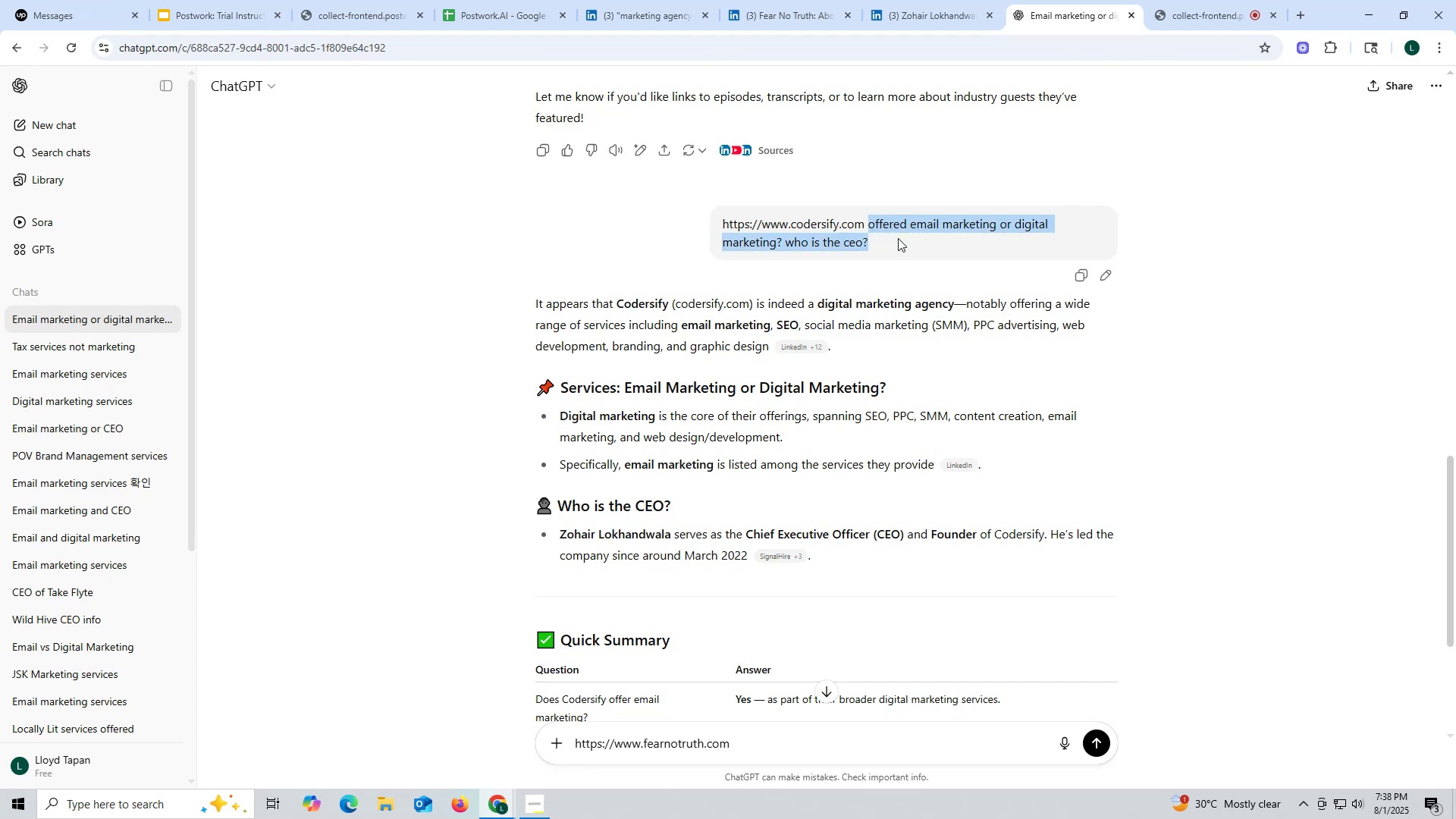 
key(Control+ControlLeft)
 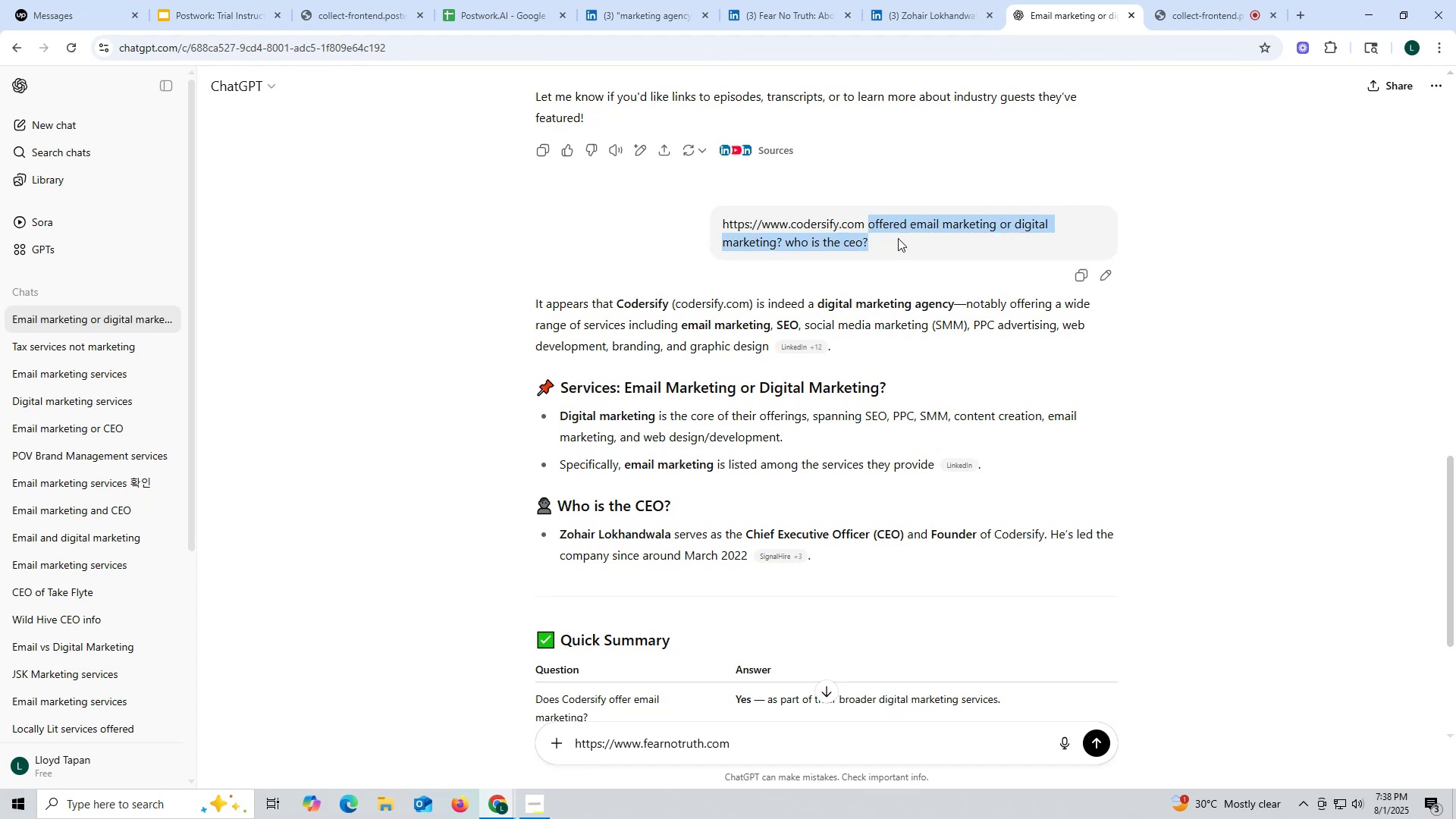 
key(Control+C)
 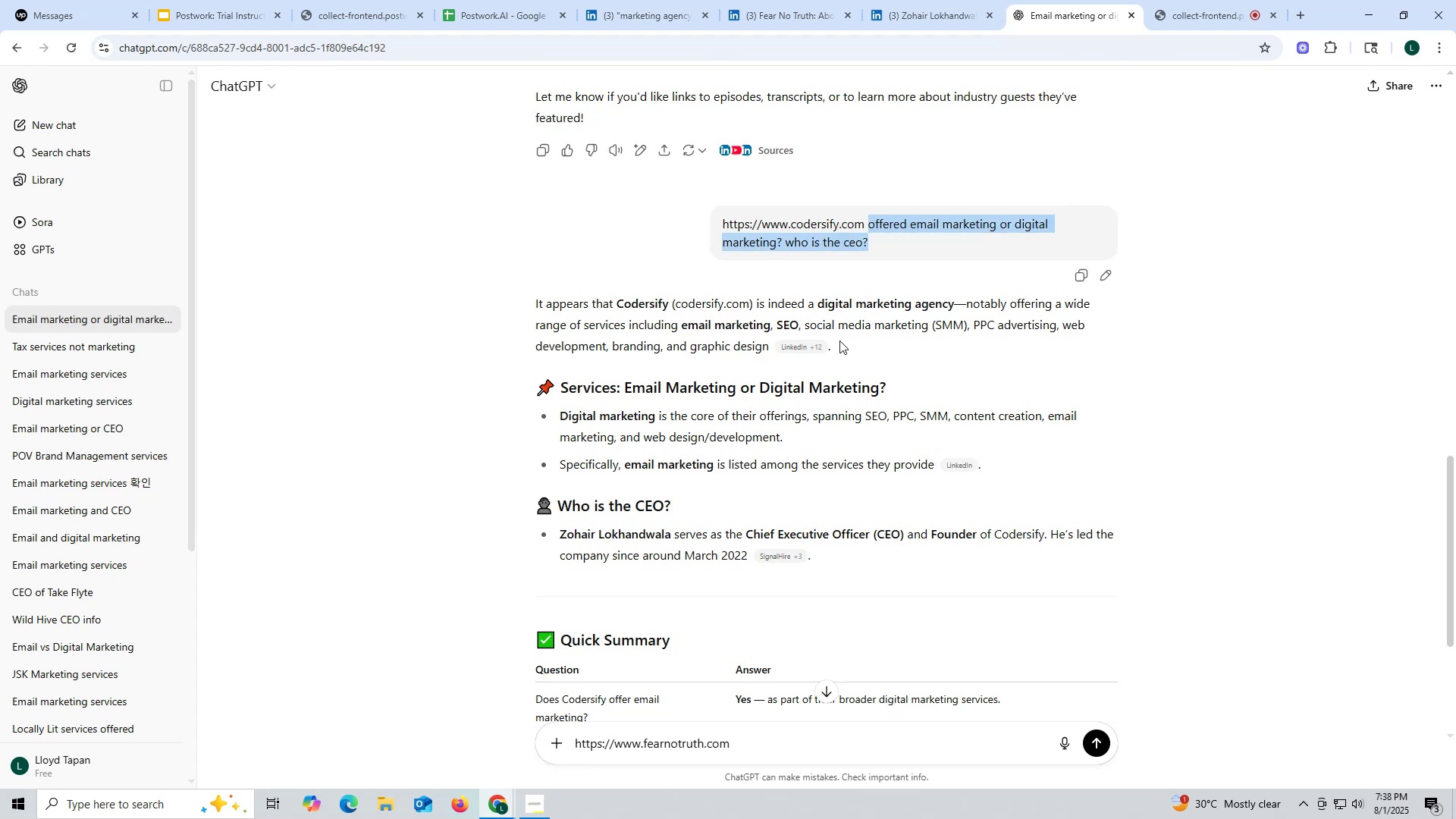 
key(Control+ControlLeft)
 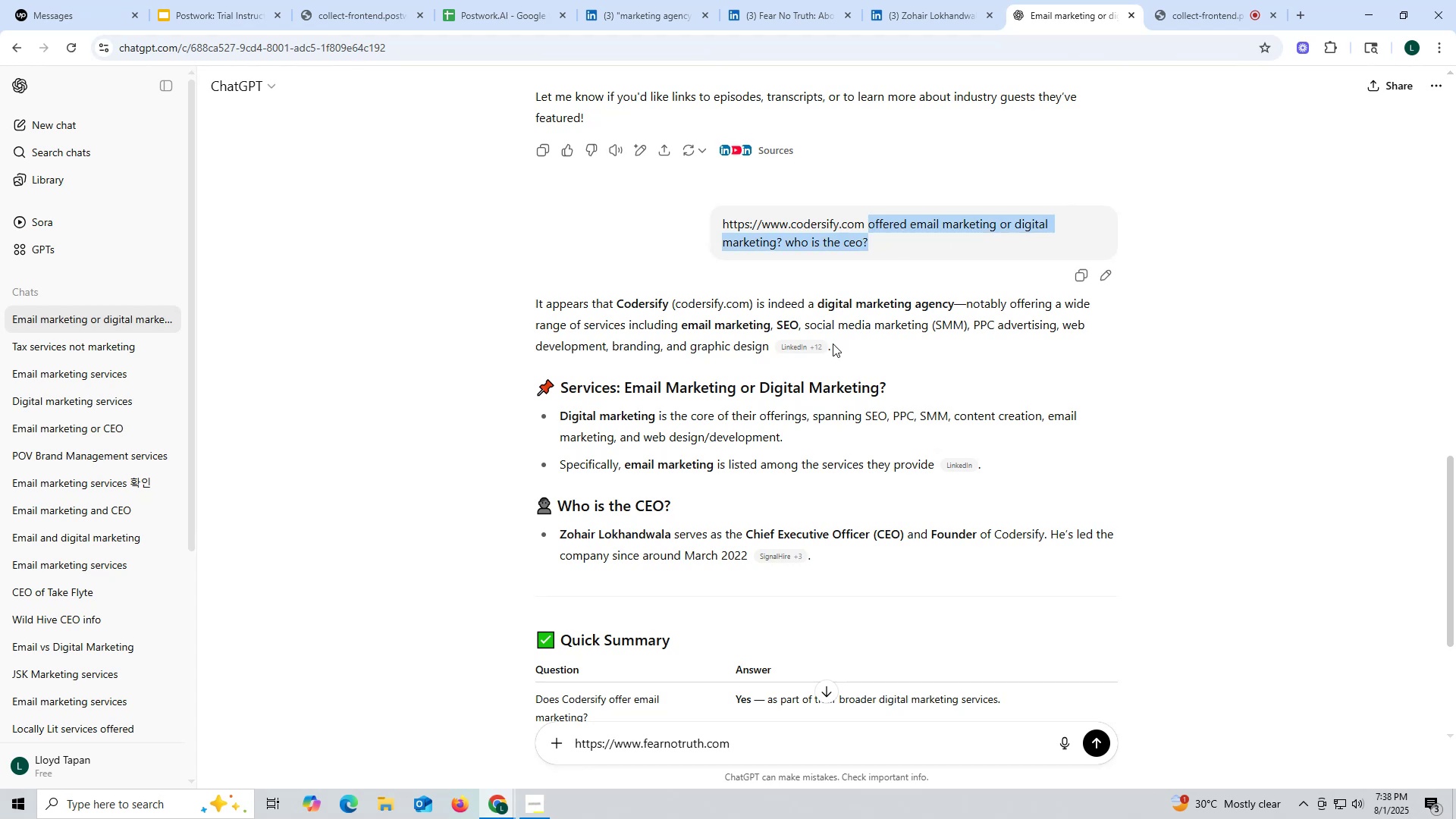 
key(Control+C)
 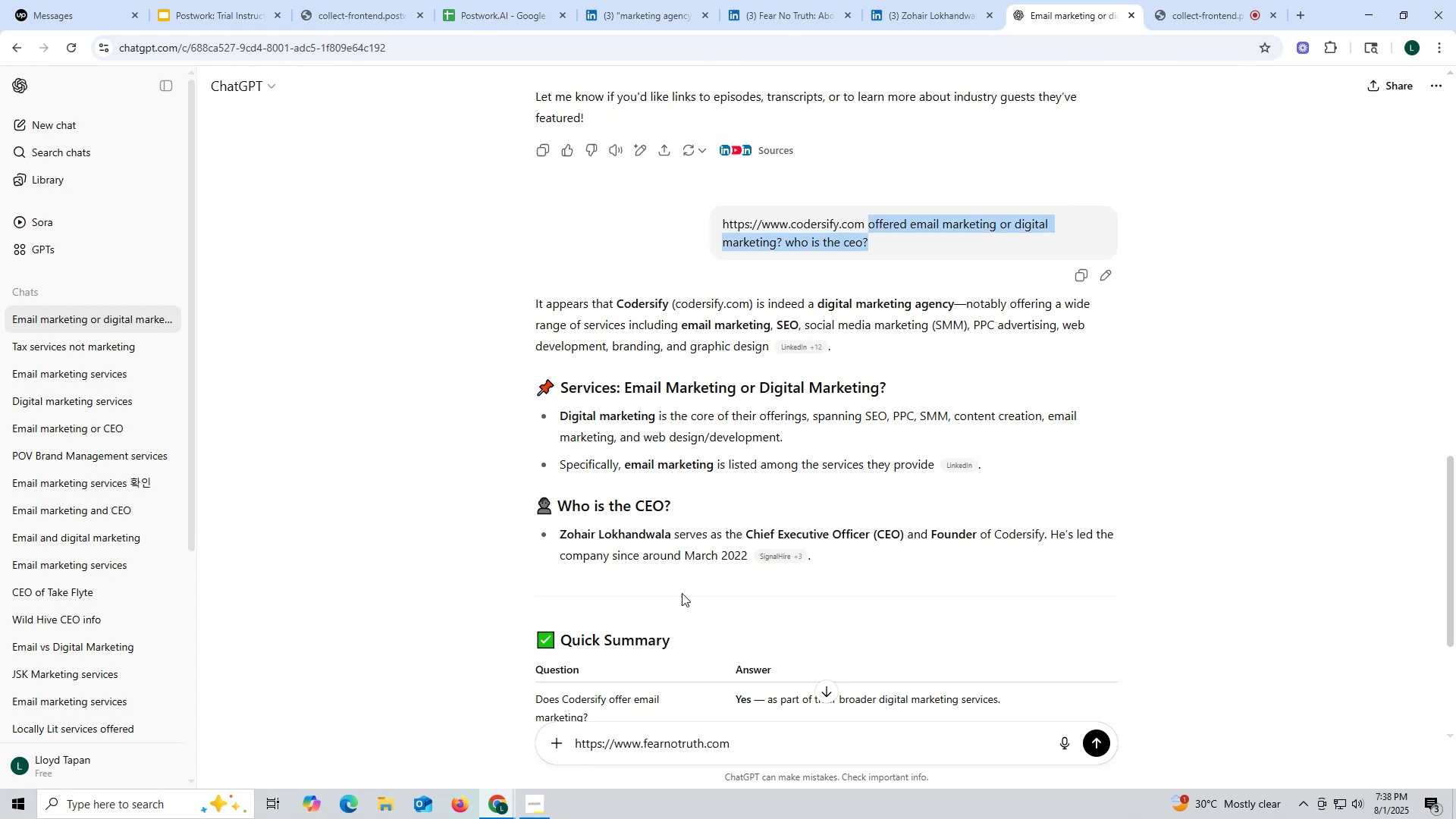 
key(Control+ControlLeft)
 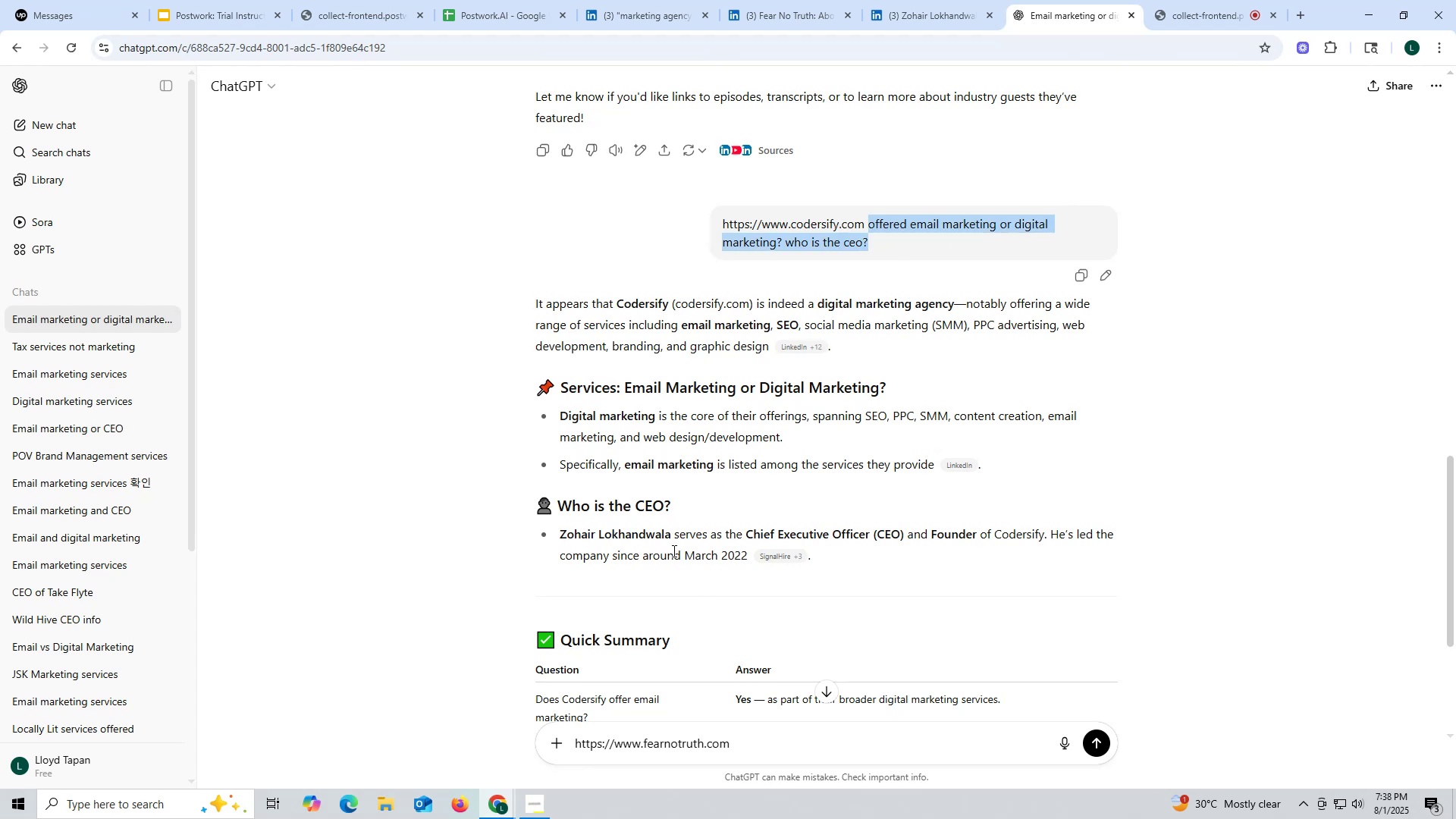 
key(Control+C)
 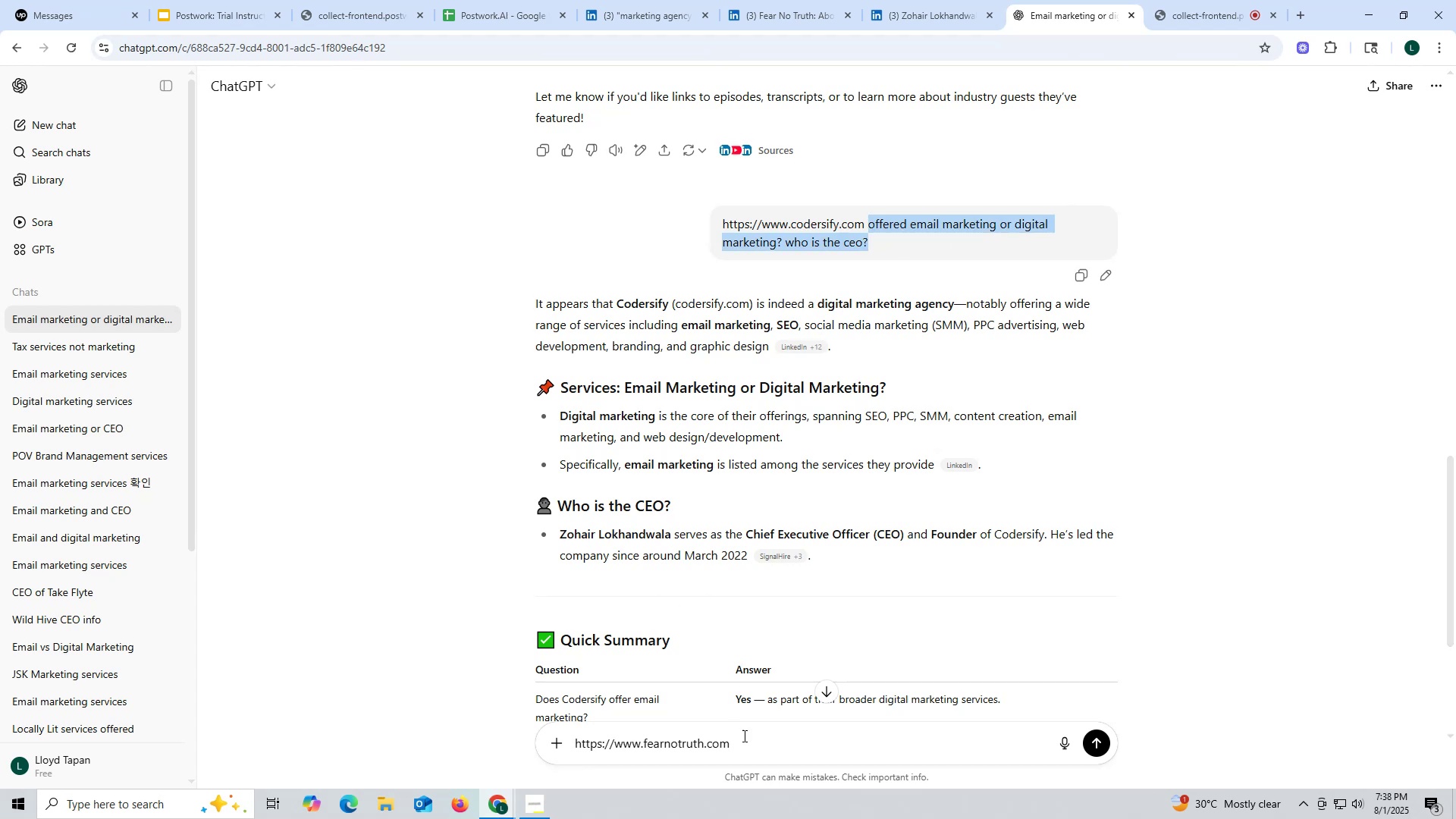 
left_click([761, 745])
 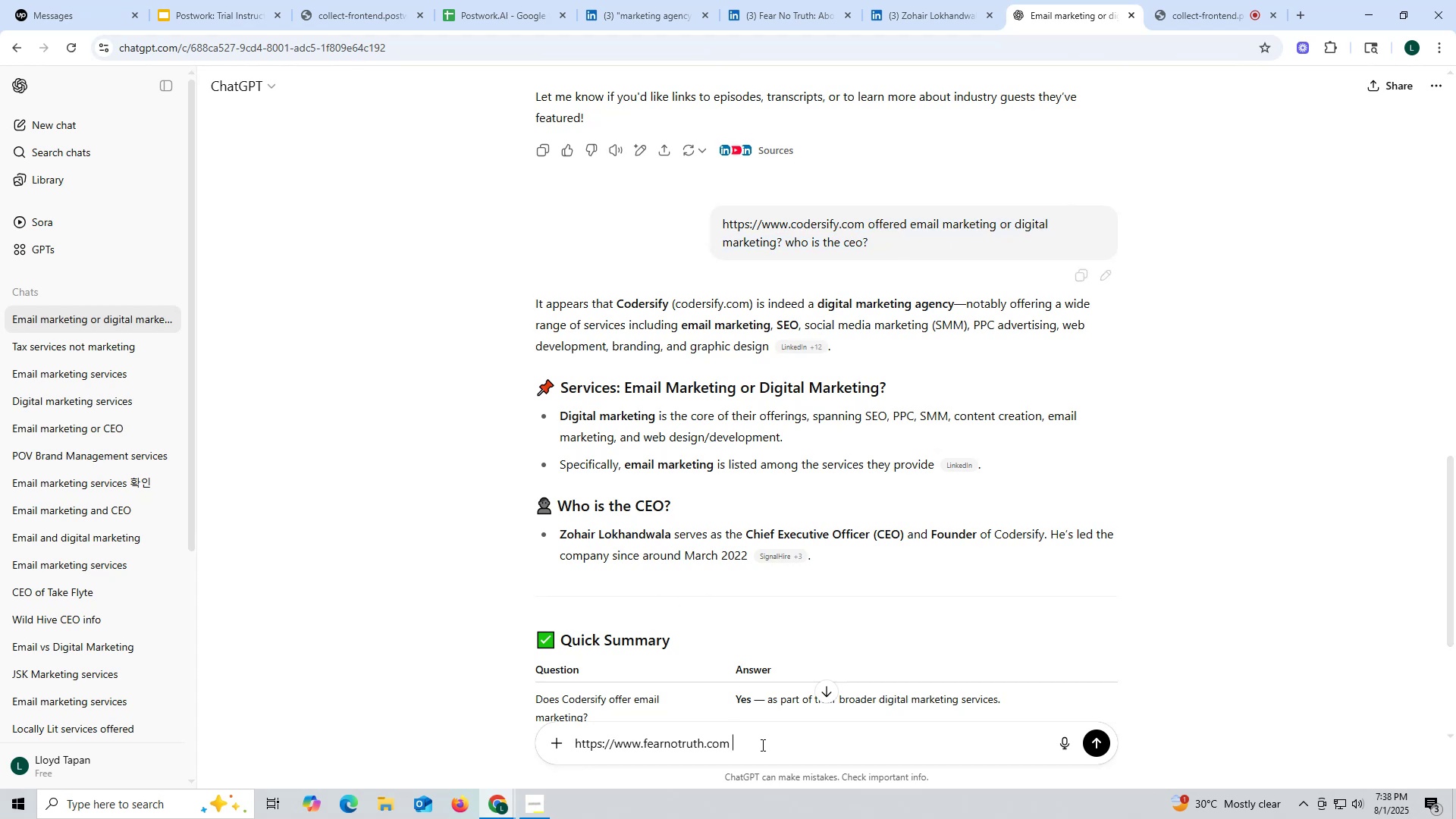 
key(Control+ControlLeft)
 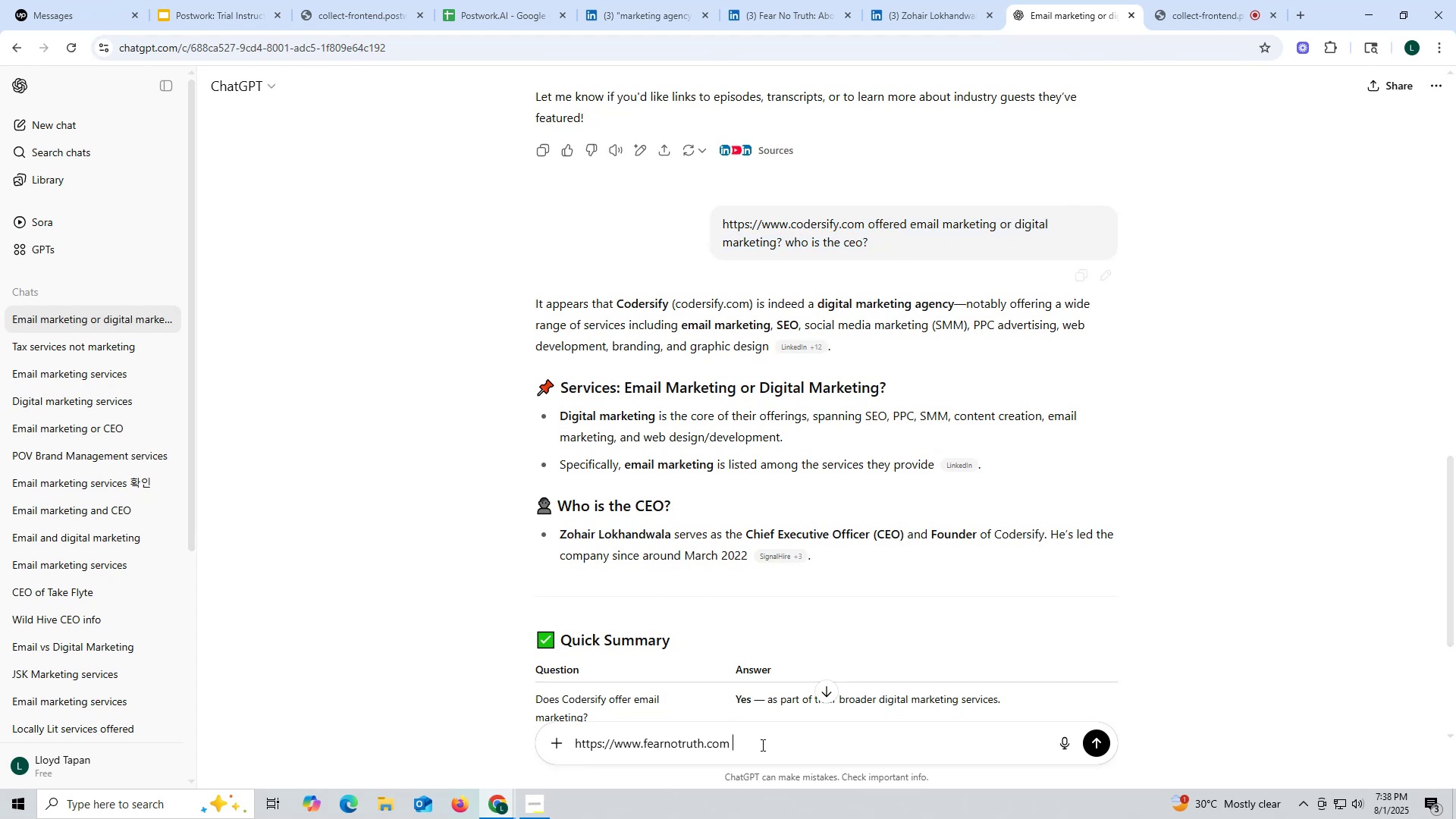 
key(Control+V)
 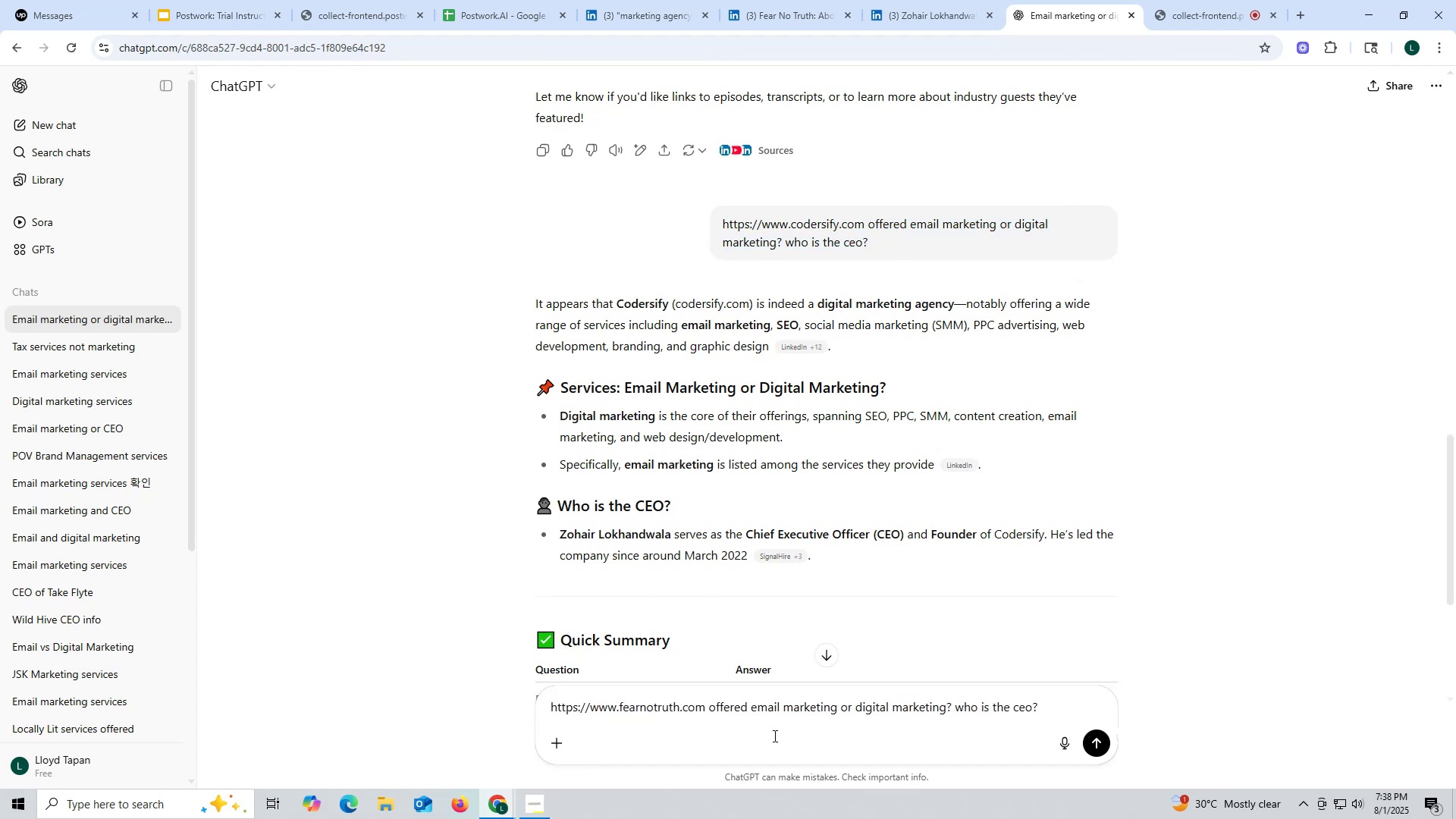 
key(Enter)
 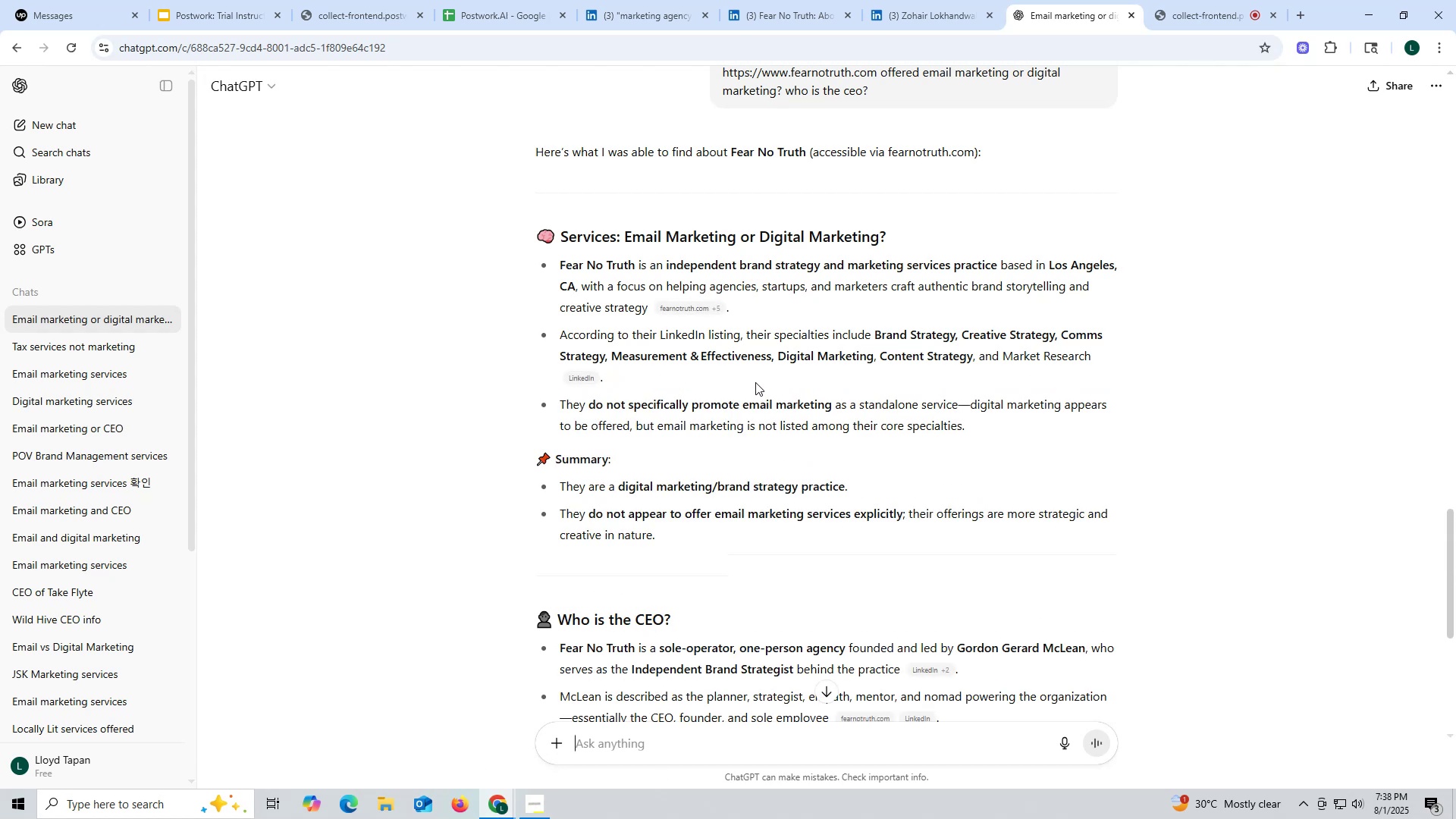 
wait(15.88)
 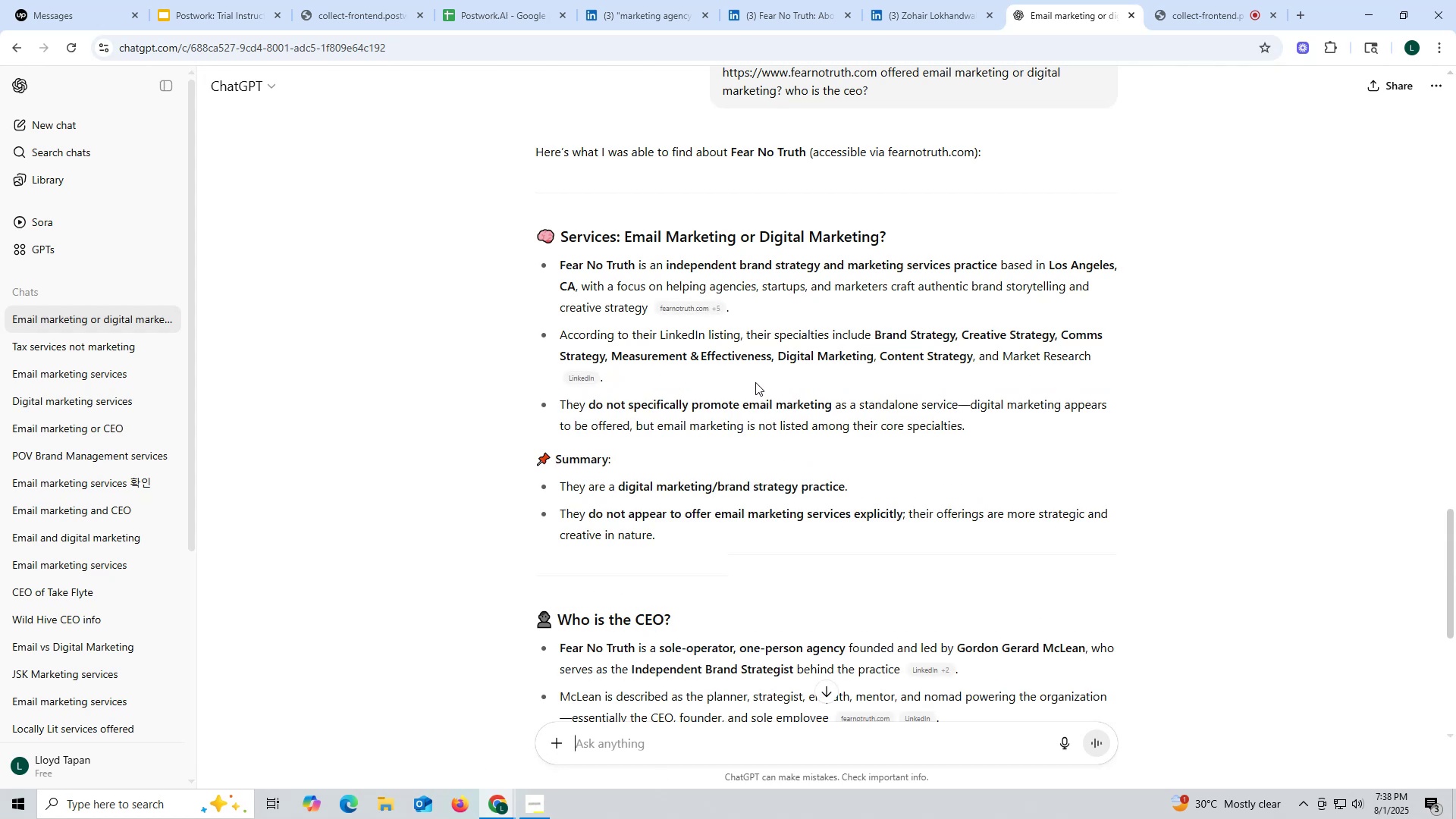 
scroll: coordinate [681, 388], scroll_direction: down, amount: 1.0
 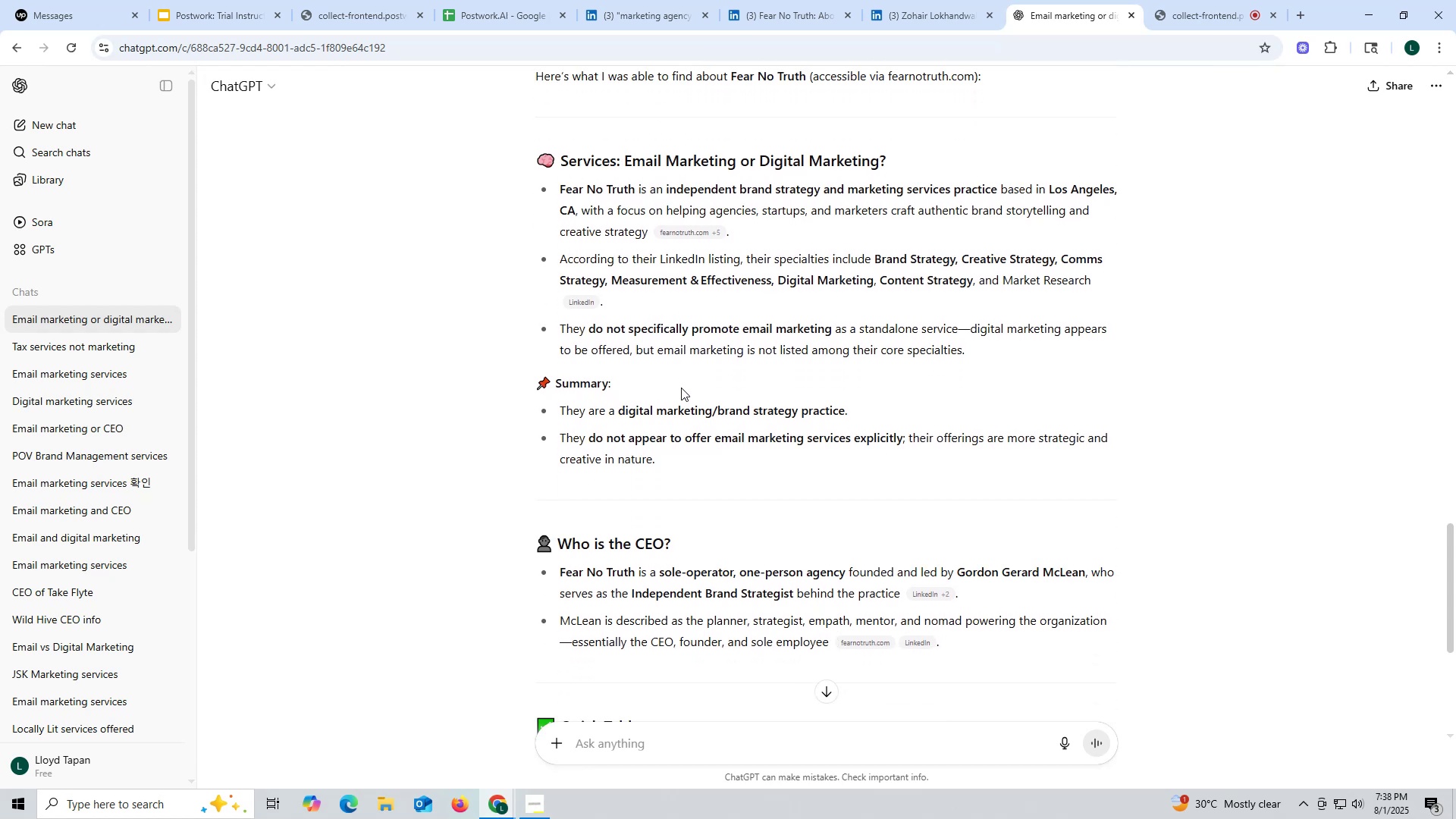 
scroll: coordinate [681, 386], scroll_direction: up, amount: 1.0
 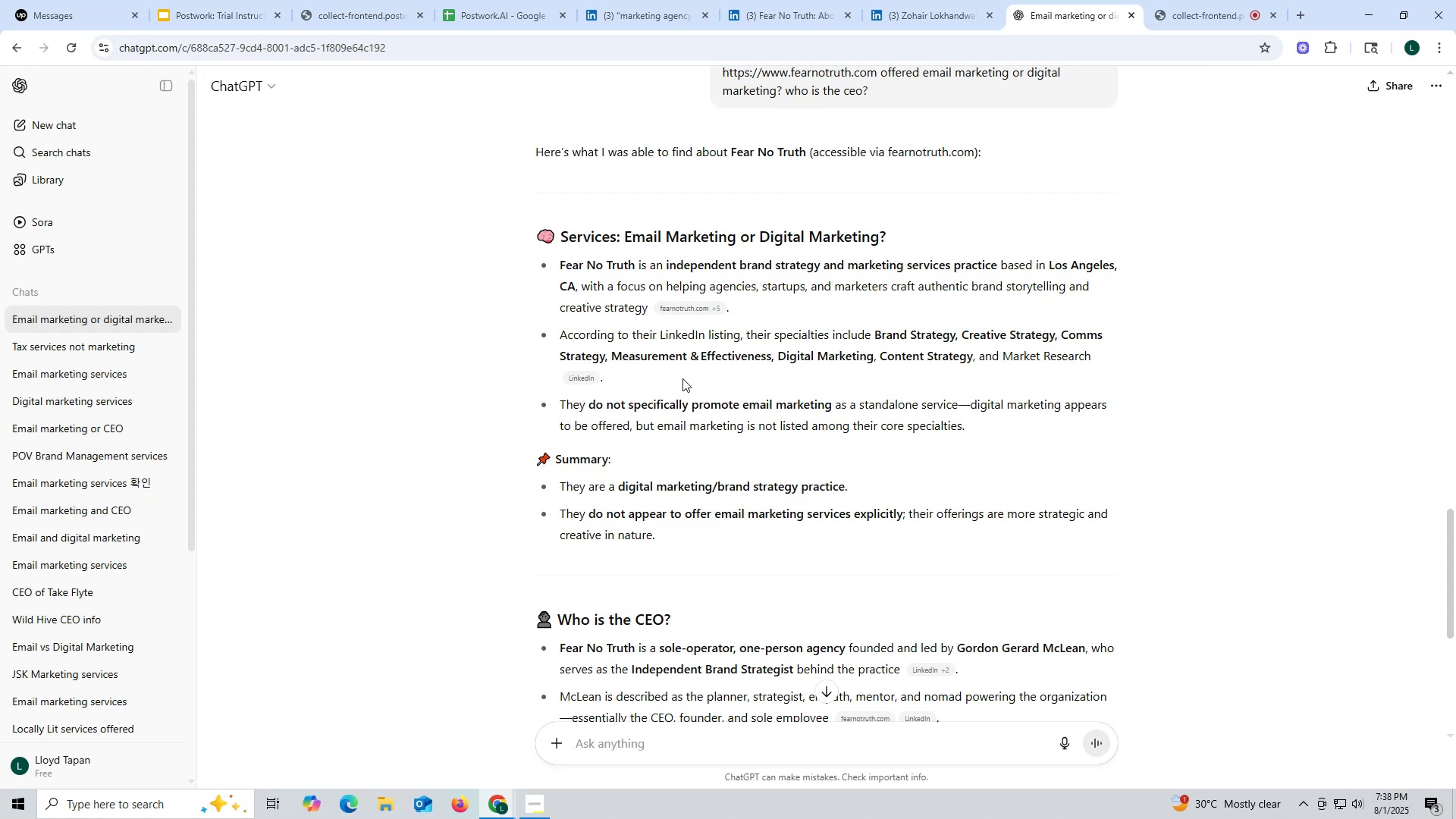 
wait(14.6)
 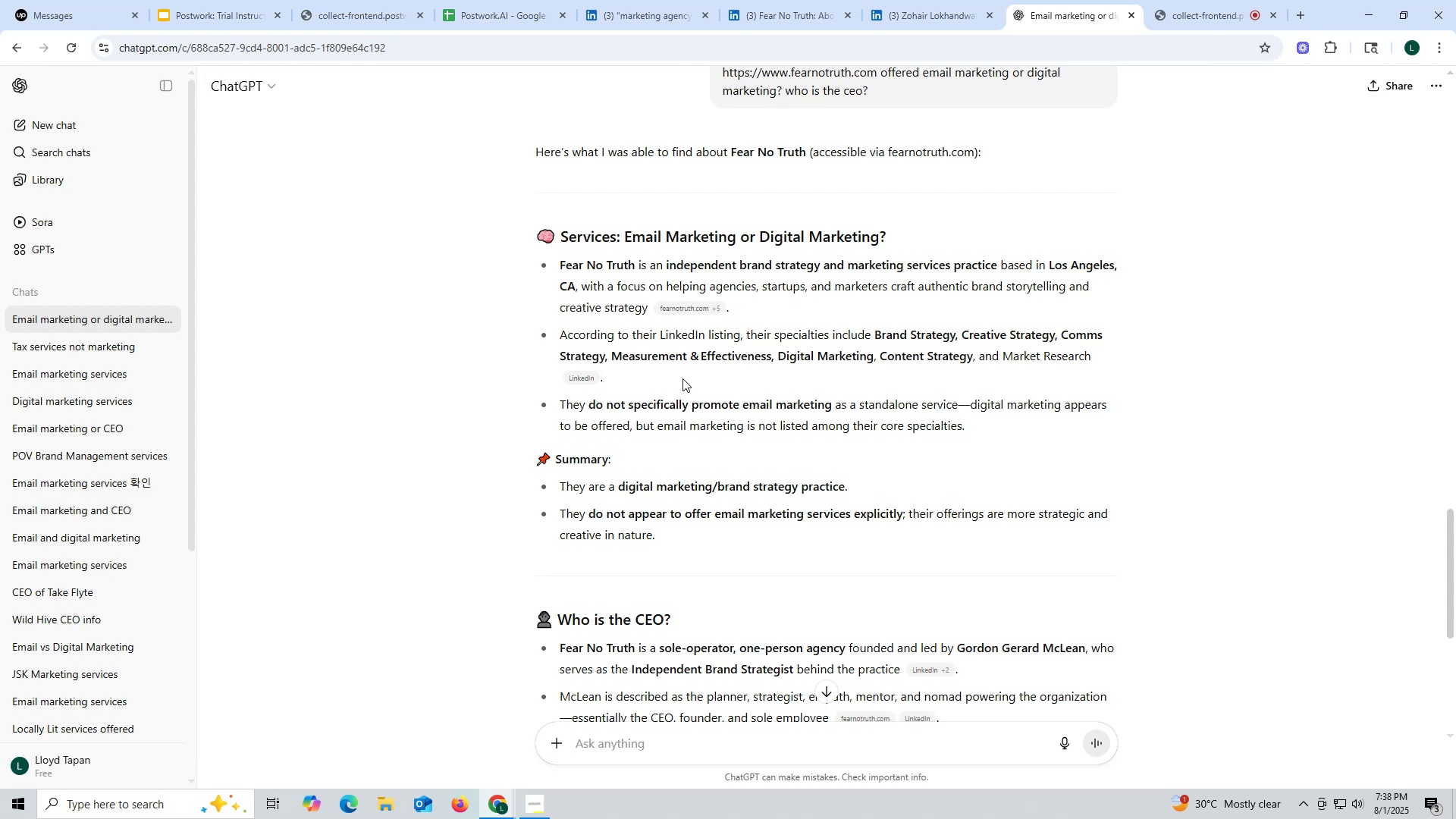 
scroll: coordinate [676, 433], scroll_direction: down, amount: 5.0
 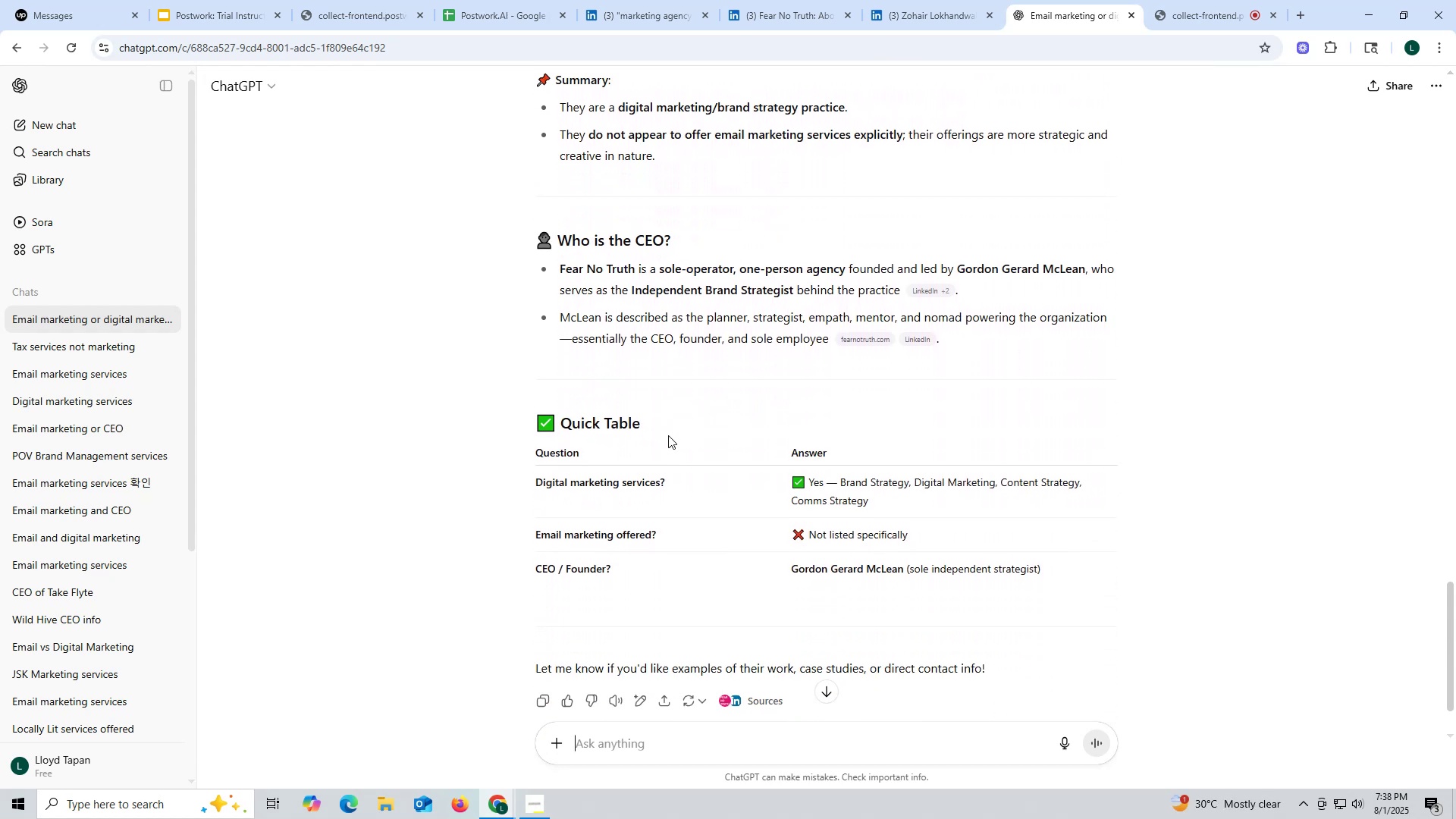 
scroll: coordinate [670, 433], scroll_direction: up, amount: 3.0
 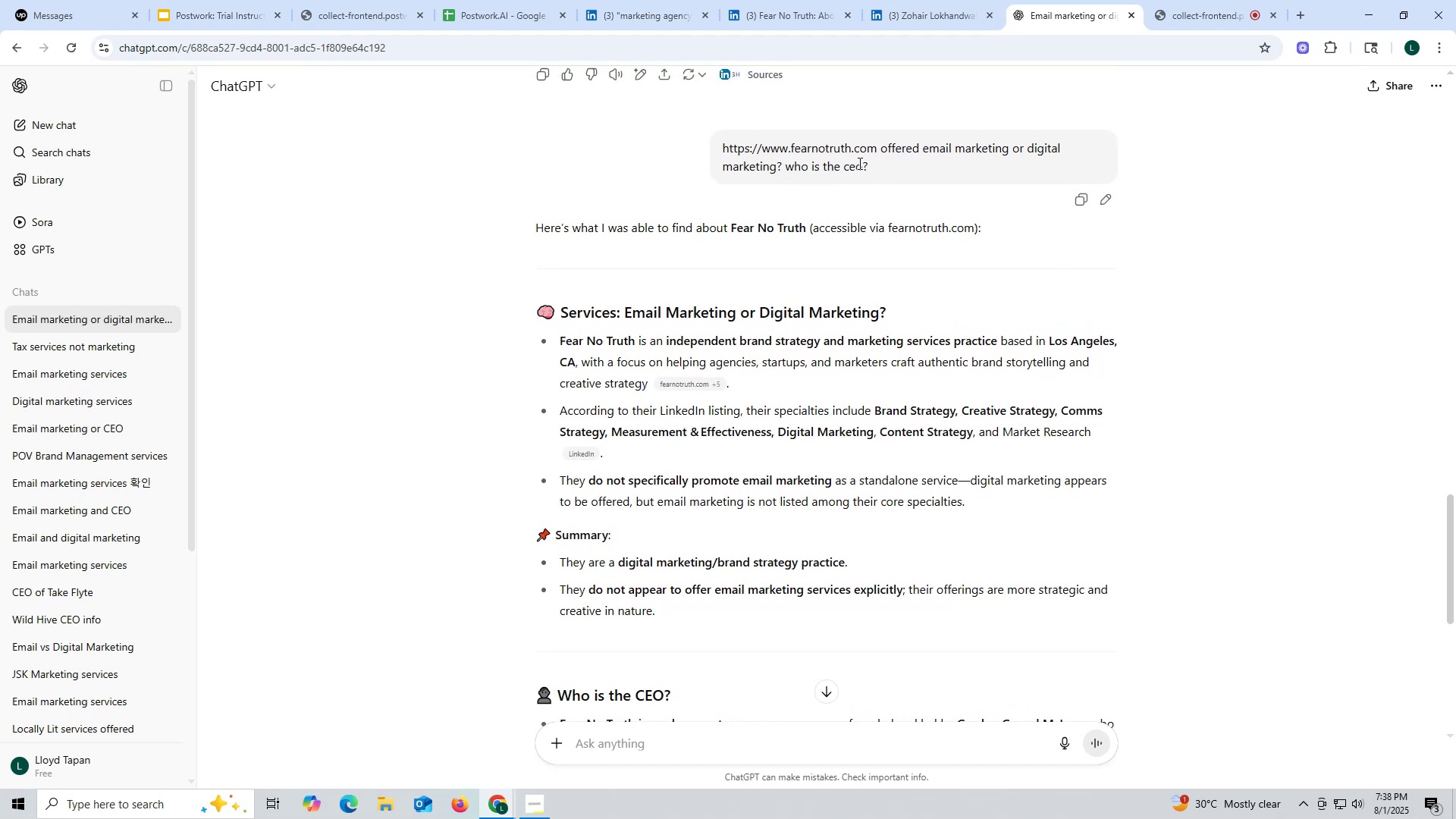 
scroll: coordinate [783, 325], scroll_direction: down, amount: 4.0
 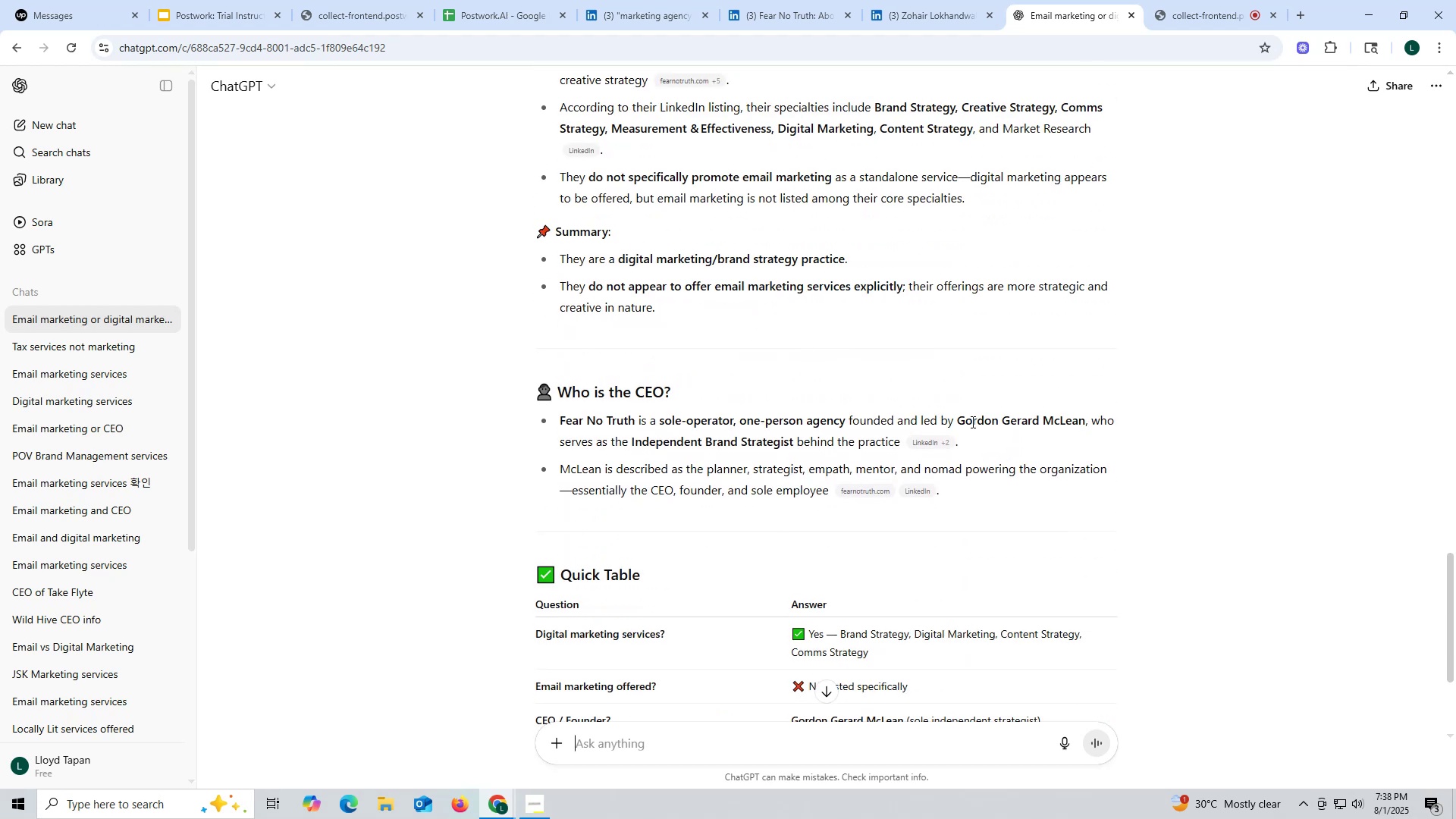 
left_click_drag(start_coordinate=[956, 419], to_coordinate=[1083, 419])
 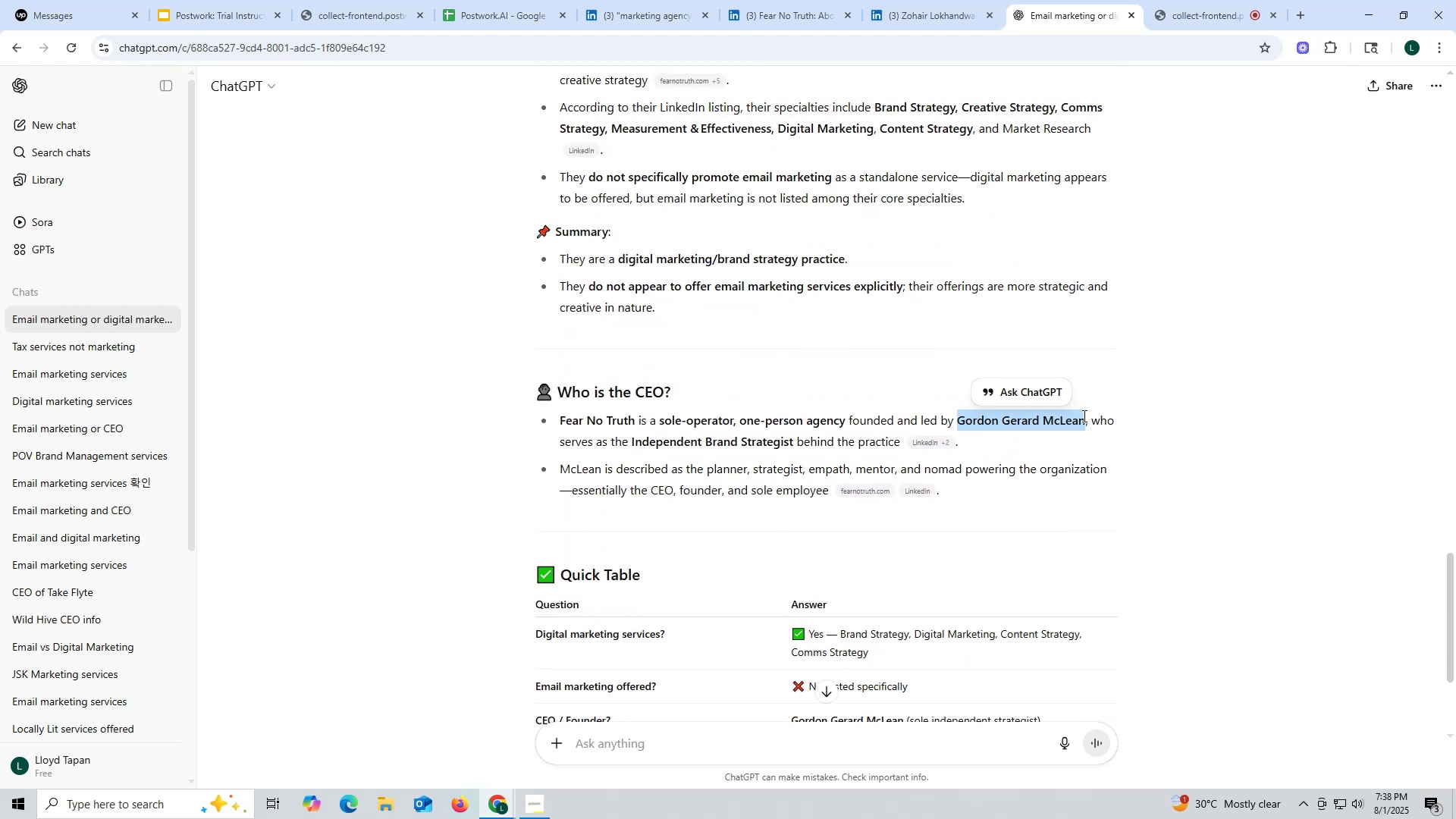 
key(Control+ControlLeft)
 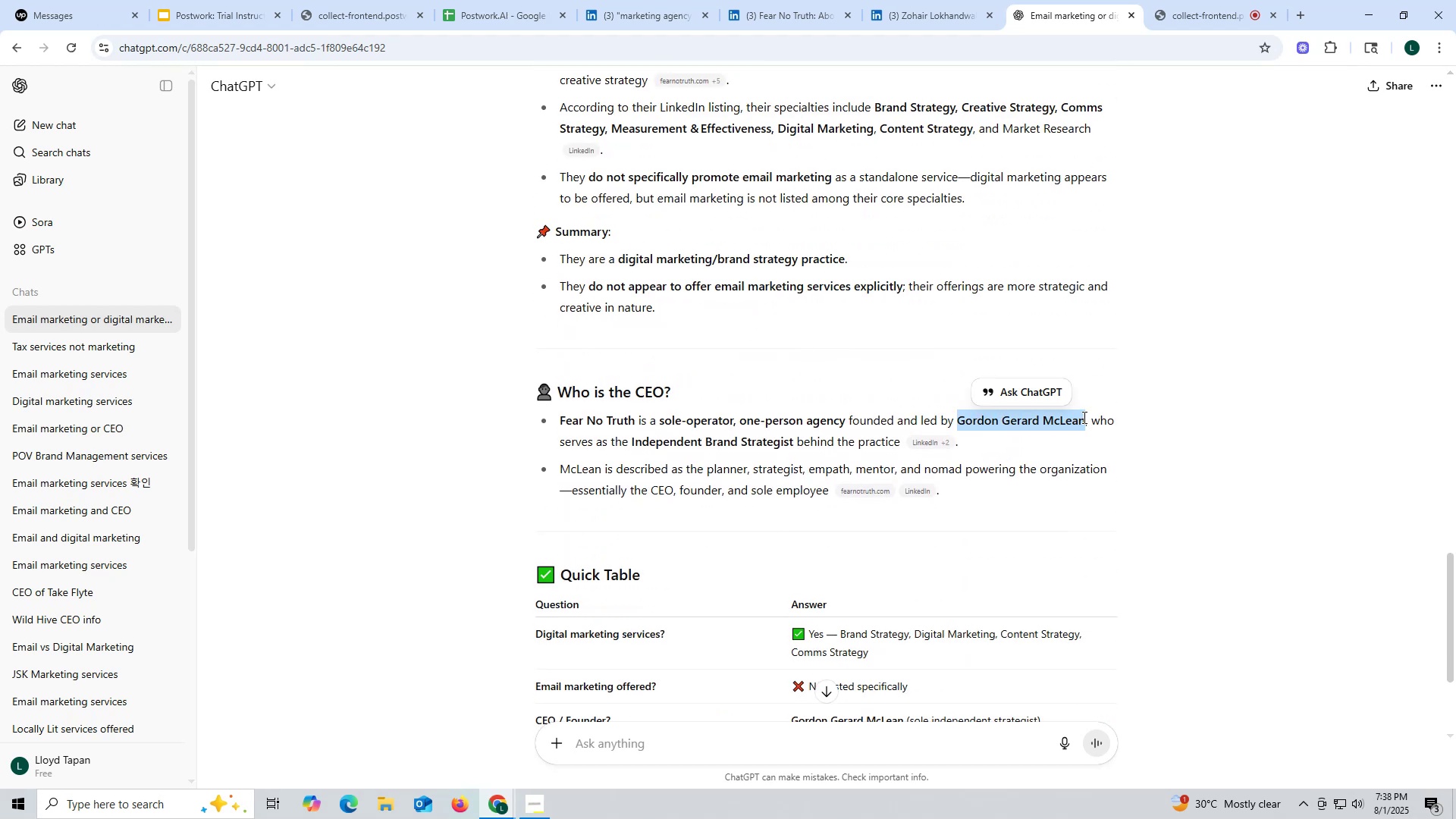 
key(Control+C)
 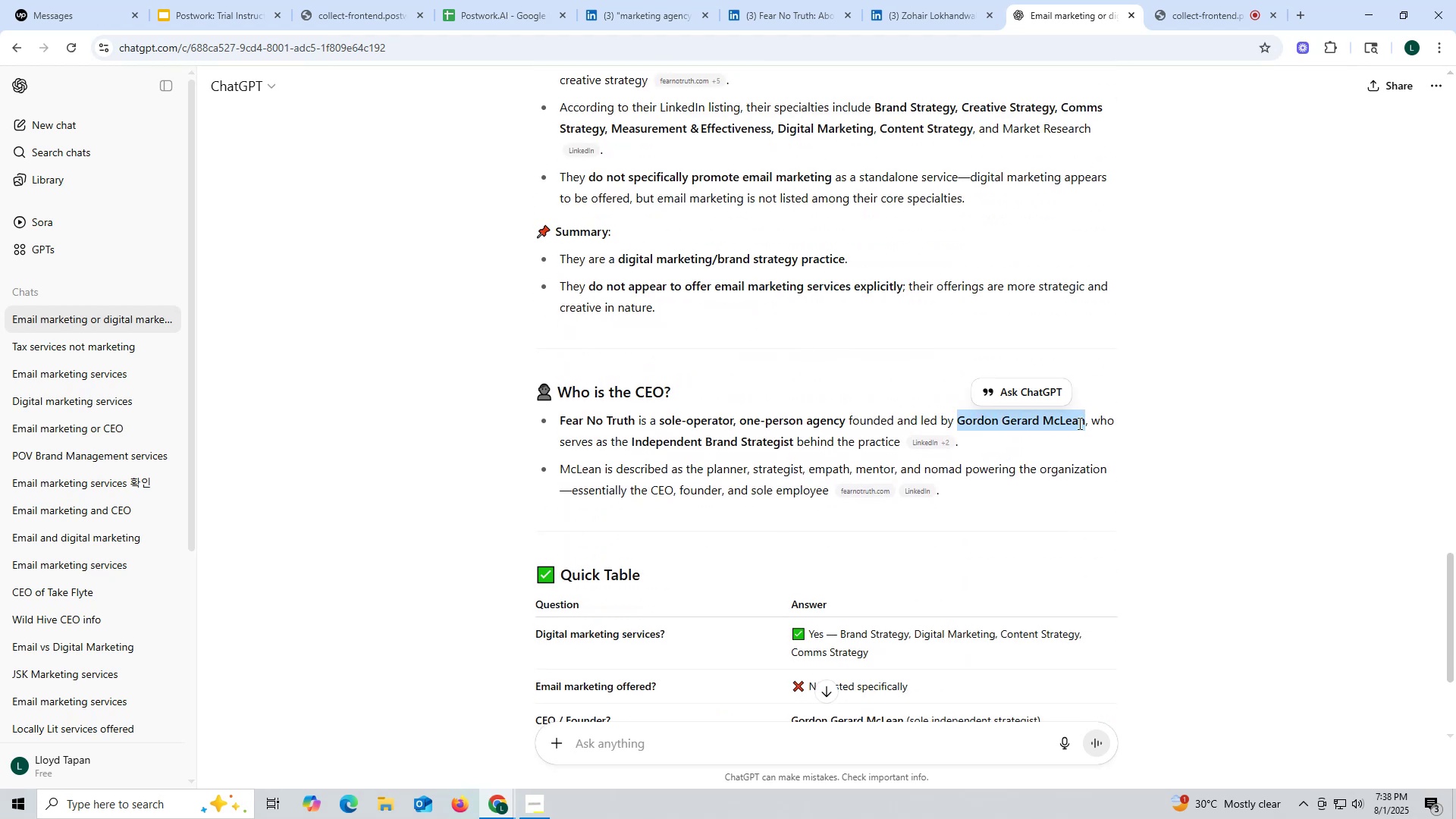 
key(Control+ControlLeft)
 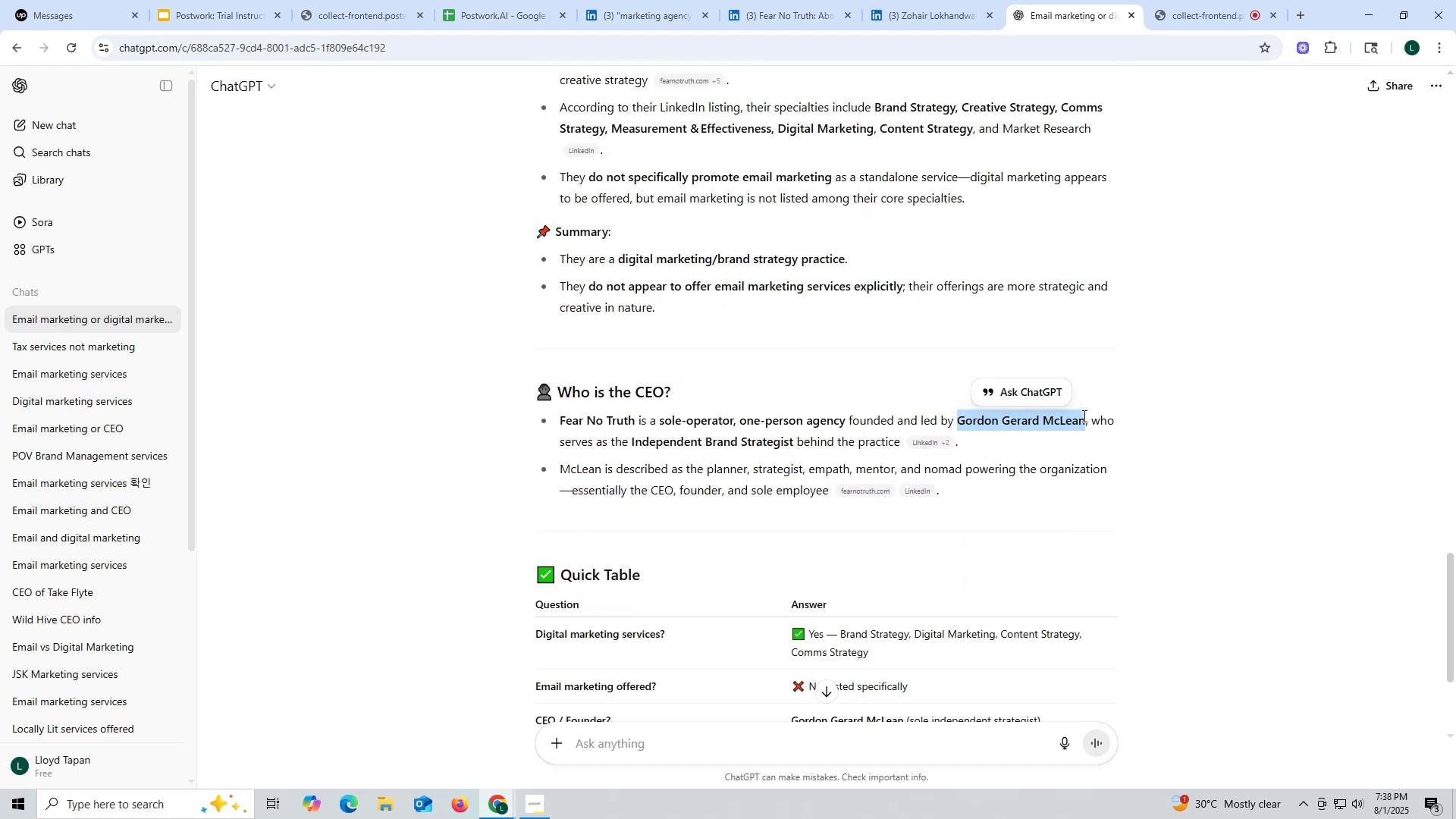 
key(Control+C)
 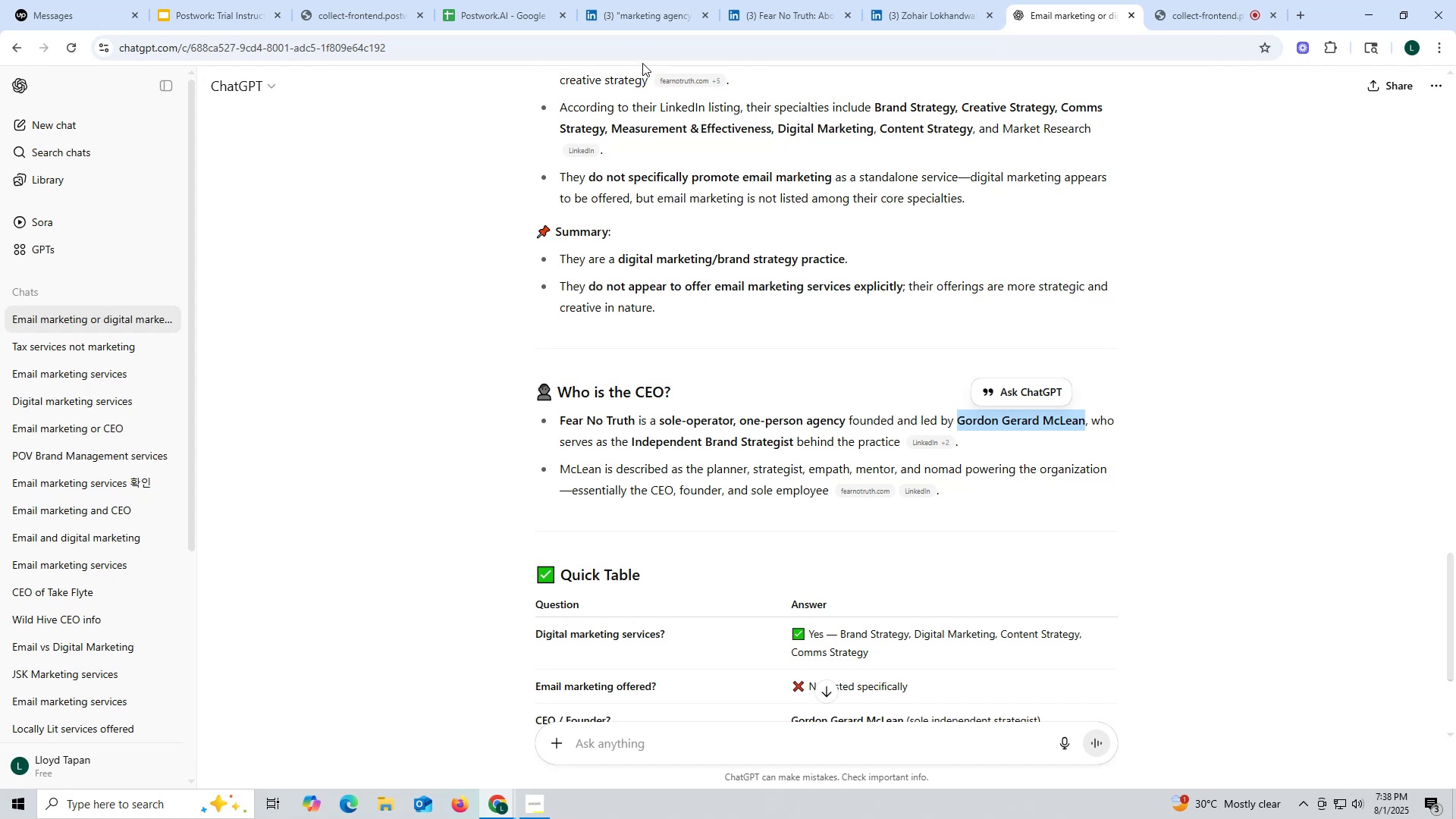 
wait(13.36)
 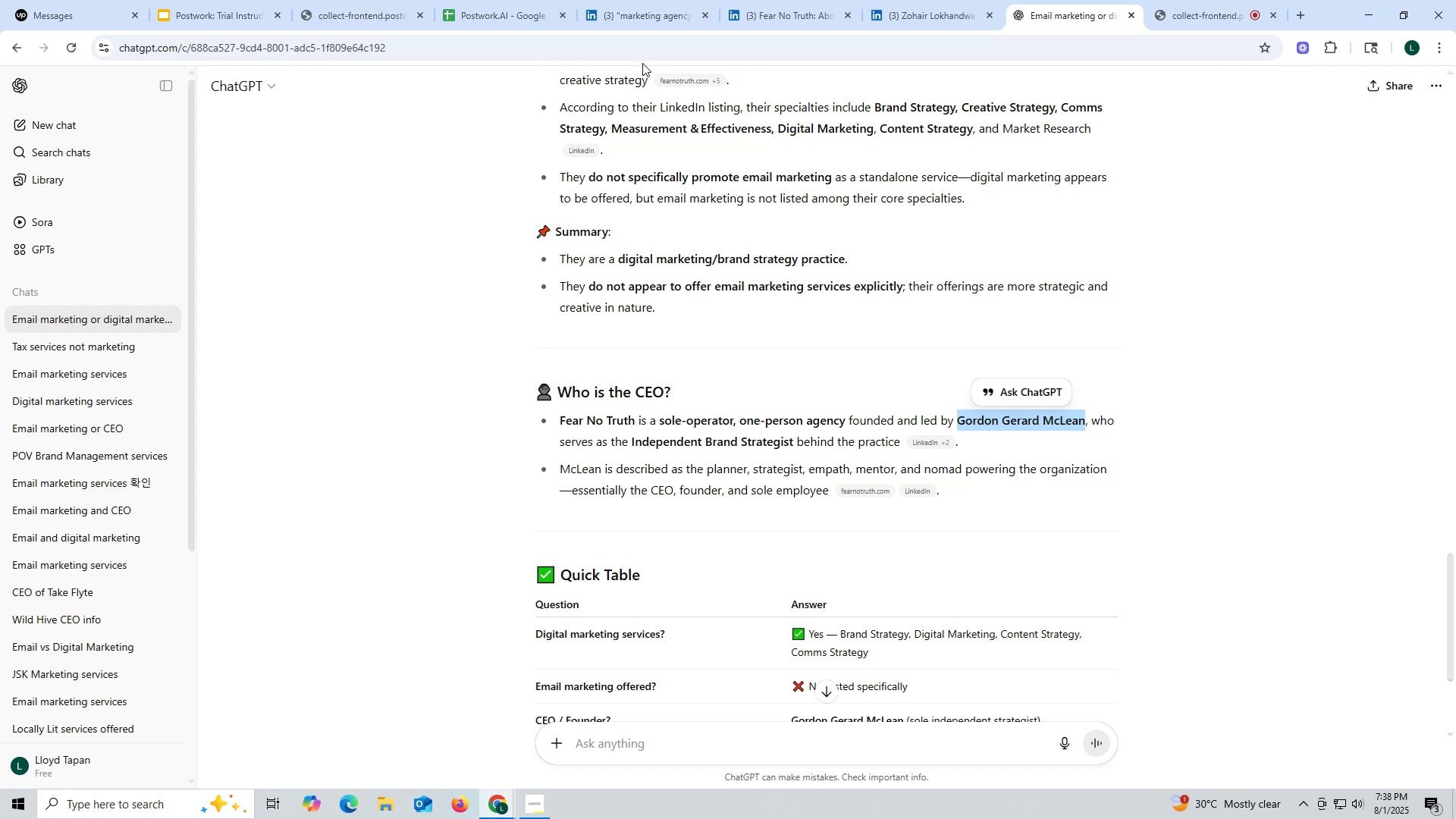 
key(Control+ControlLeft)
 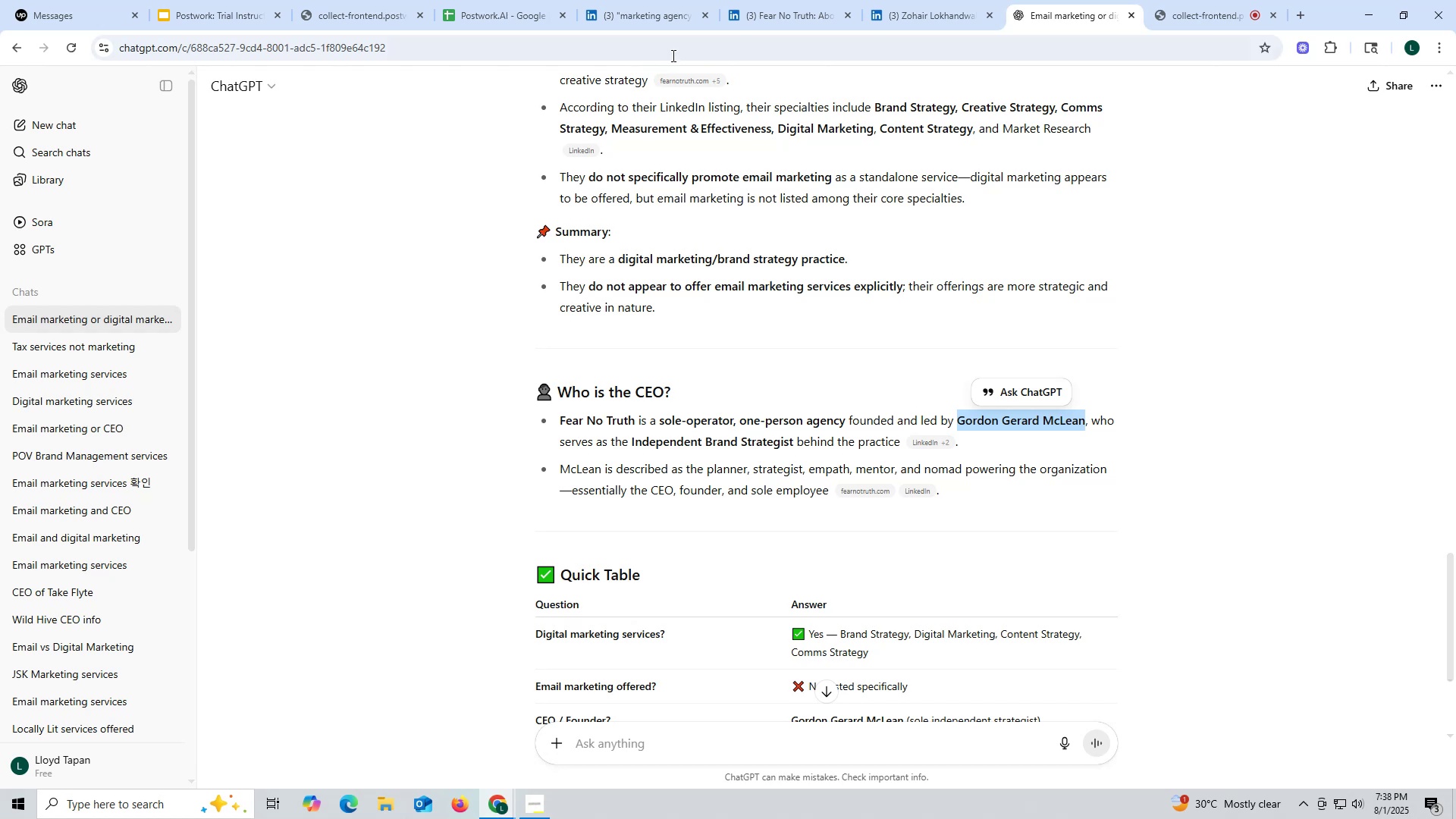 
key(Control+C)
 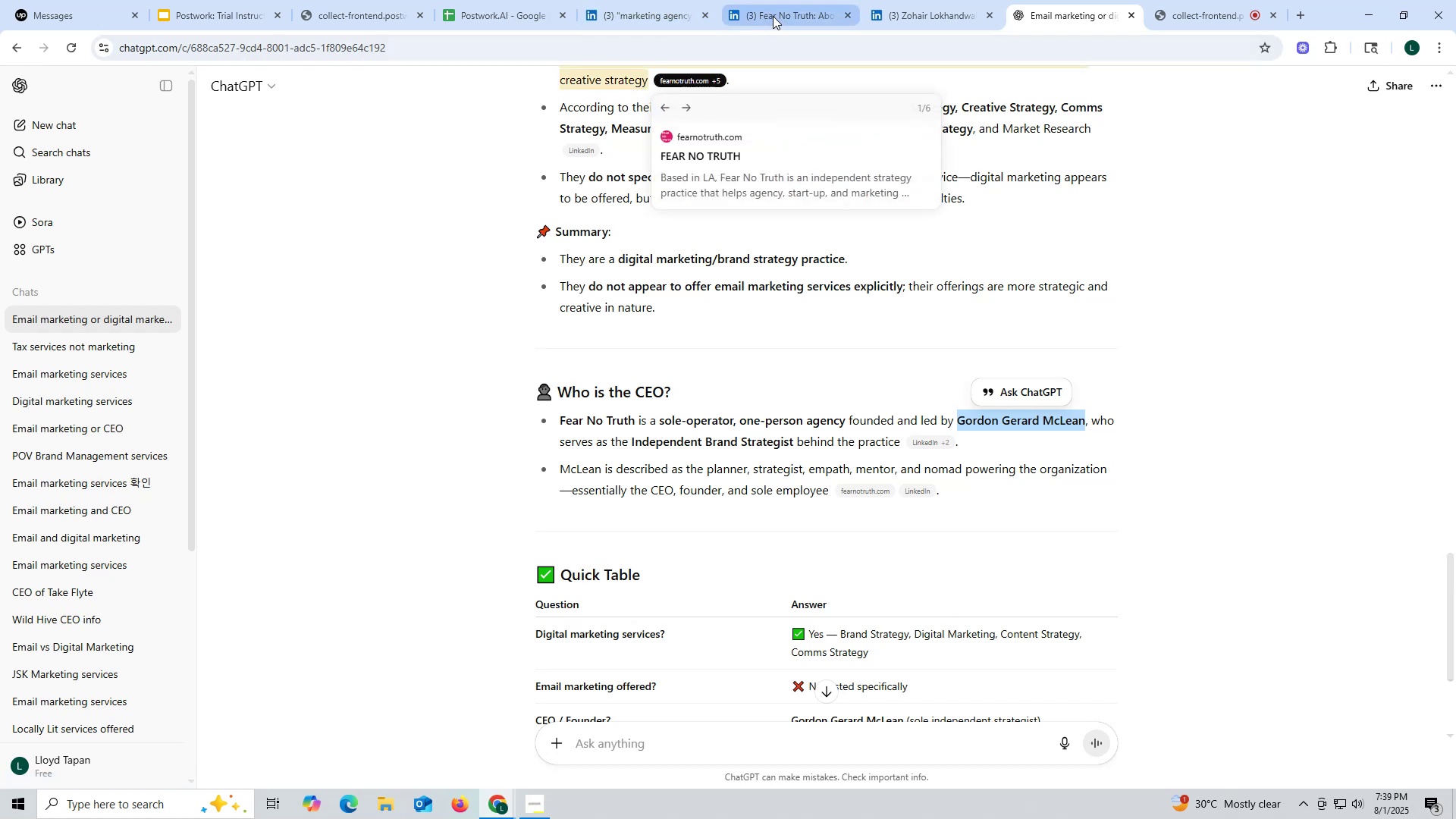 
left_click([785, 14])
 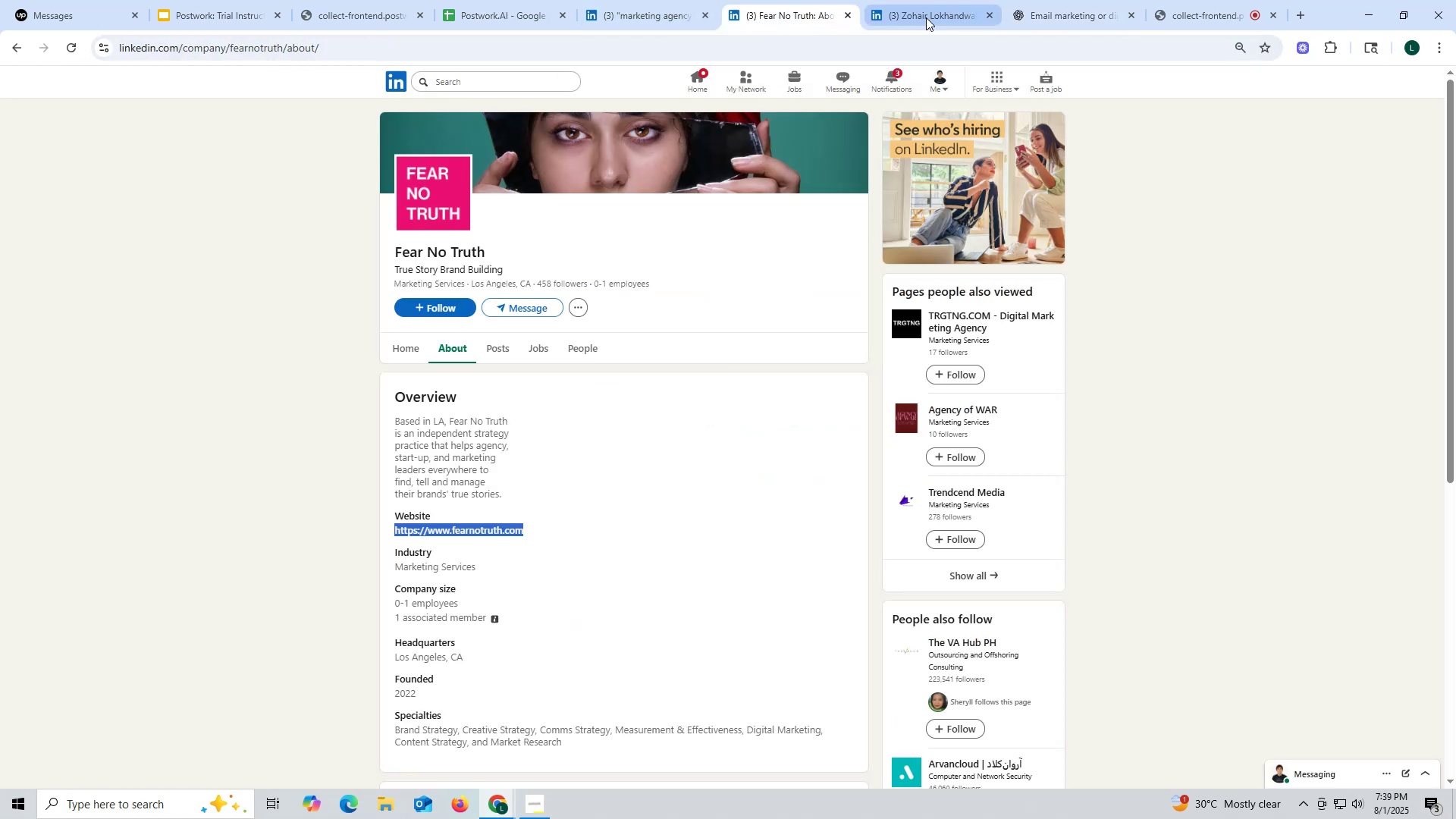 
left_click([926, 17])
 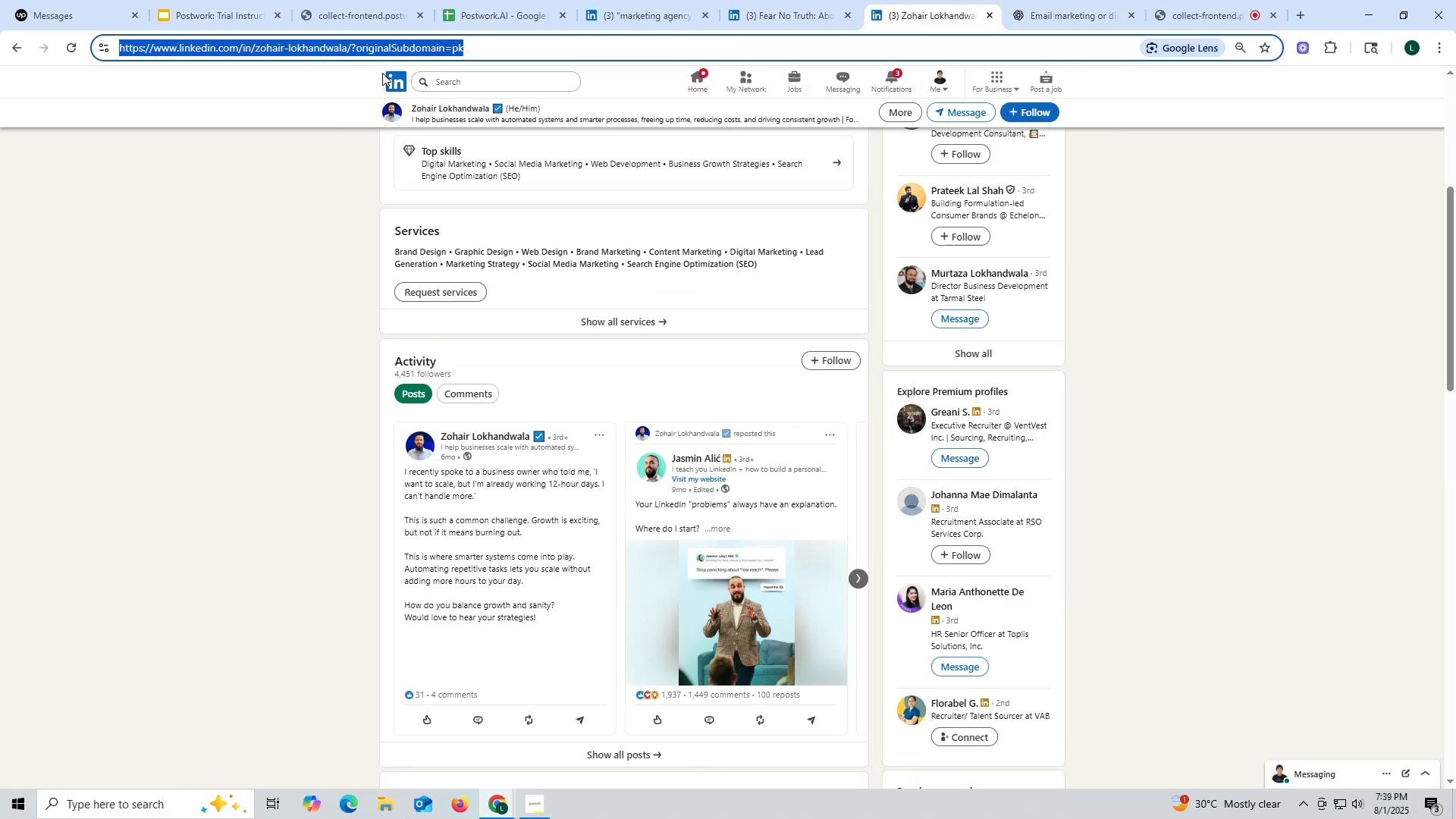 
wait(5.66)
 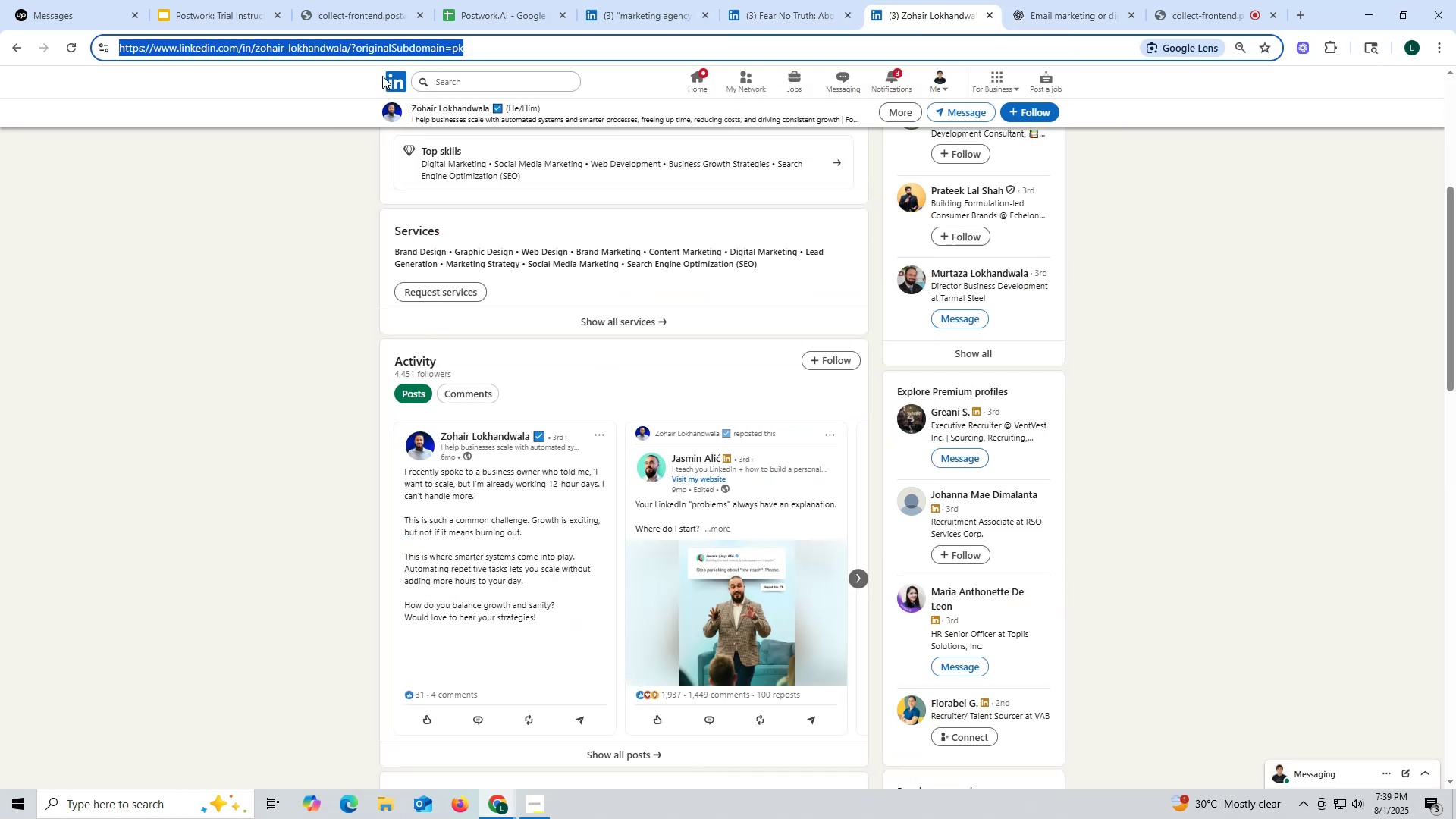 
key(Control+V)
 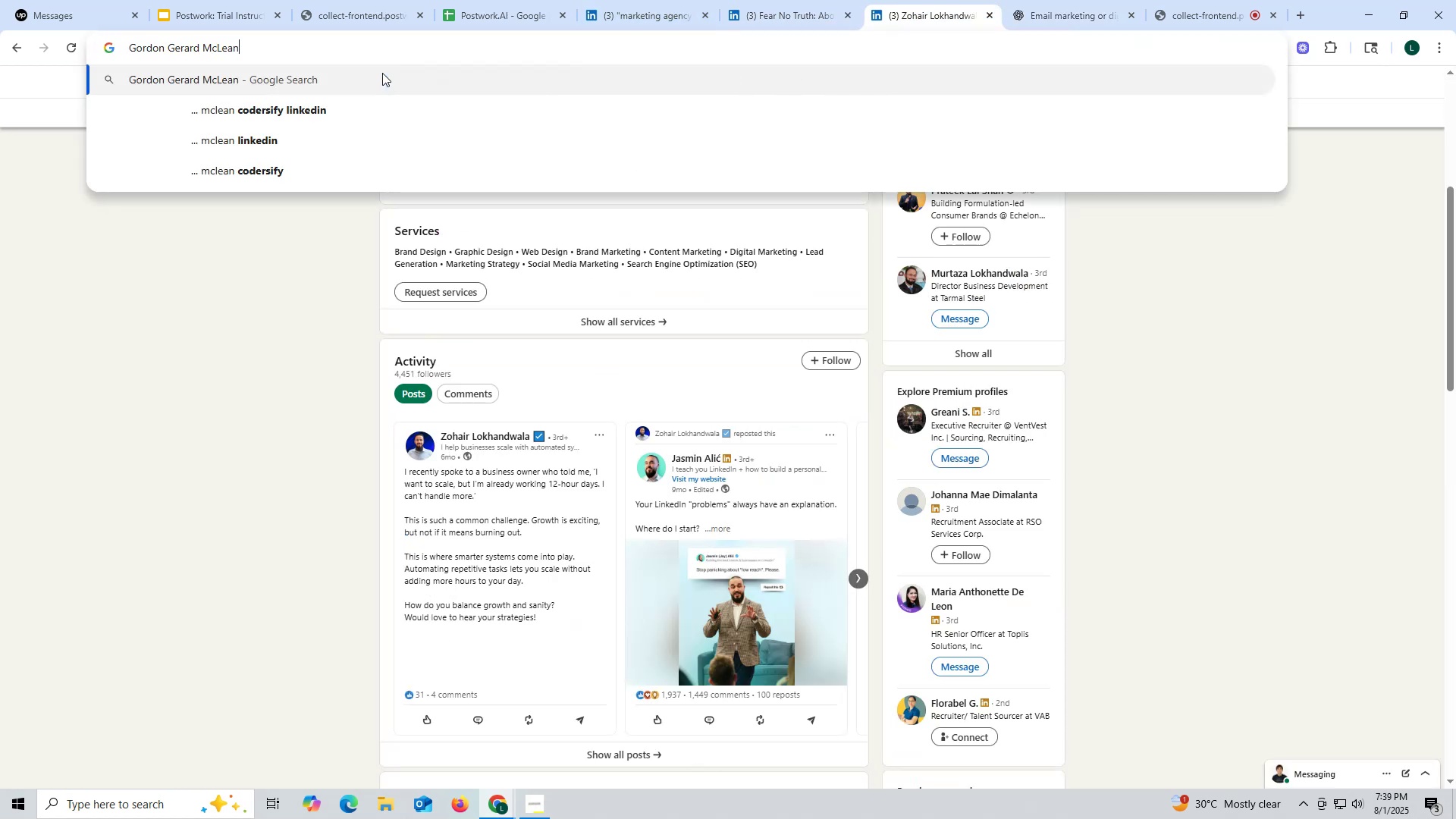 
key(Space)
 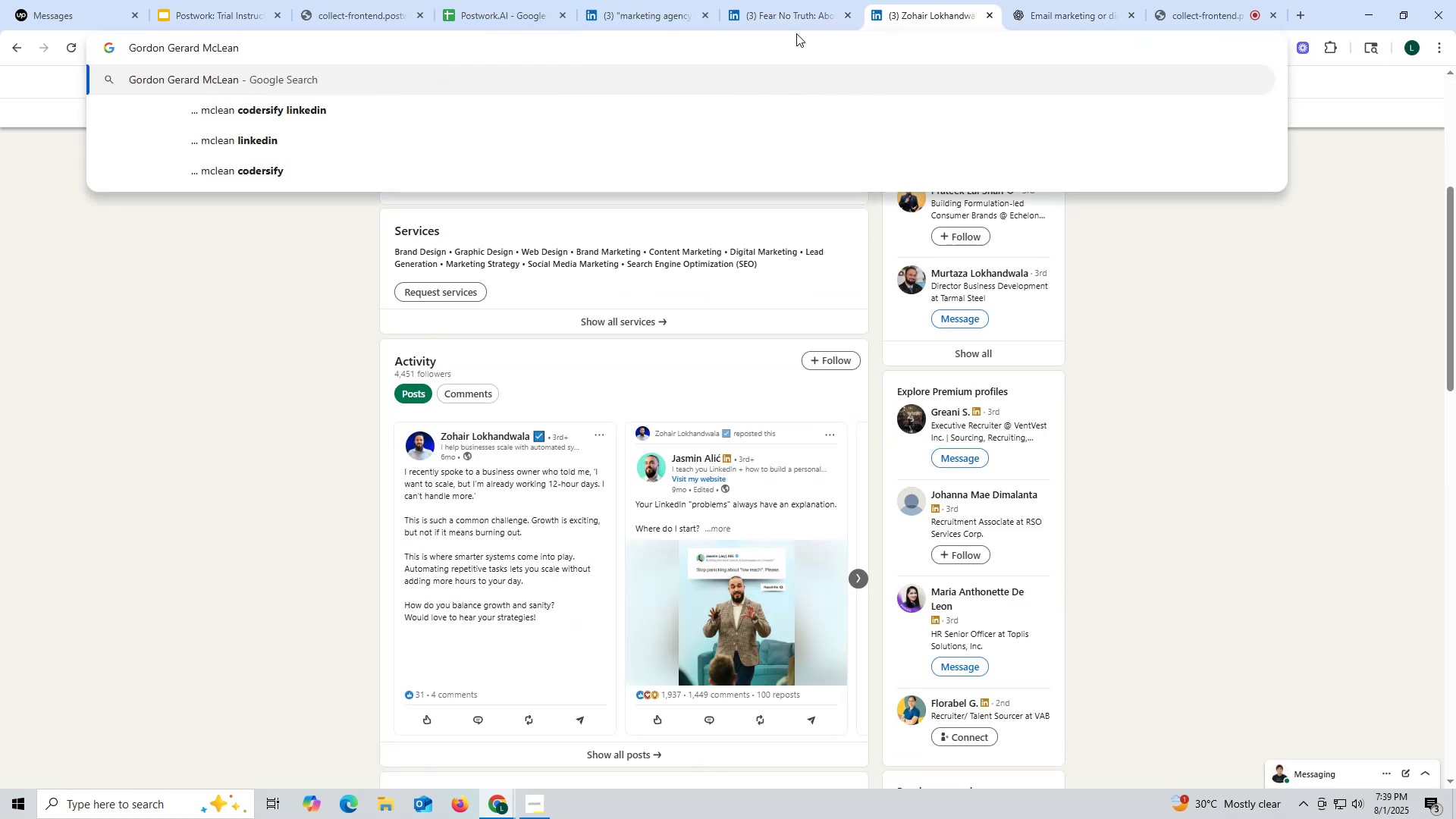 
left_click([795, 29])
 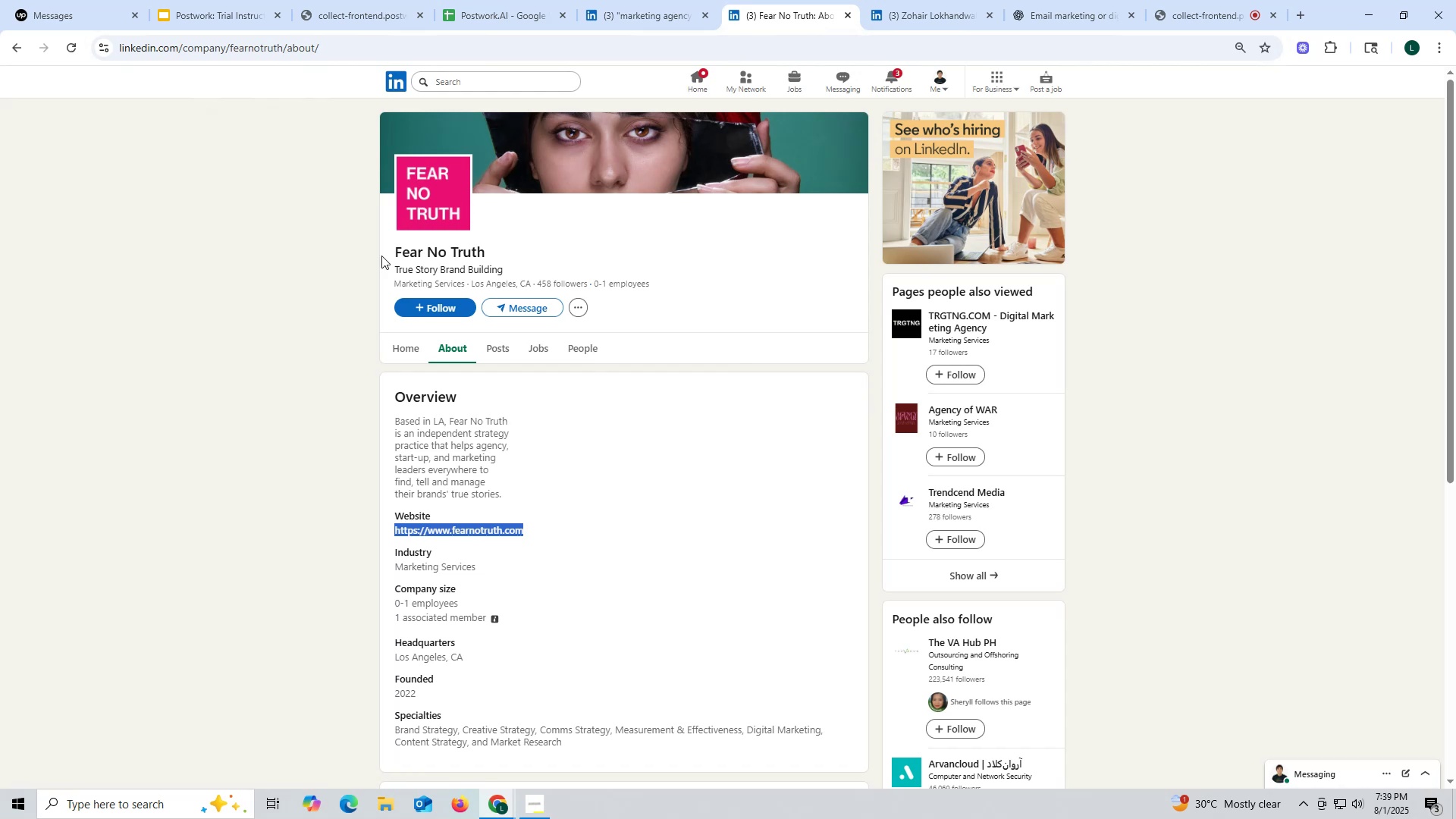 
left_click_drag(start_coordinate=[390, 251], to_coordinate=[506, 251])
 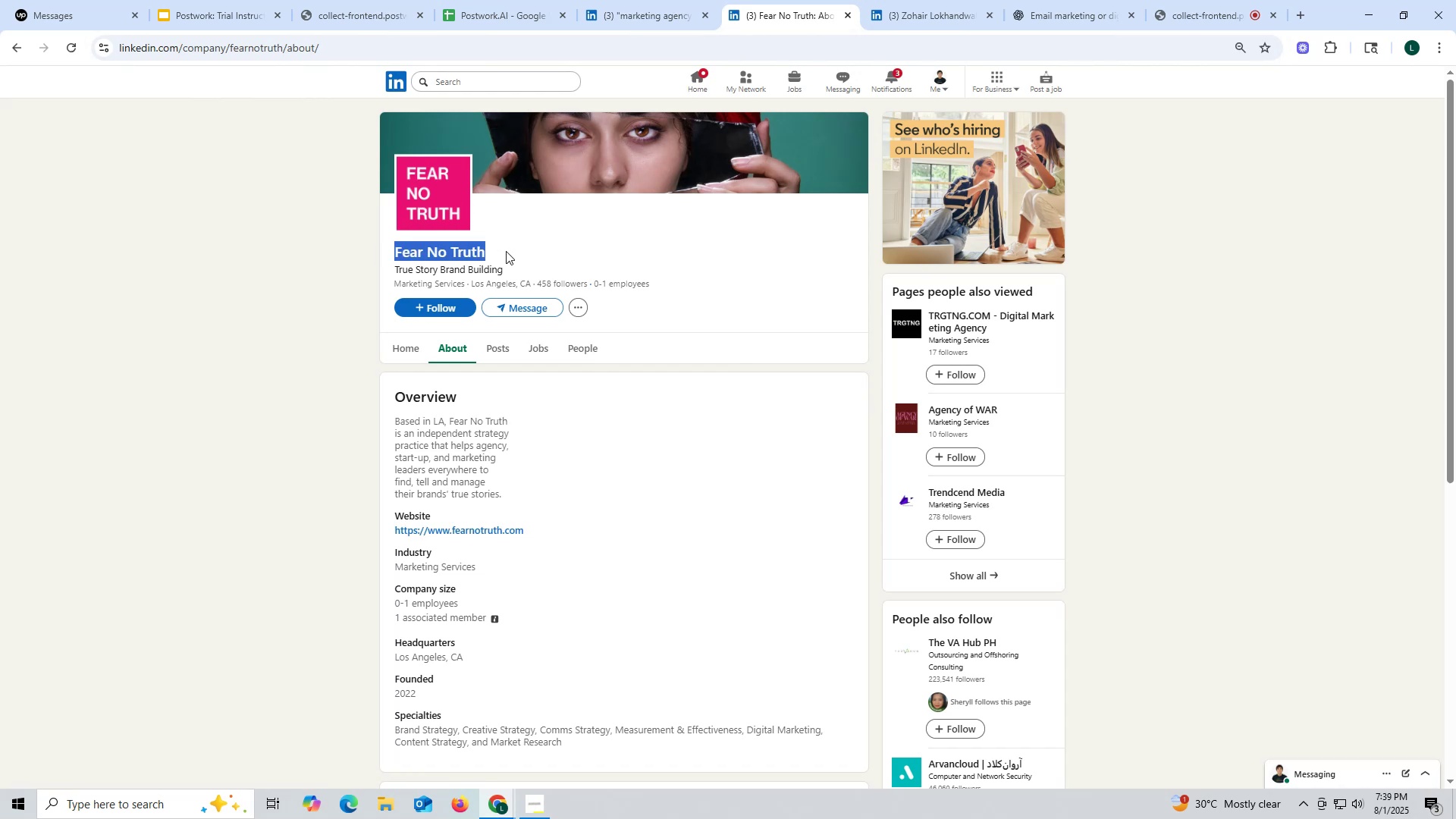 
key(Control+ControlLeft)
 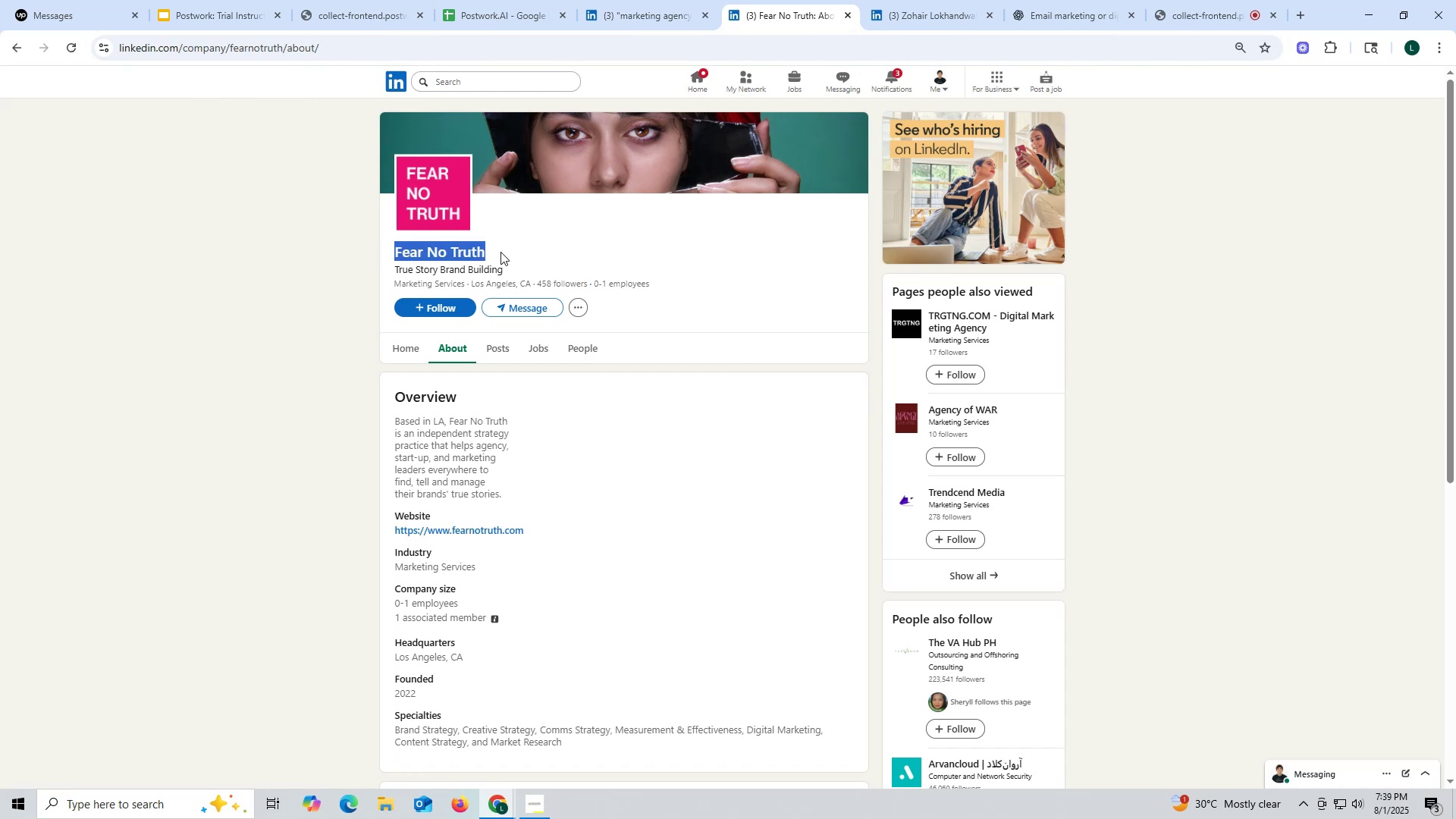 
key(Control+C)
 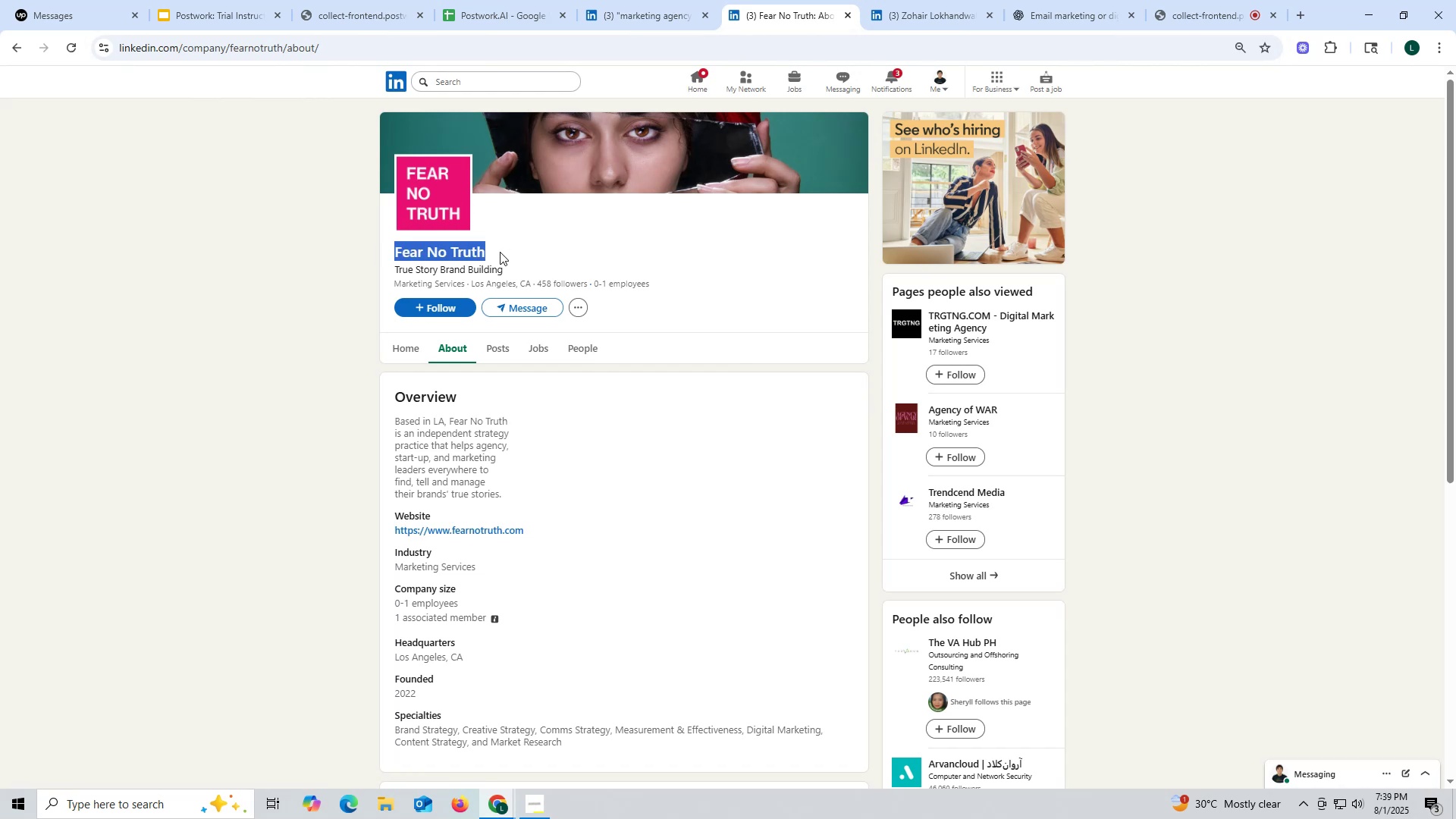 
key(Control+ControlLeft)
 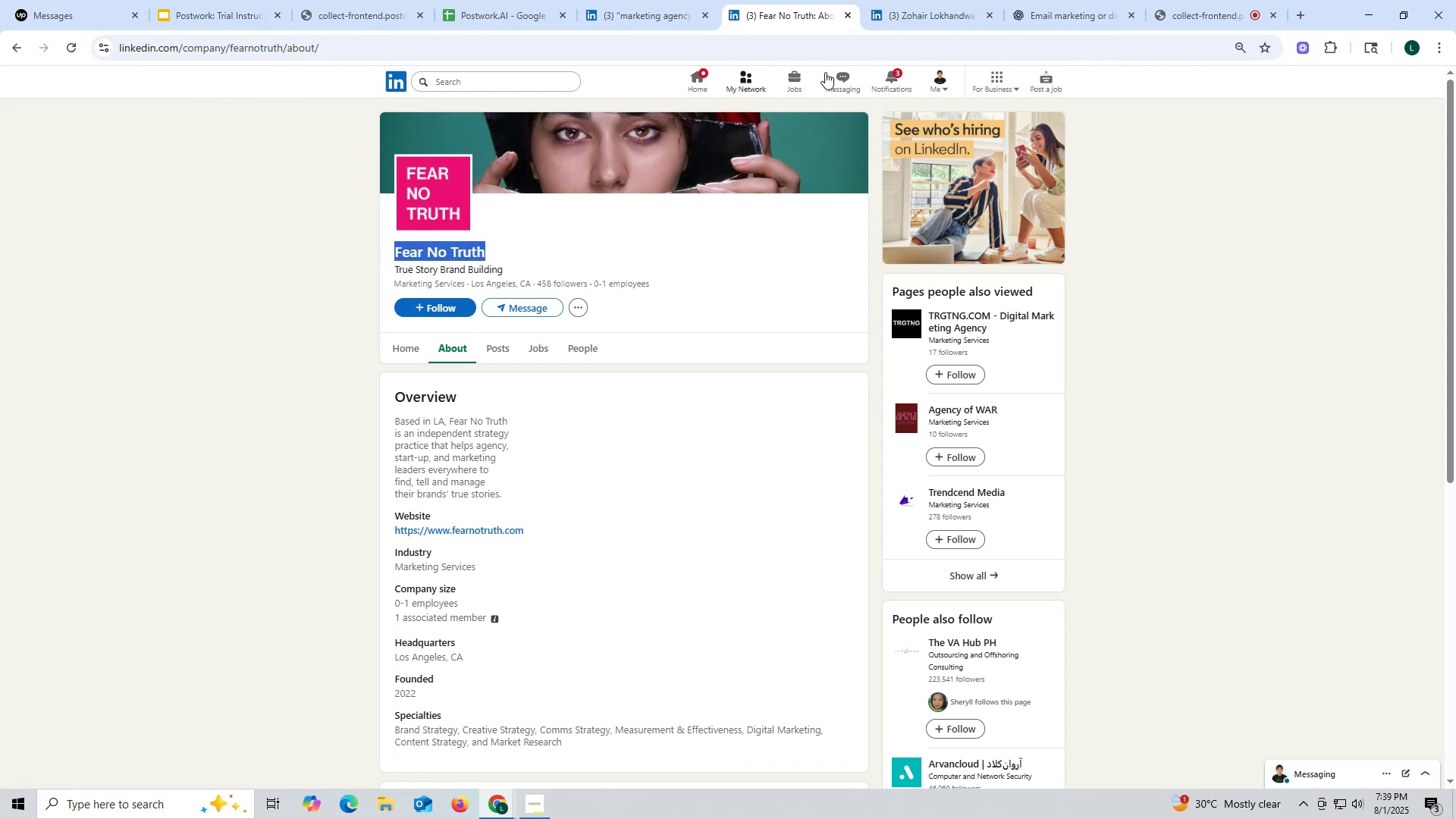 
key(Control+C)
 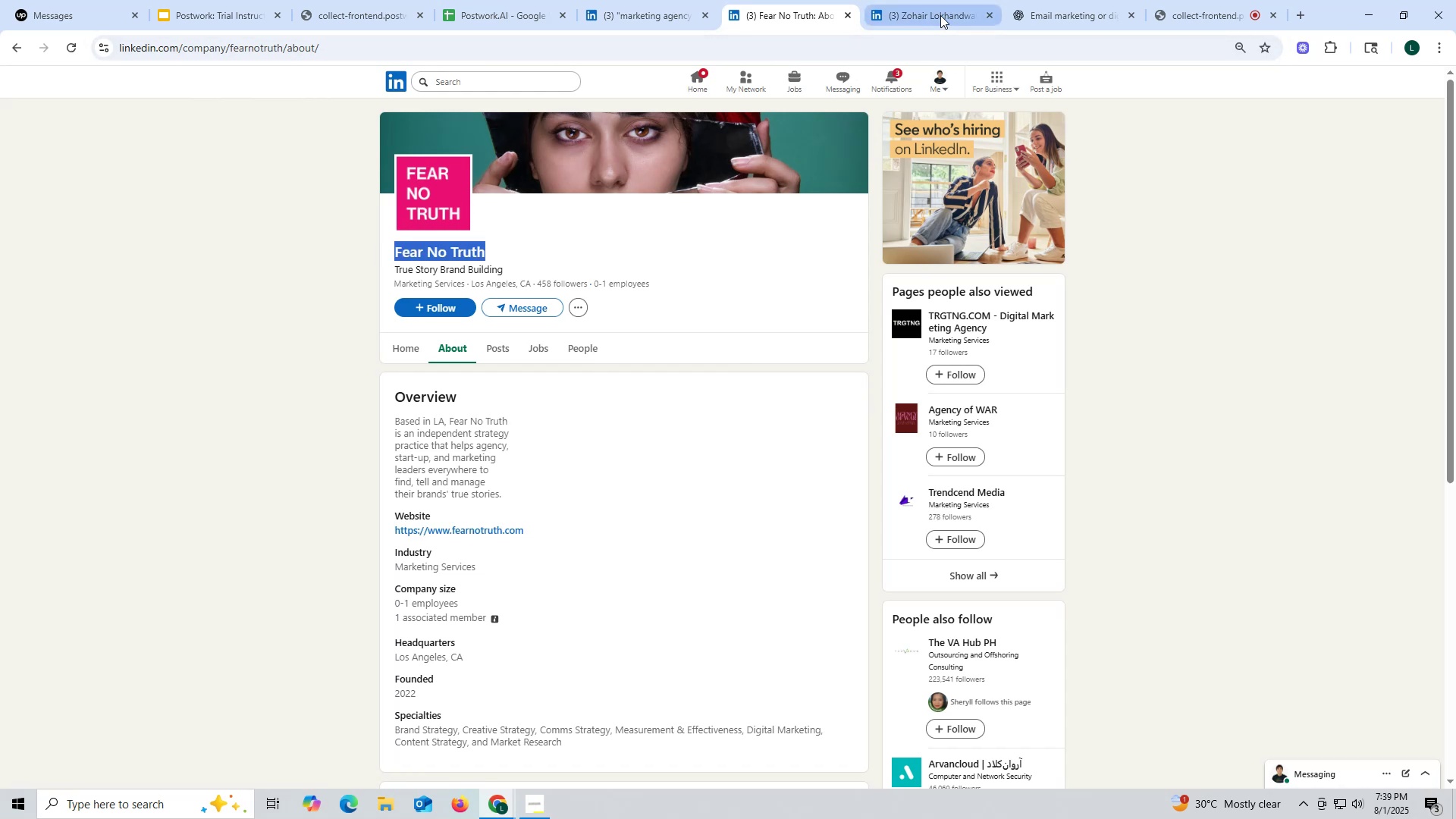 
left_click([939, 14])
 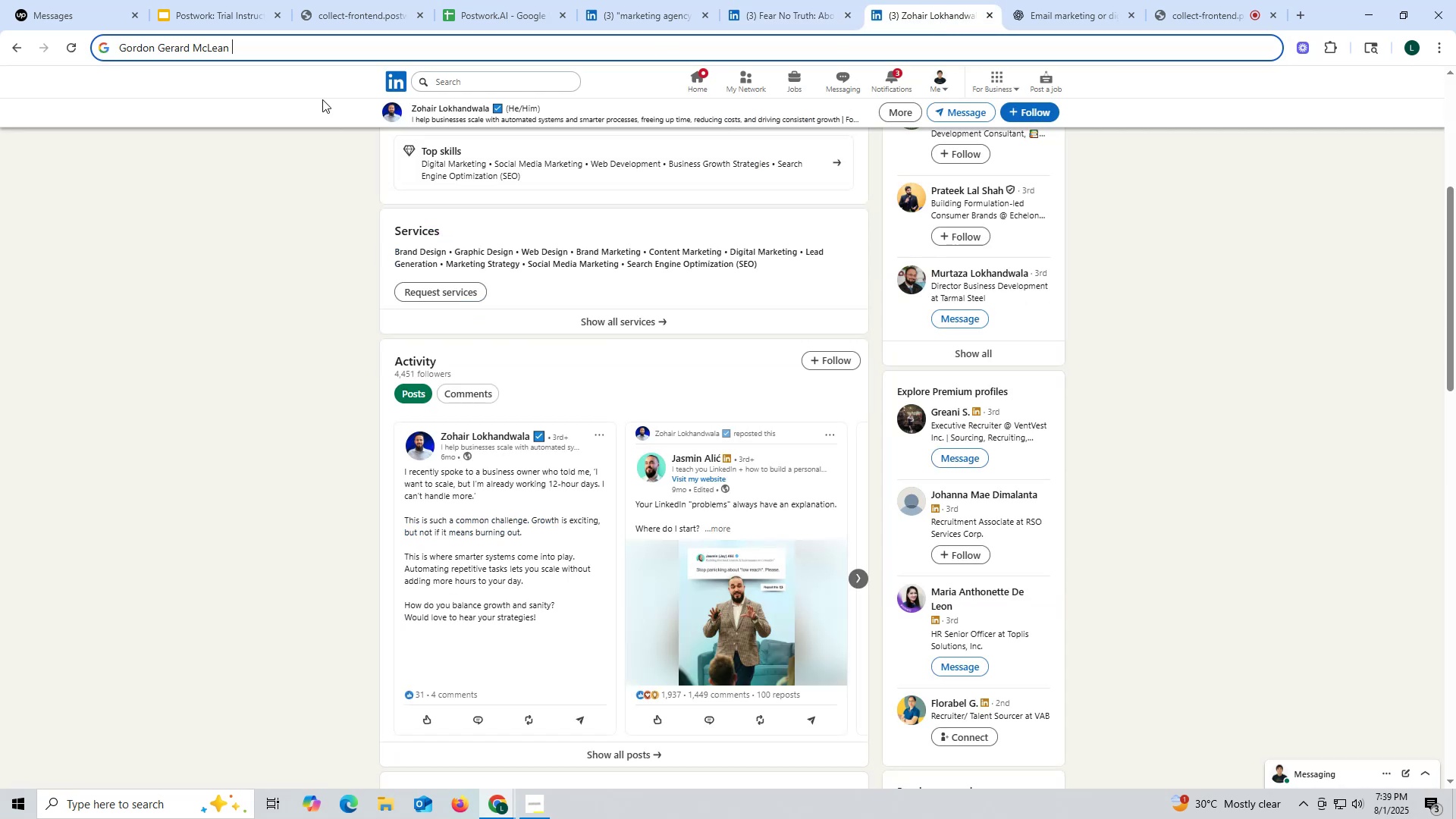 
key(Control+ControlLeft)
 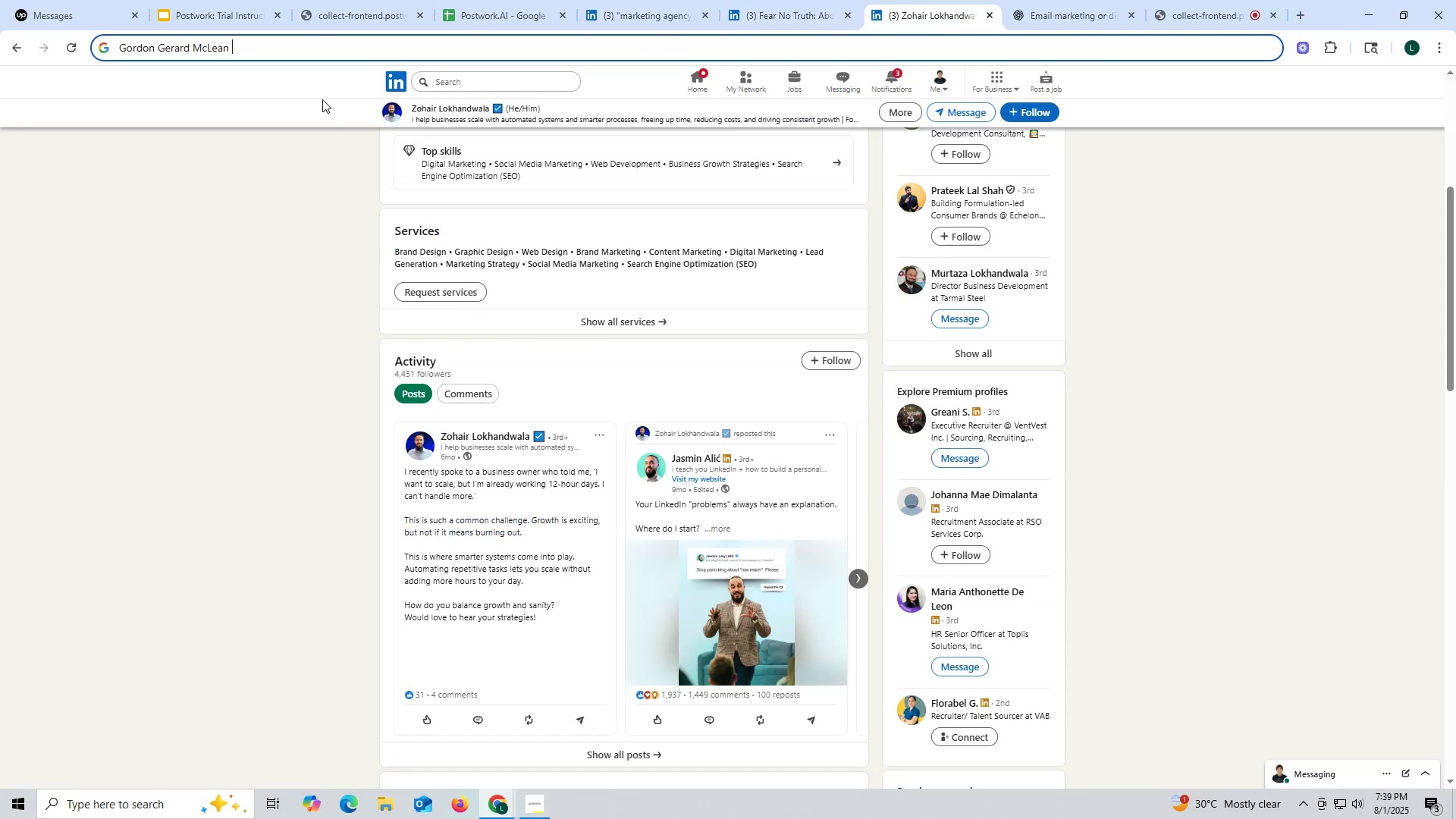 
key(Control+V)
 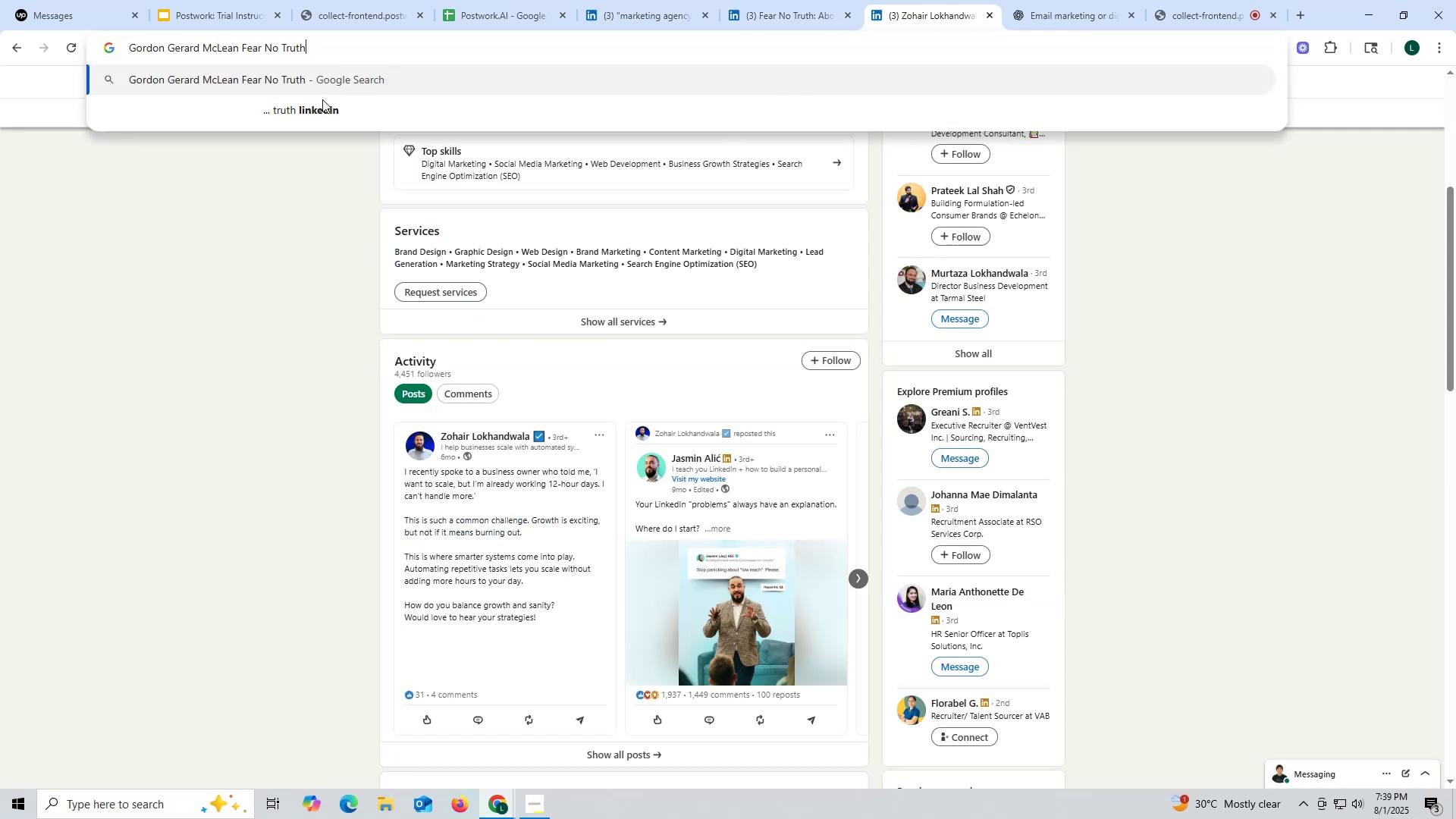 
key(Space)
 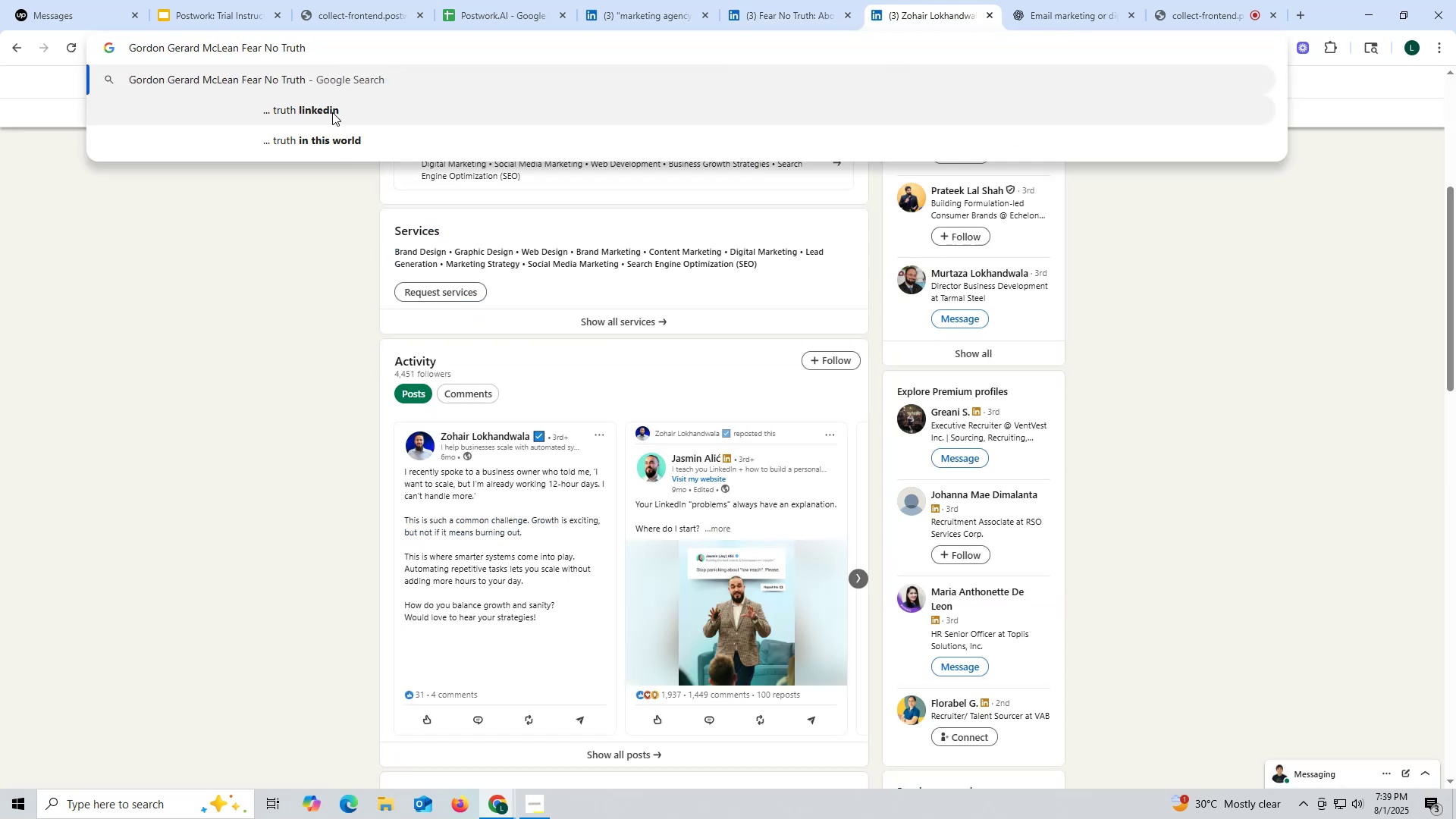 
left_click([332, 112])
 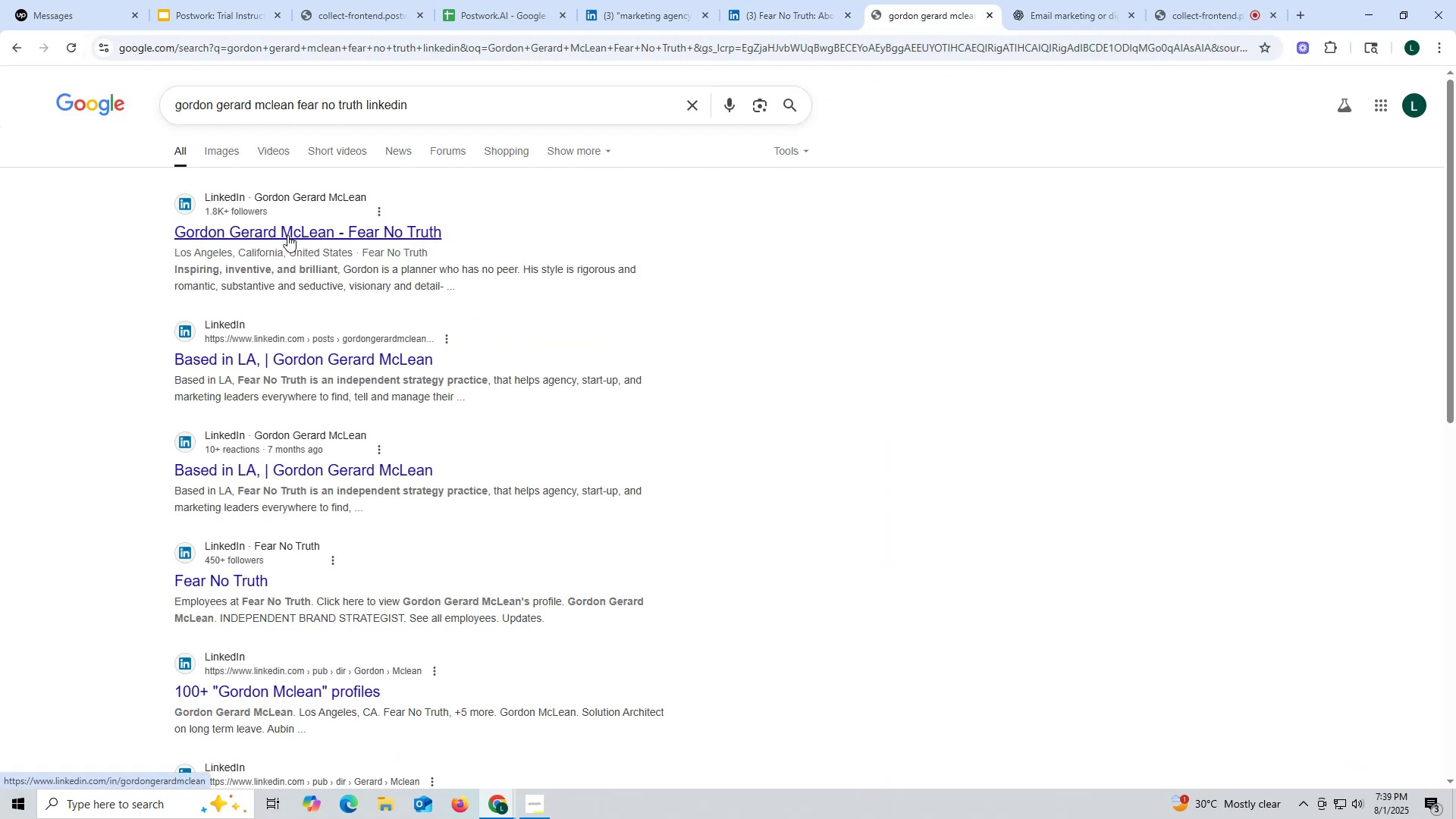 
left_click([287, 232])
 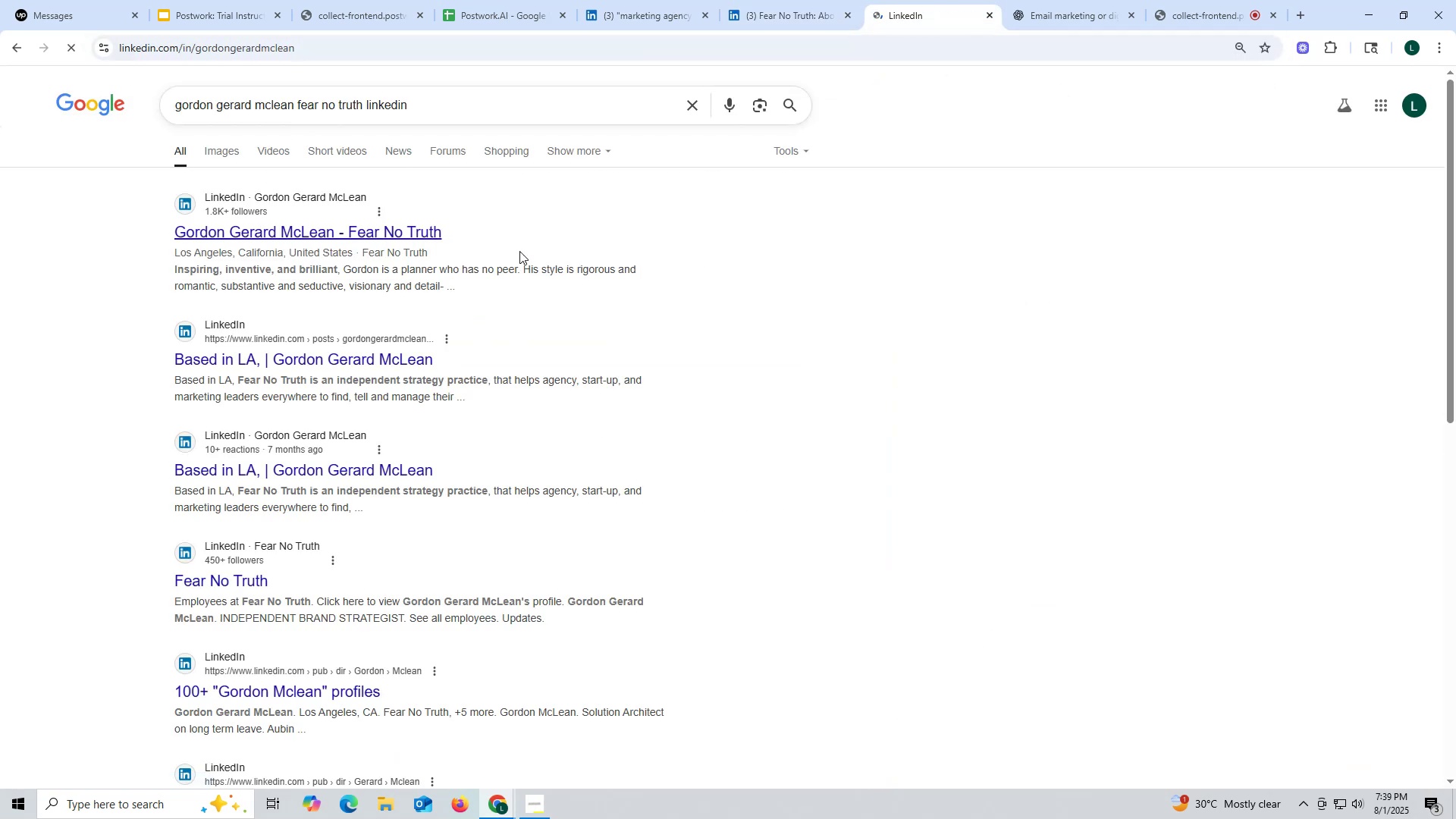 
mouse_move([660, 59])
 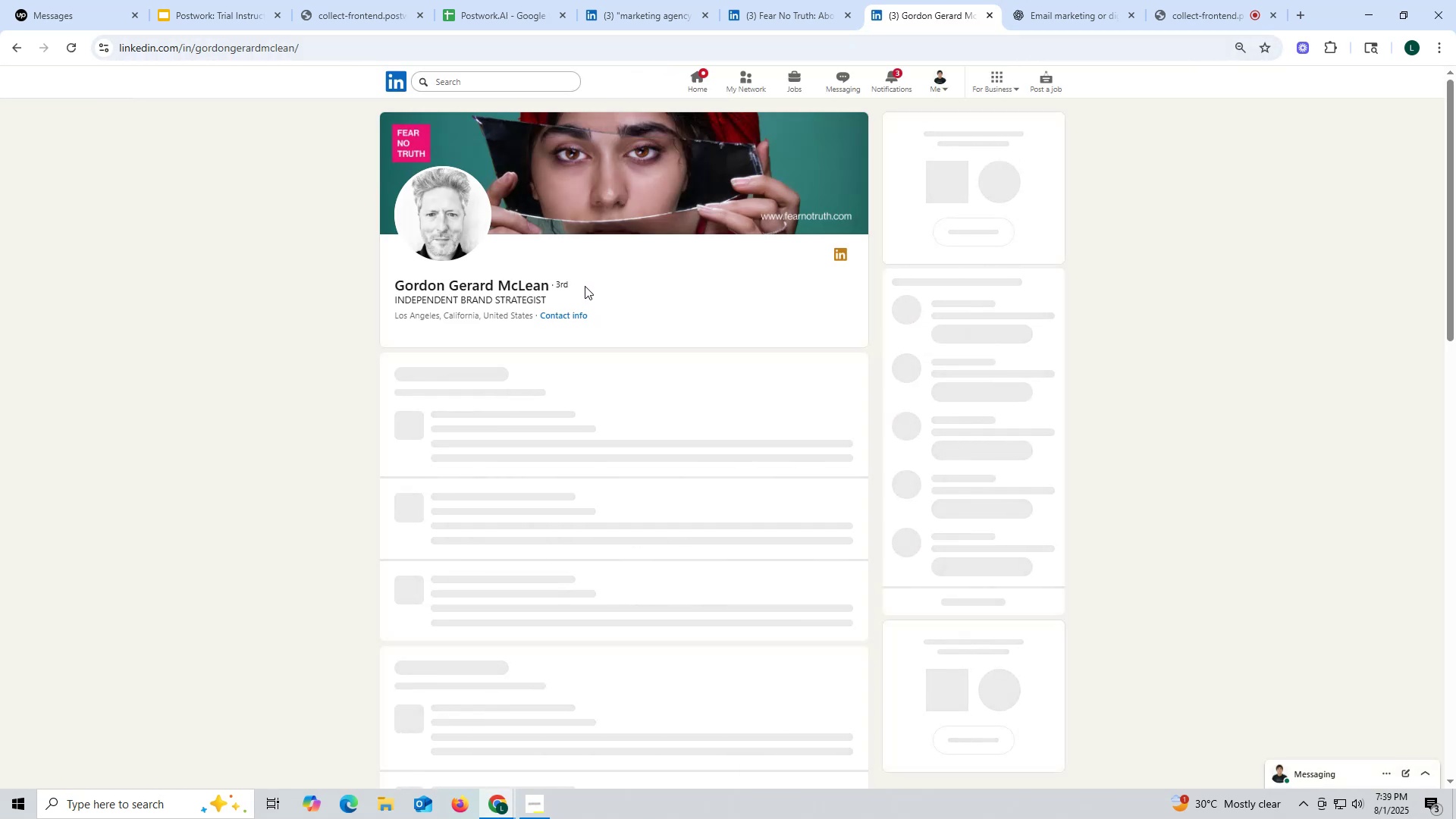 
scroll: coordinate [657, 280], scroll_direction: up, amount: 4.0
 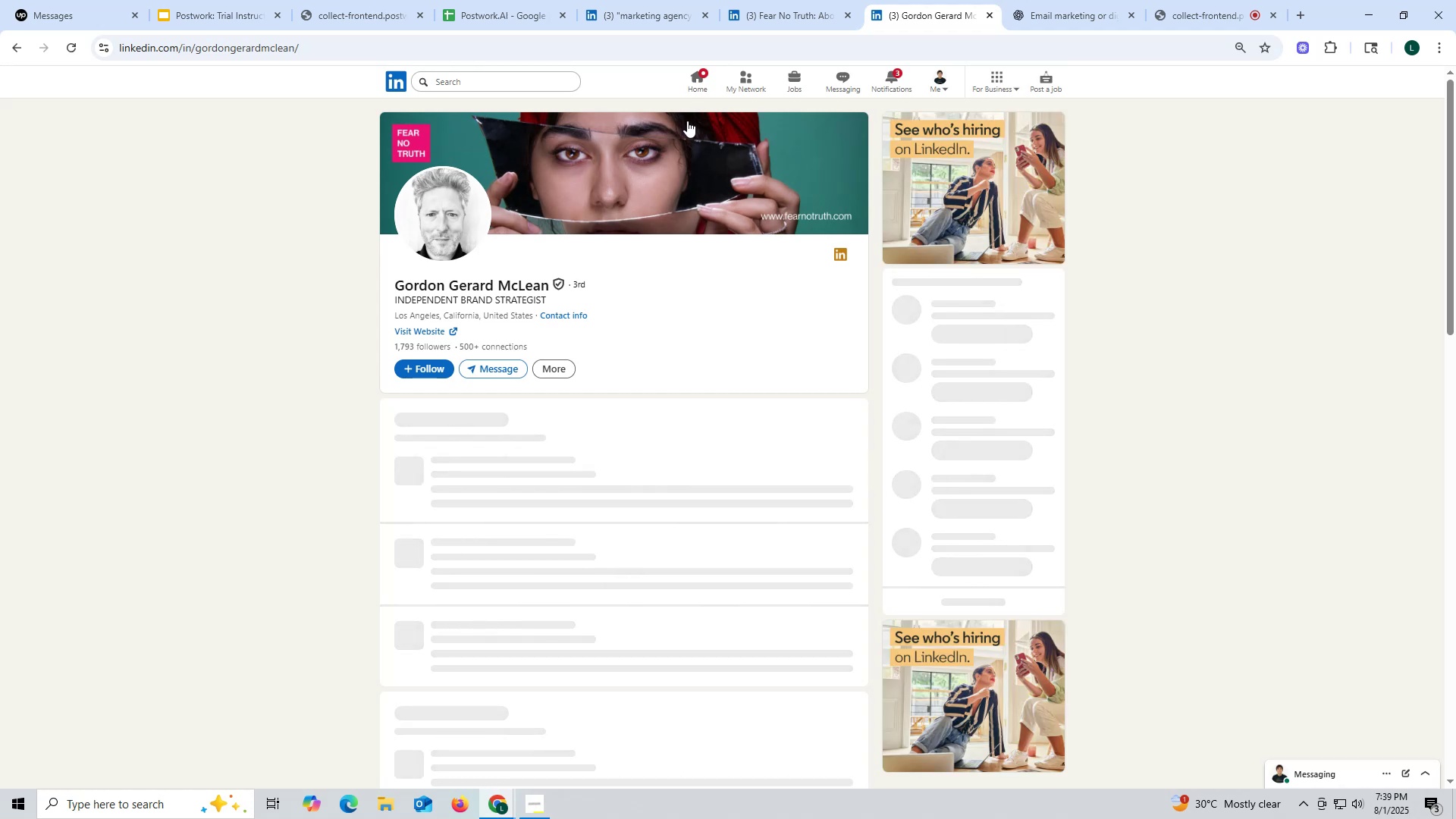 
wait(7.11)
 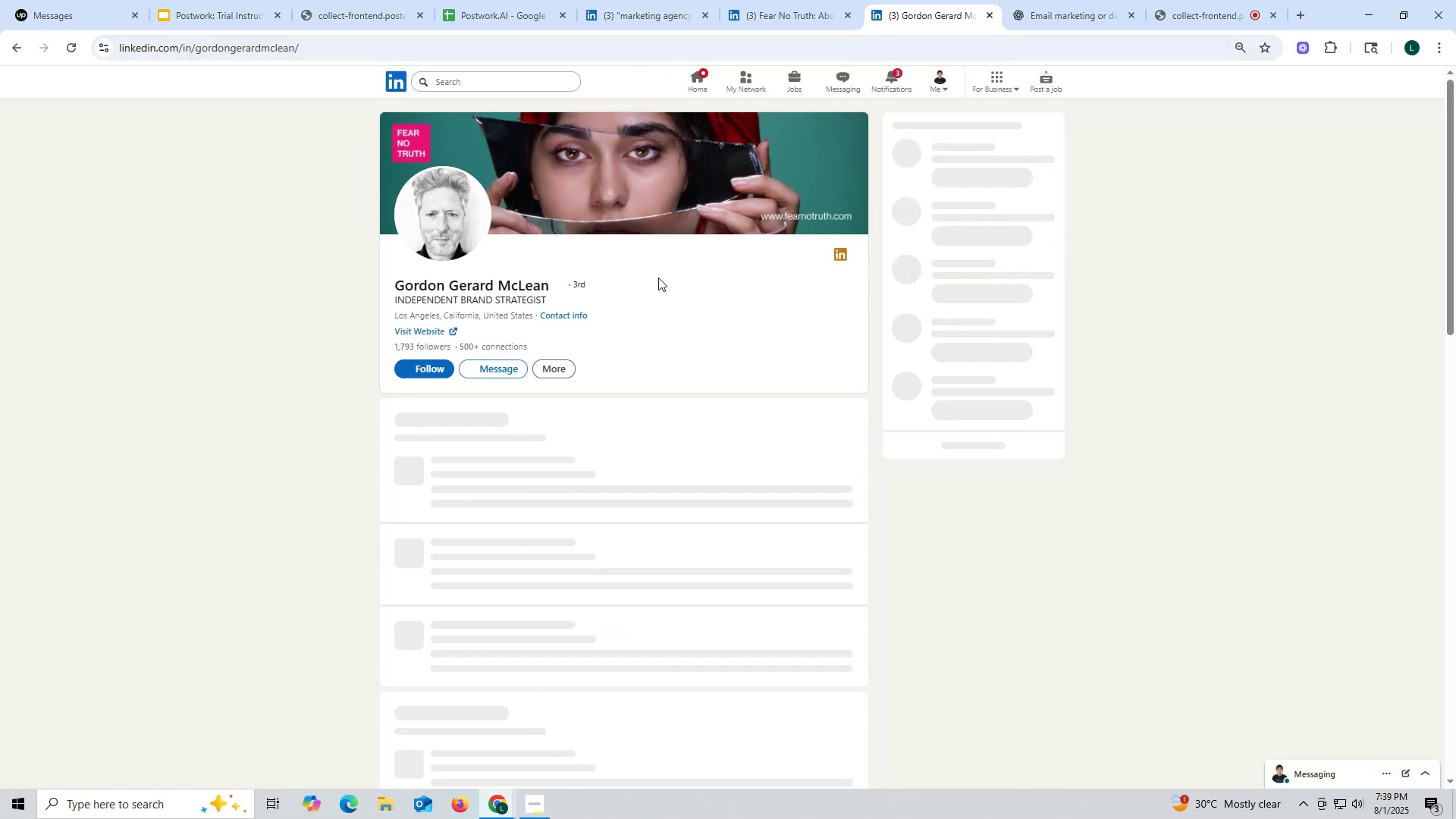 
left_click([770, 13])
 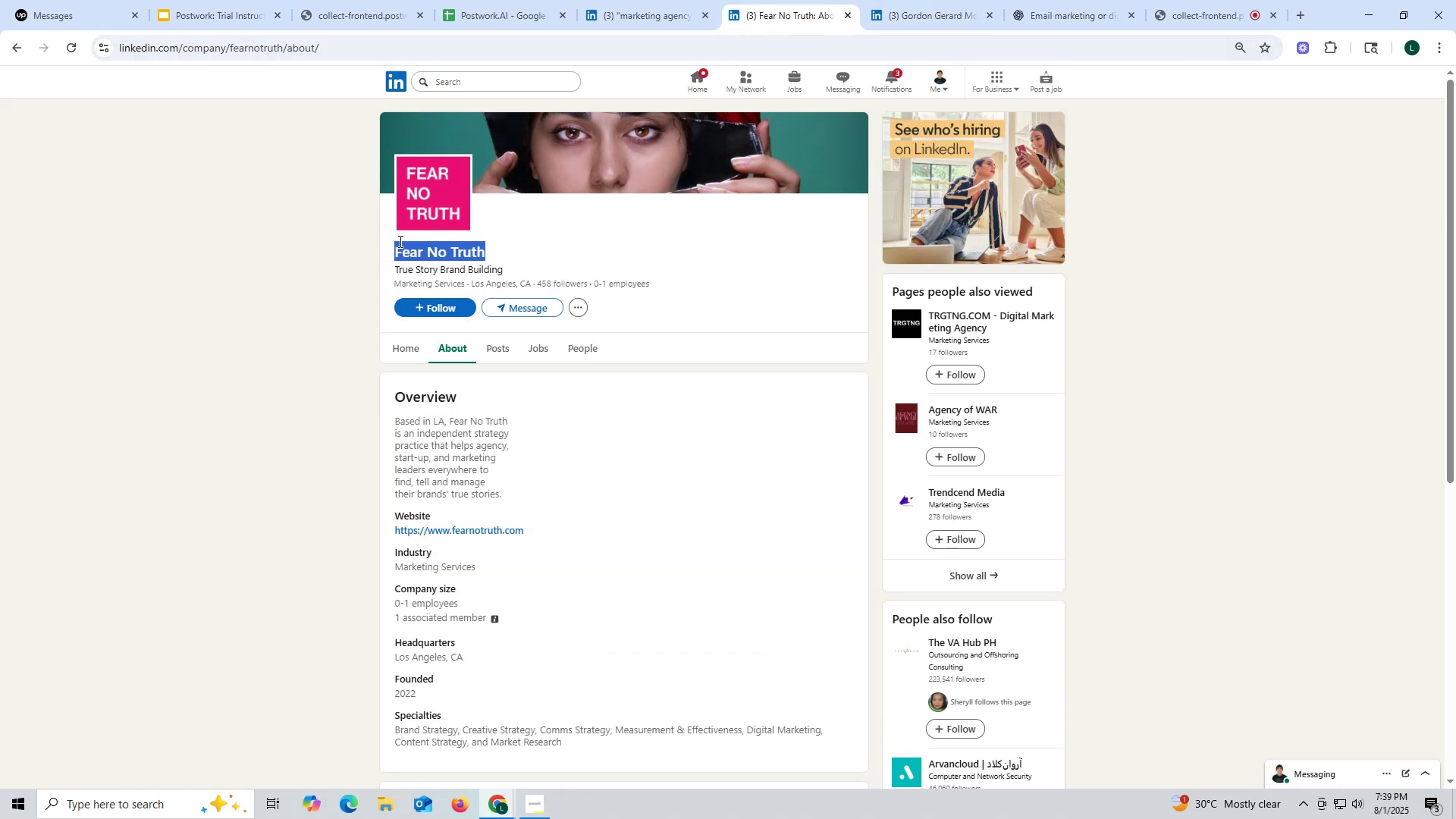 
key(Control+ControlLeft)
 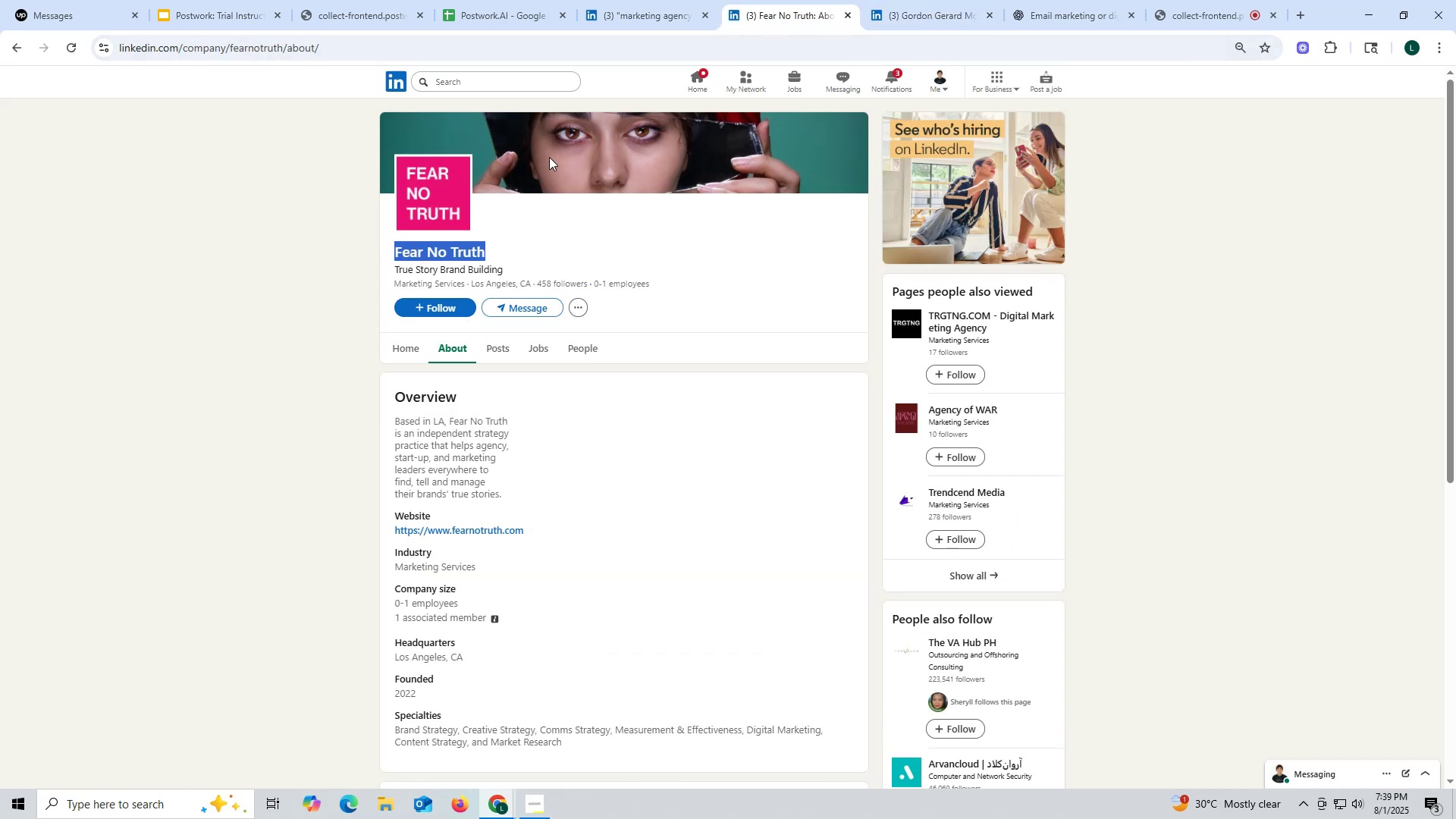 
key(Control+C)
 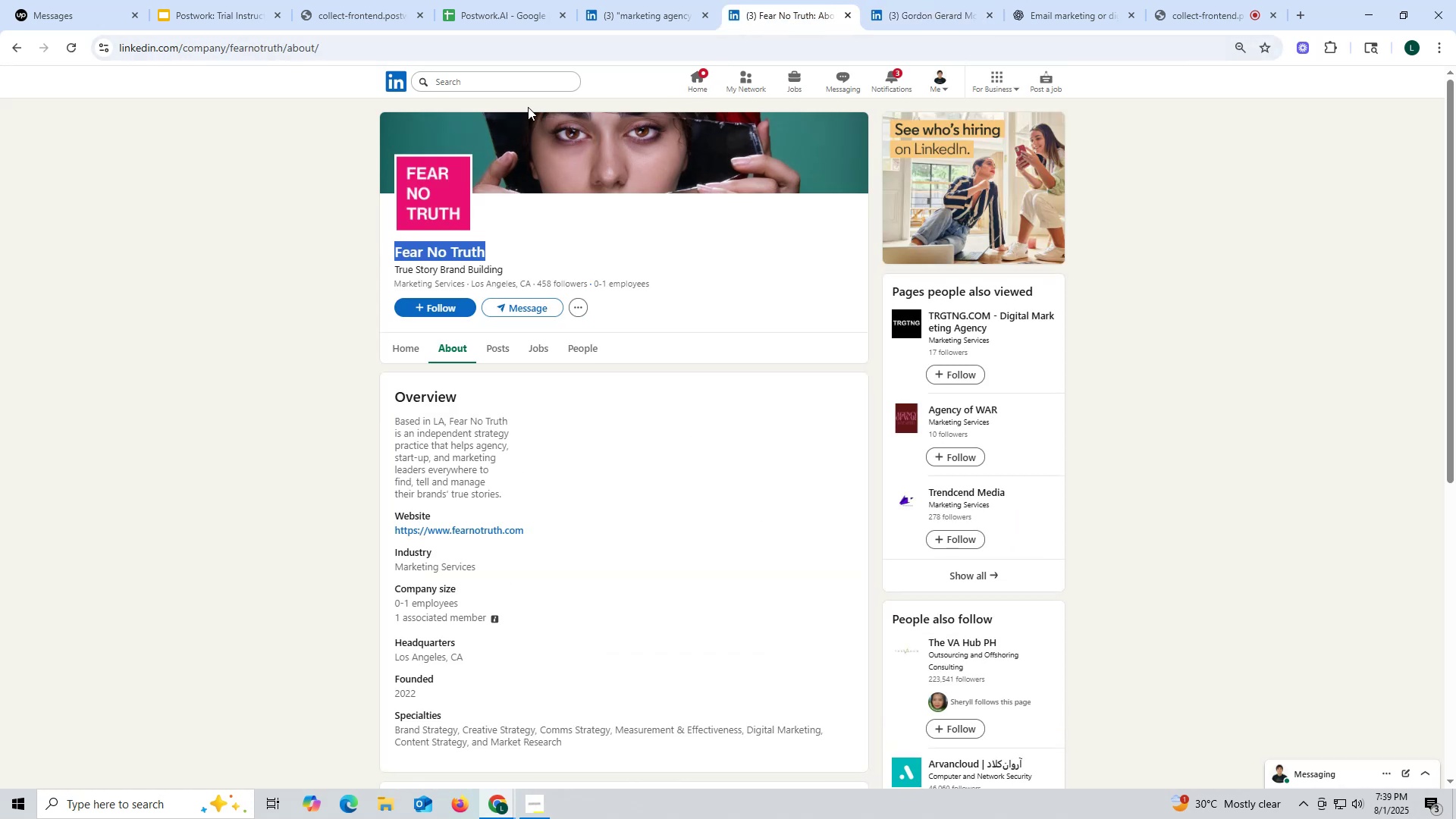 
key(Control+ControlLeft)
 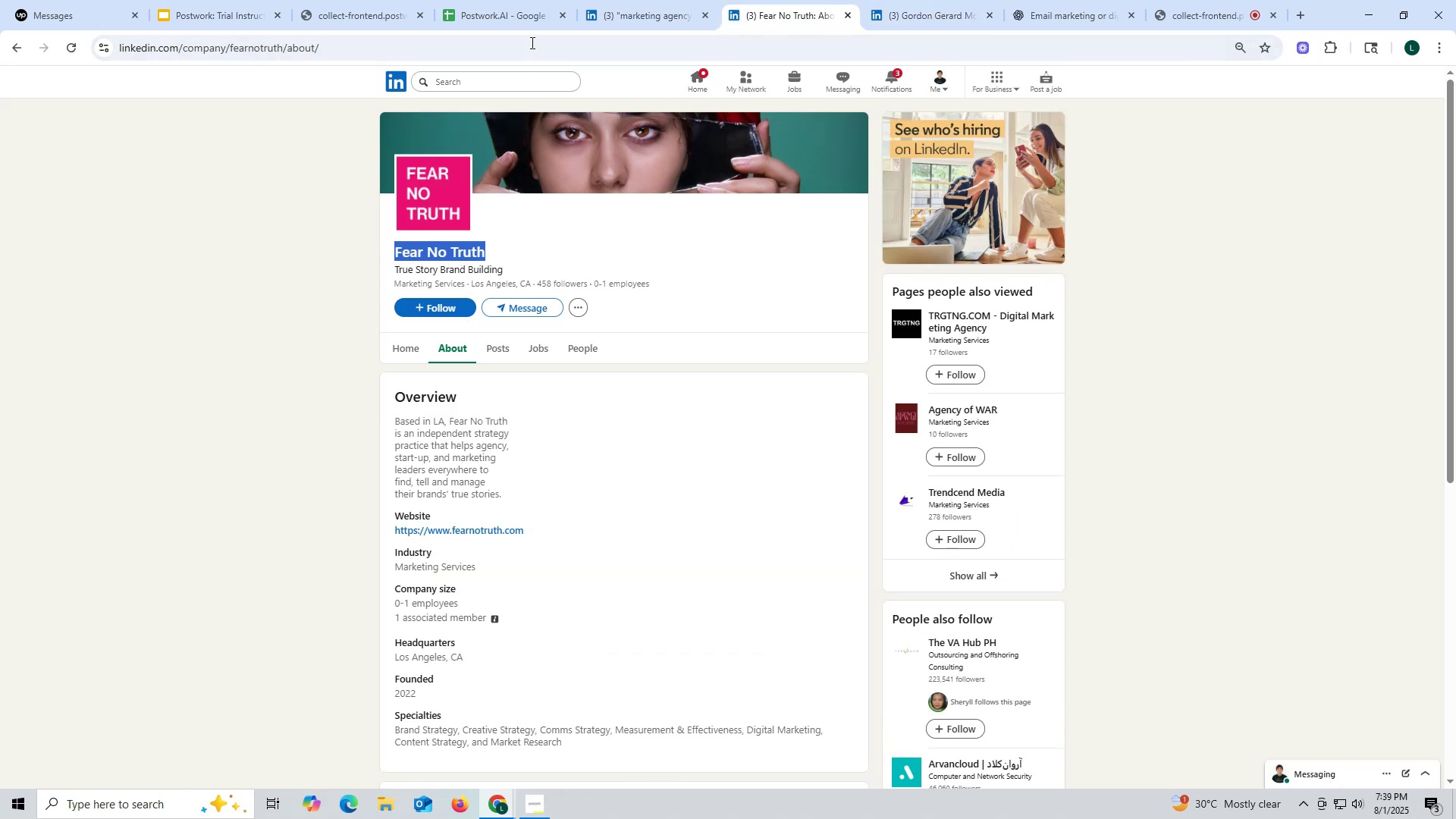 
key(C)
 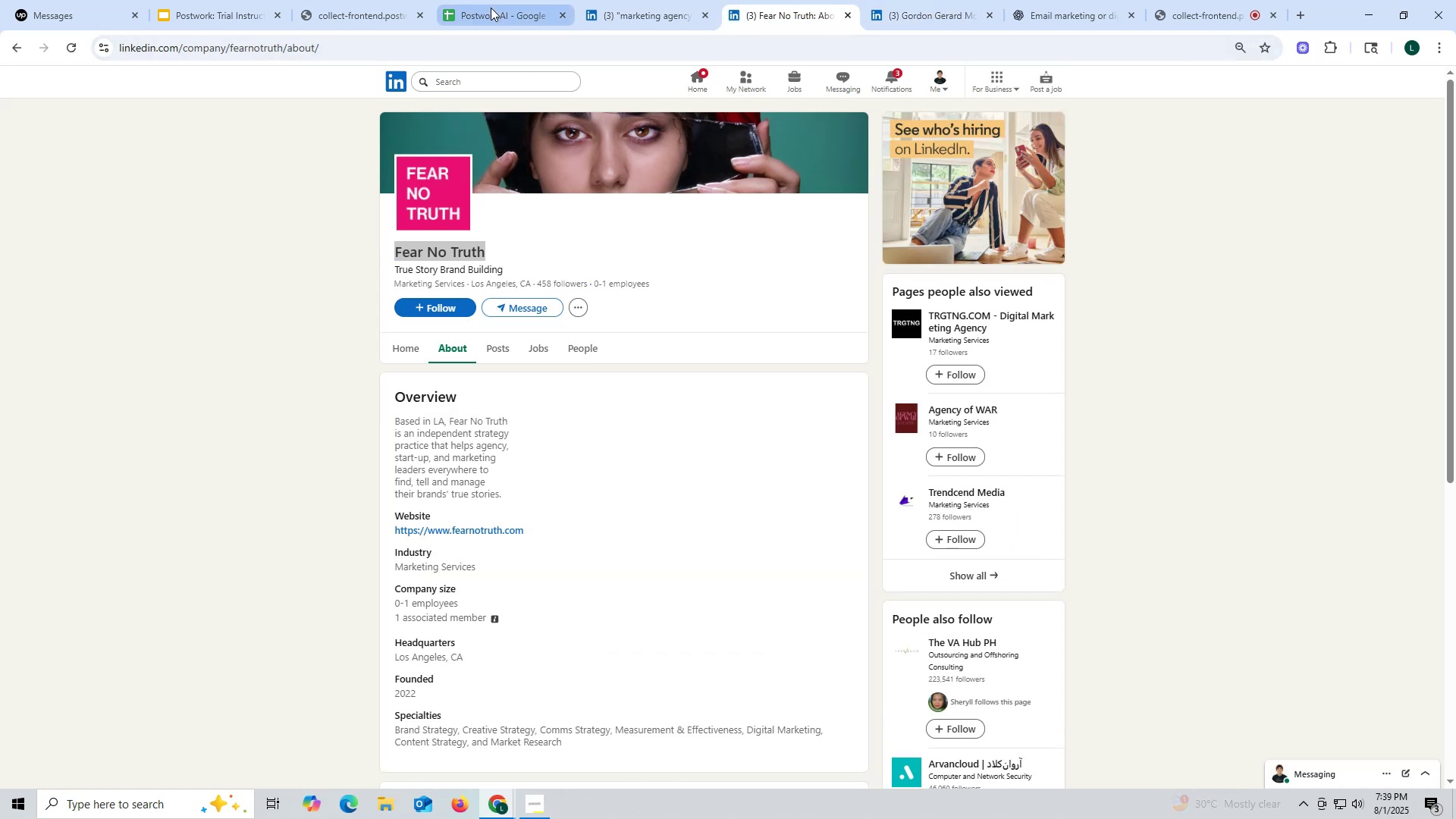 
left_click([491, 8])
 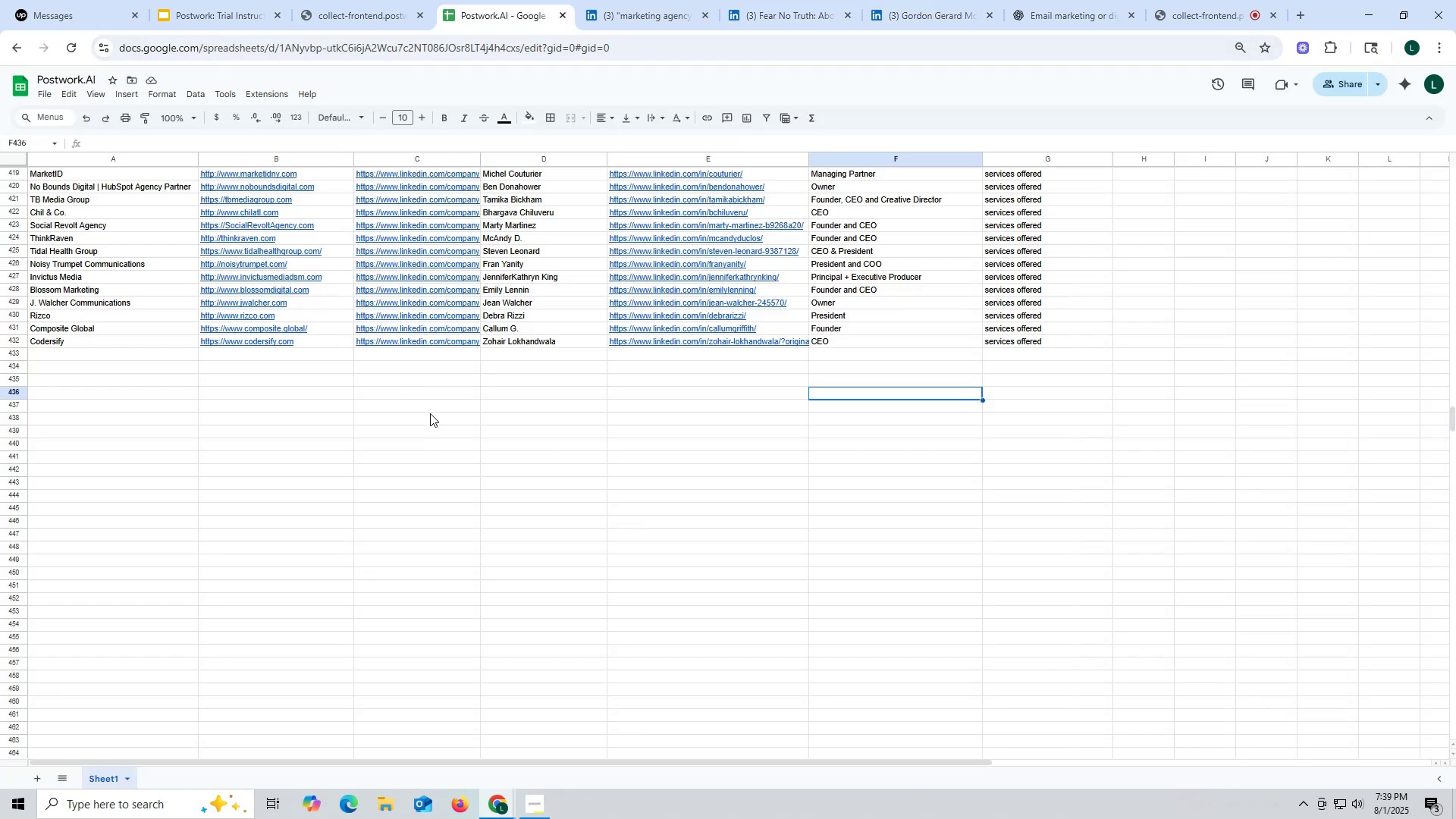 
left_click([430, 413])
 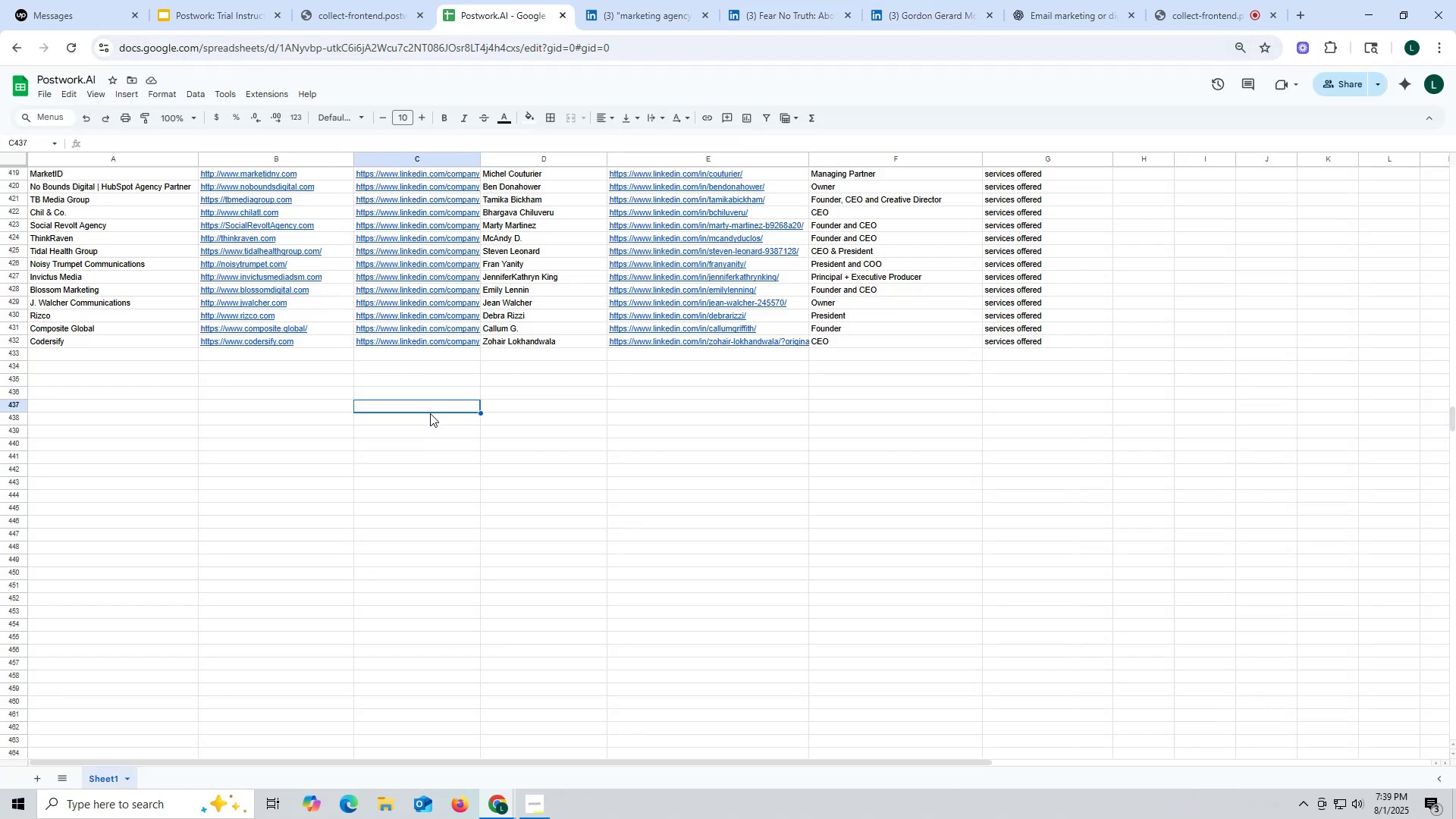 
hold_key(key=ControlLeft, duration=0.32)
 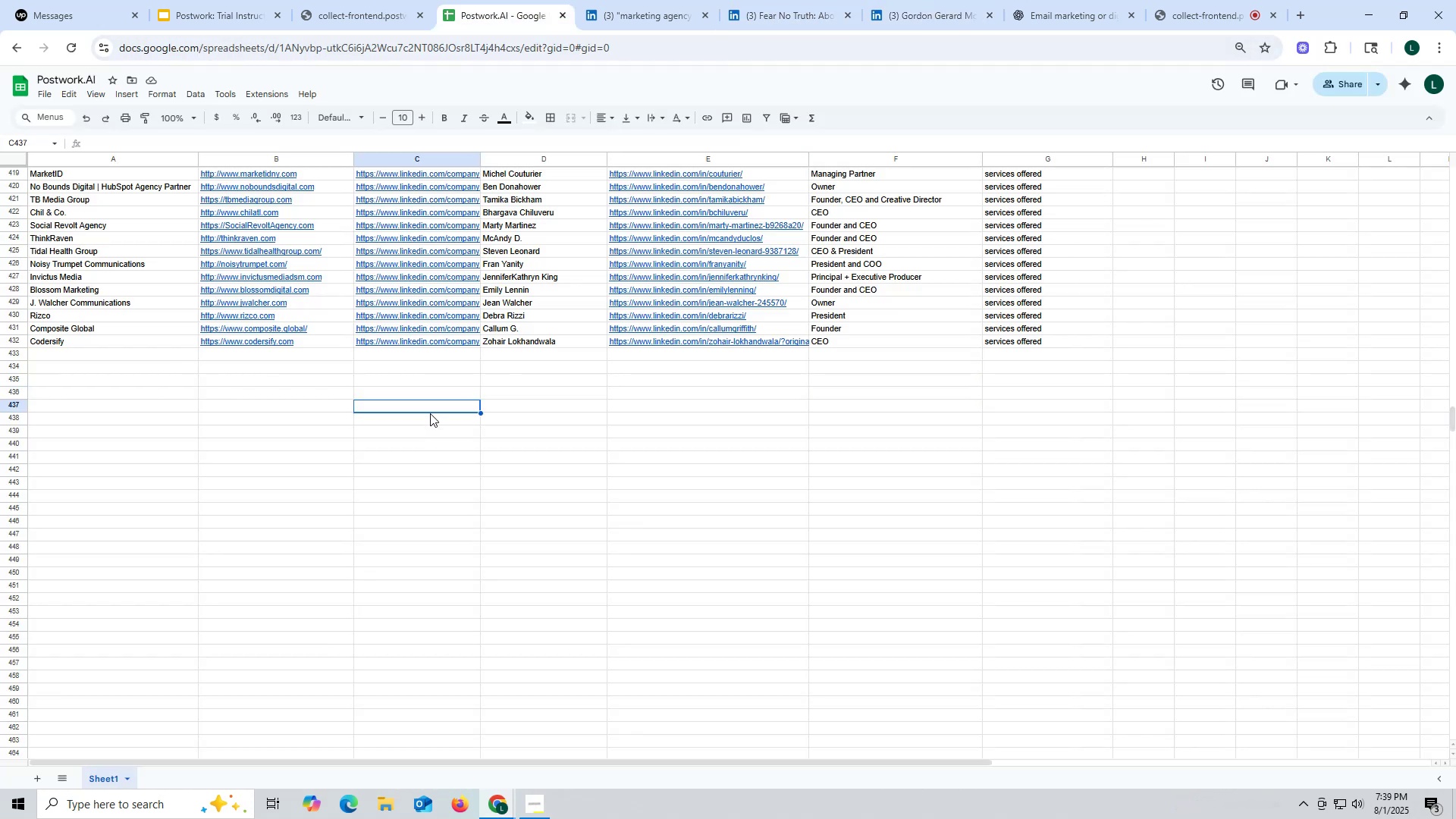 
key(Control+ControlLeft)
 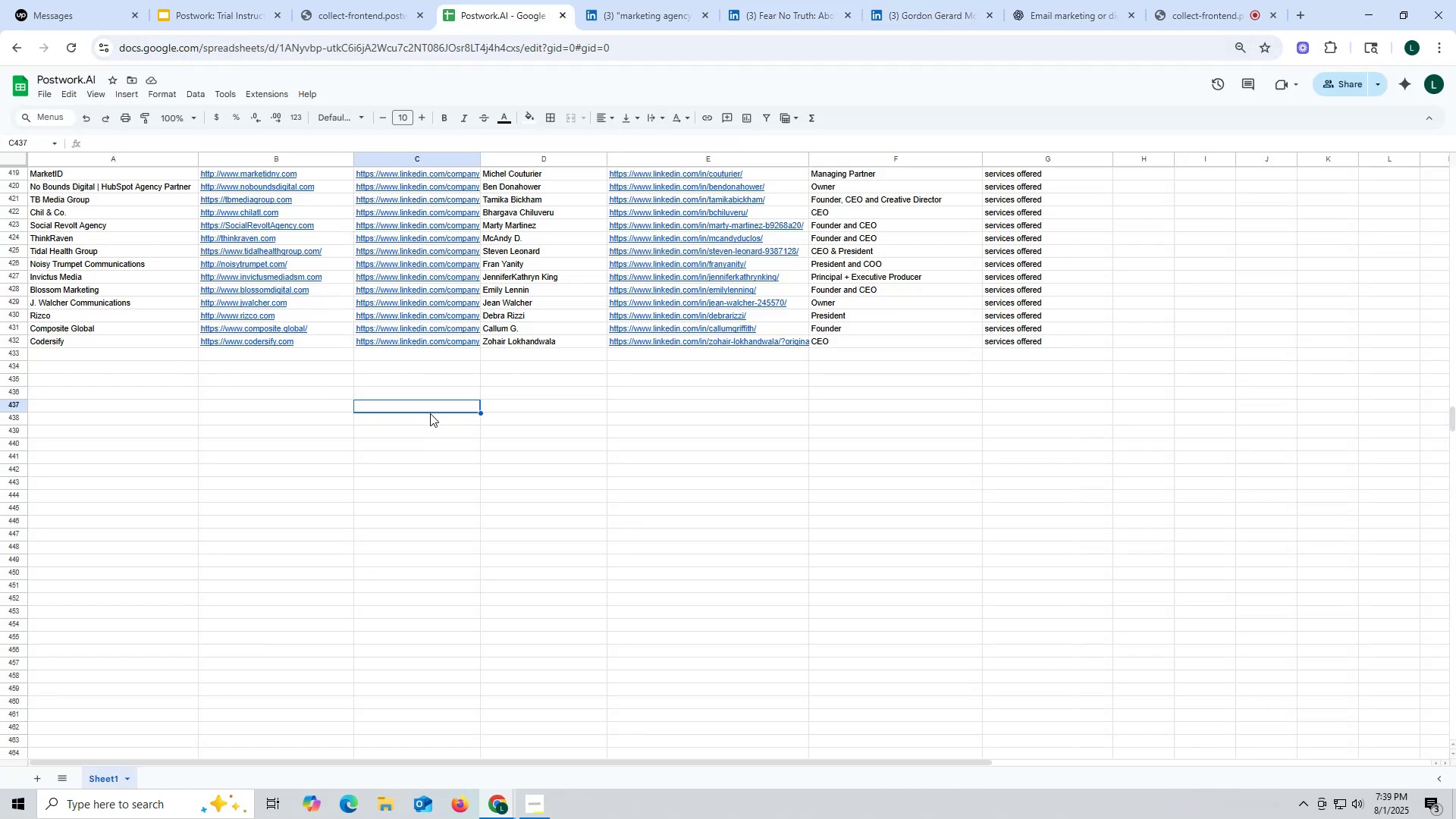 
key(Control+F)
 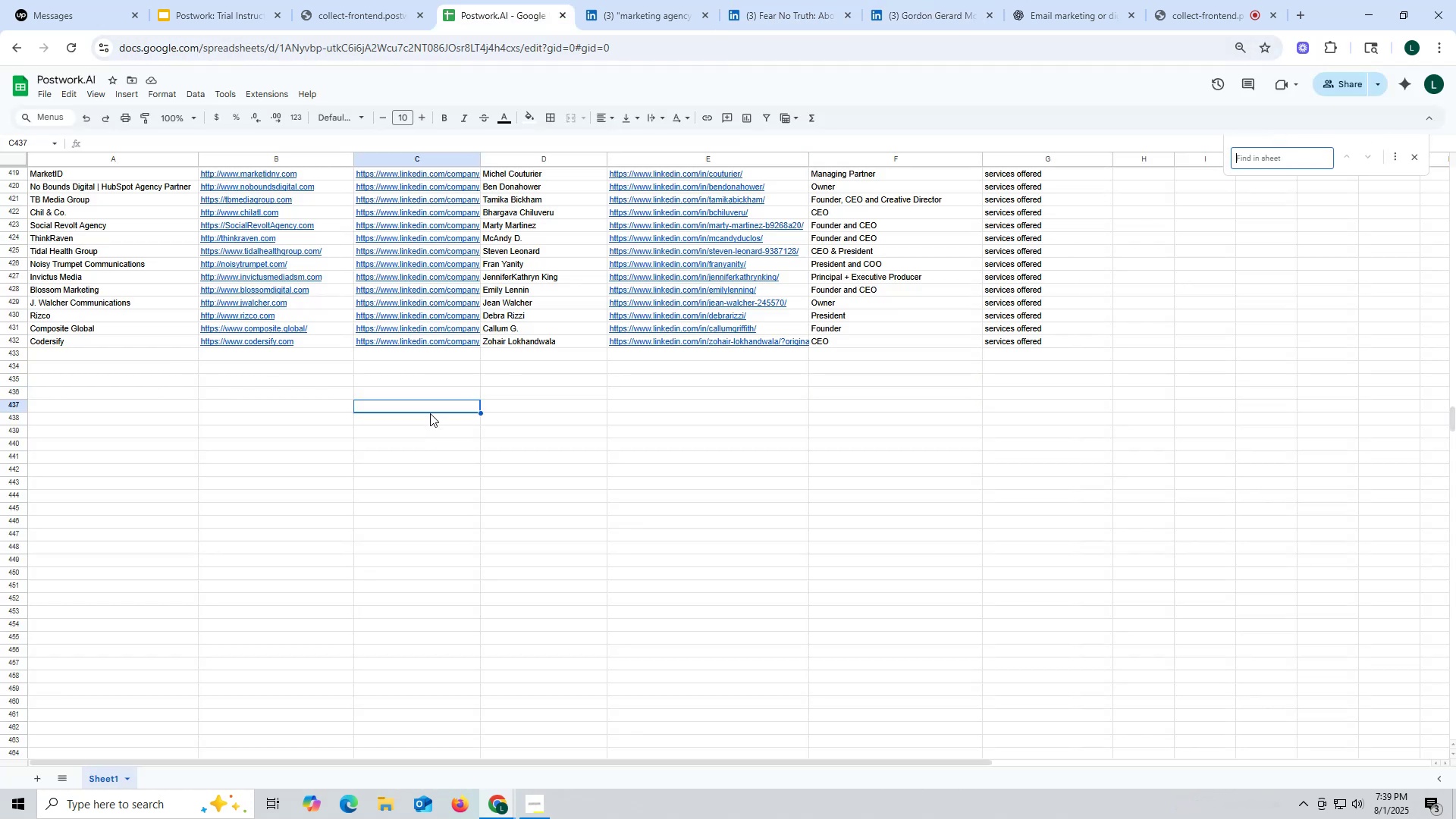 
key(Control+ControlLeft)
 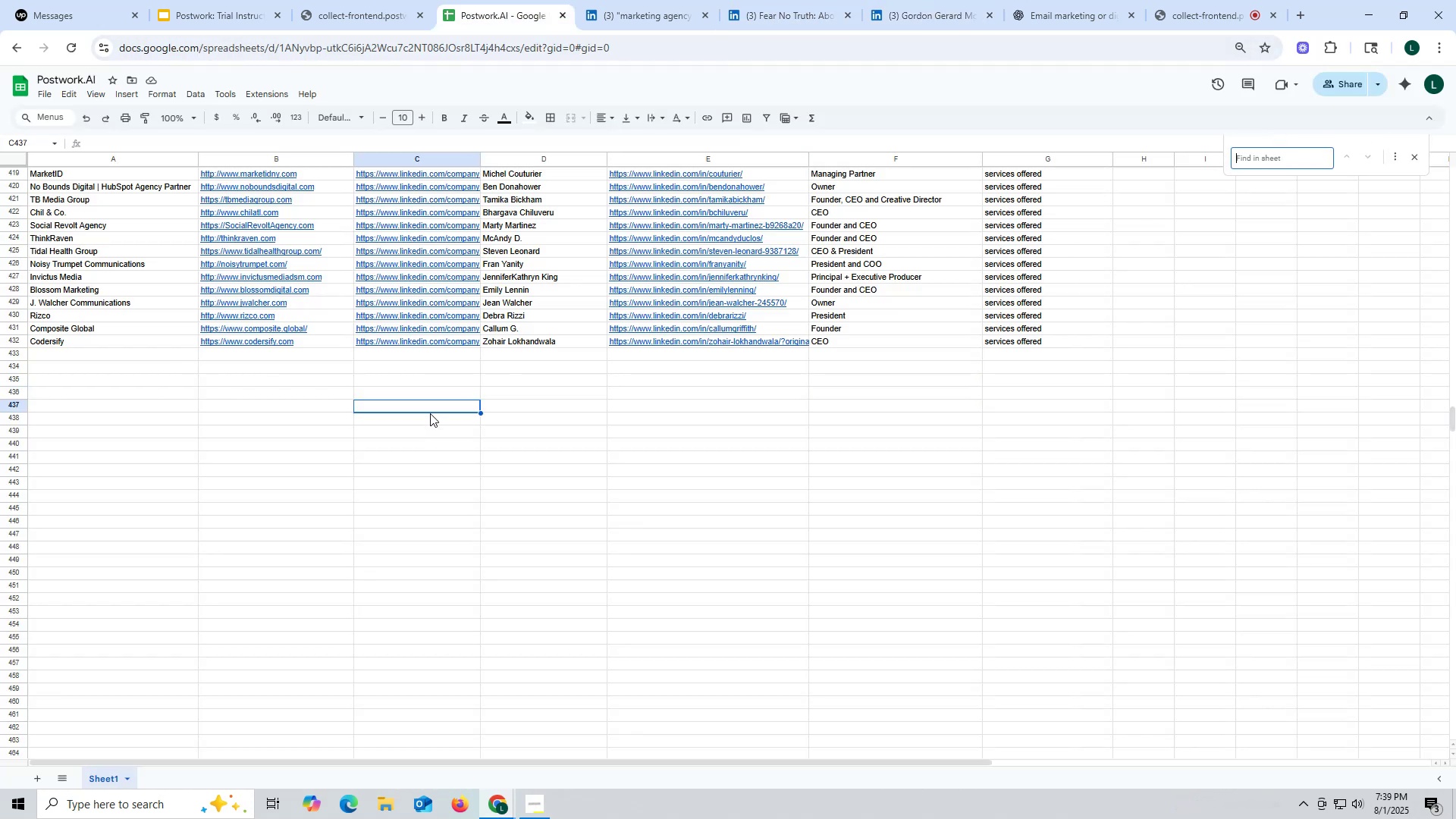 
key(Control+V)
 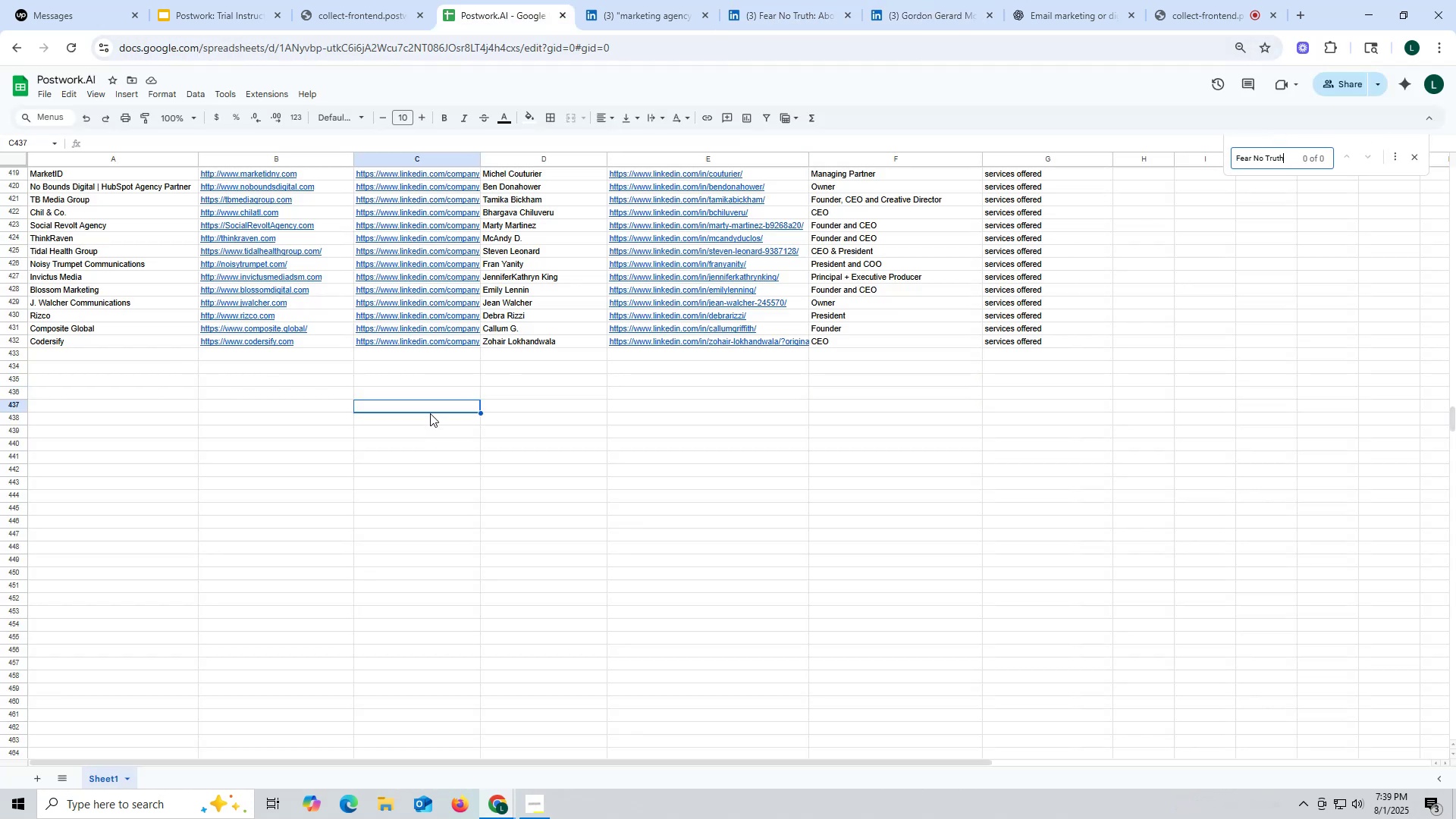 
key(Enter)
 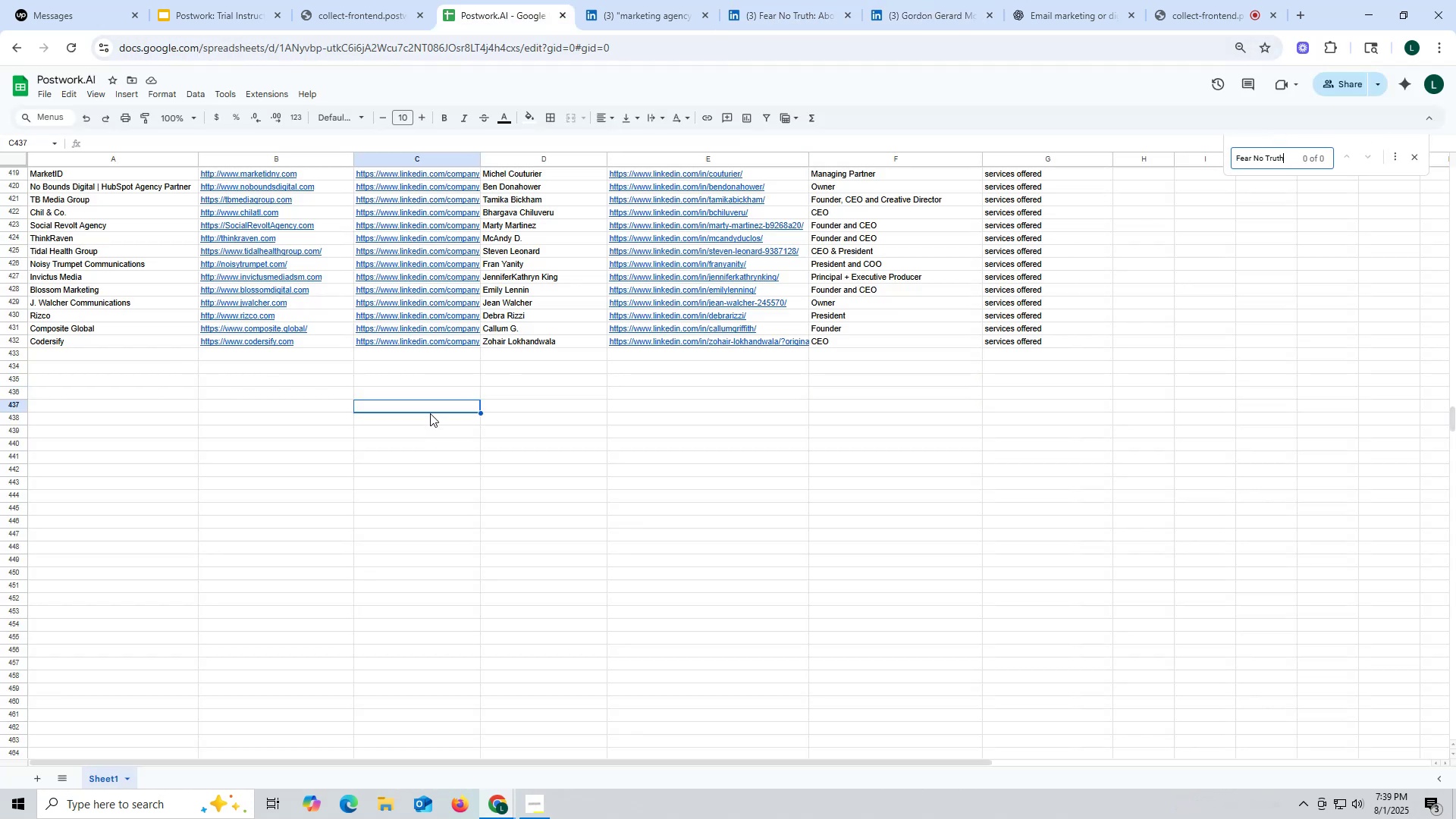 
key(Enter)
 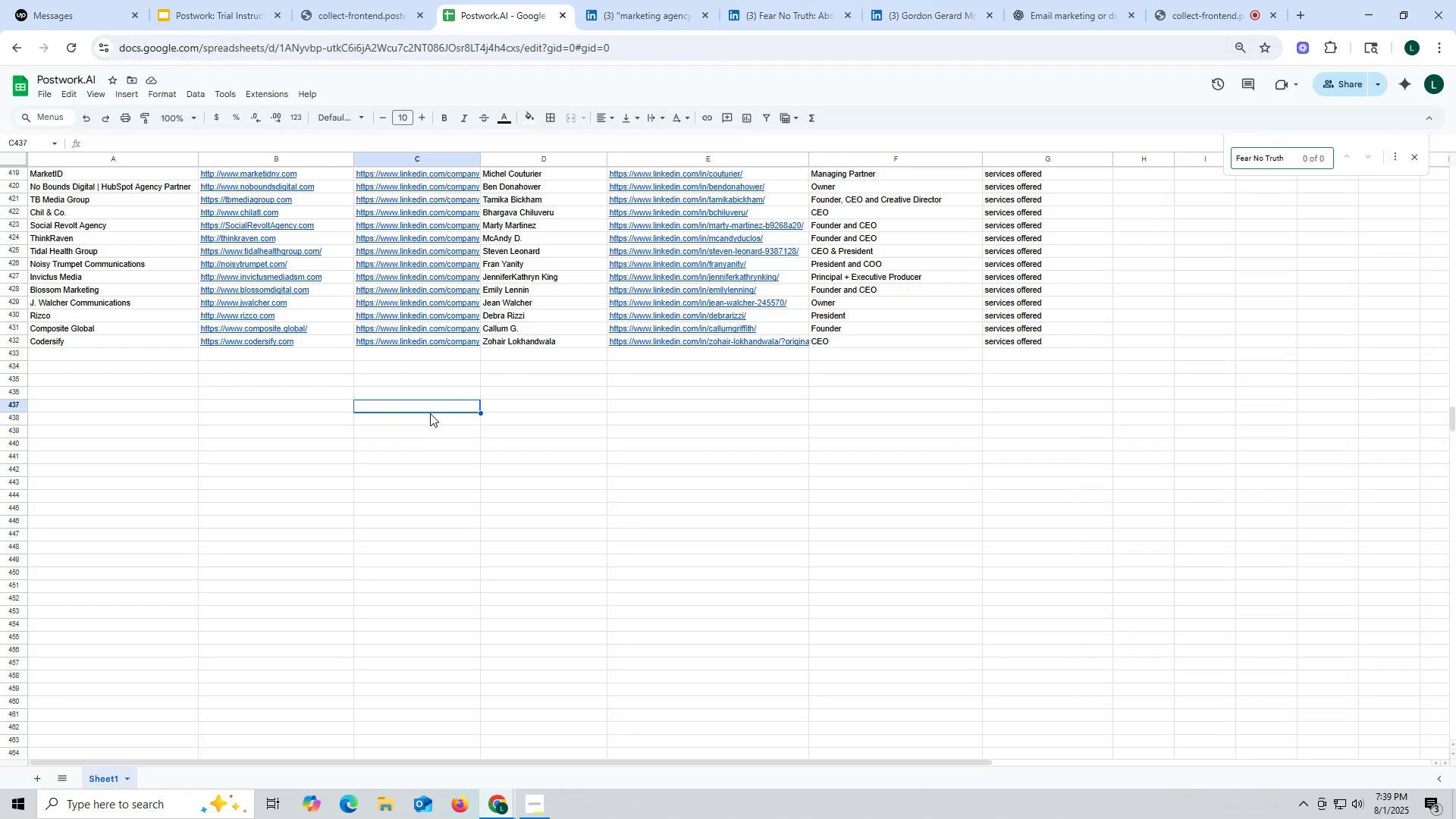 
key(Escape)
 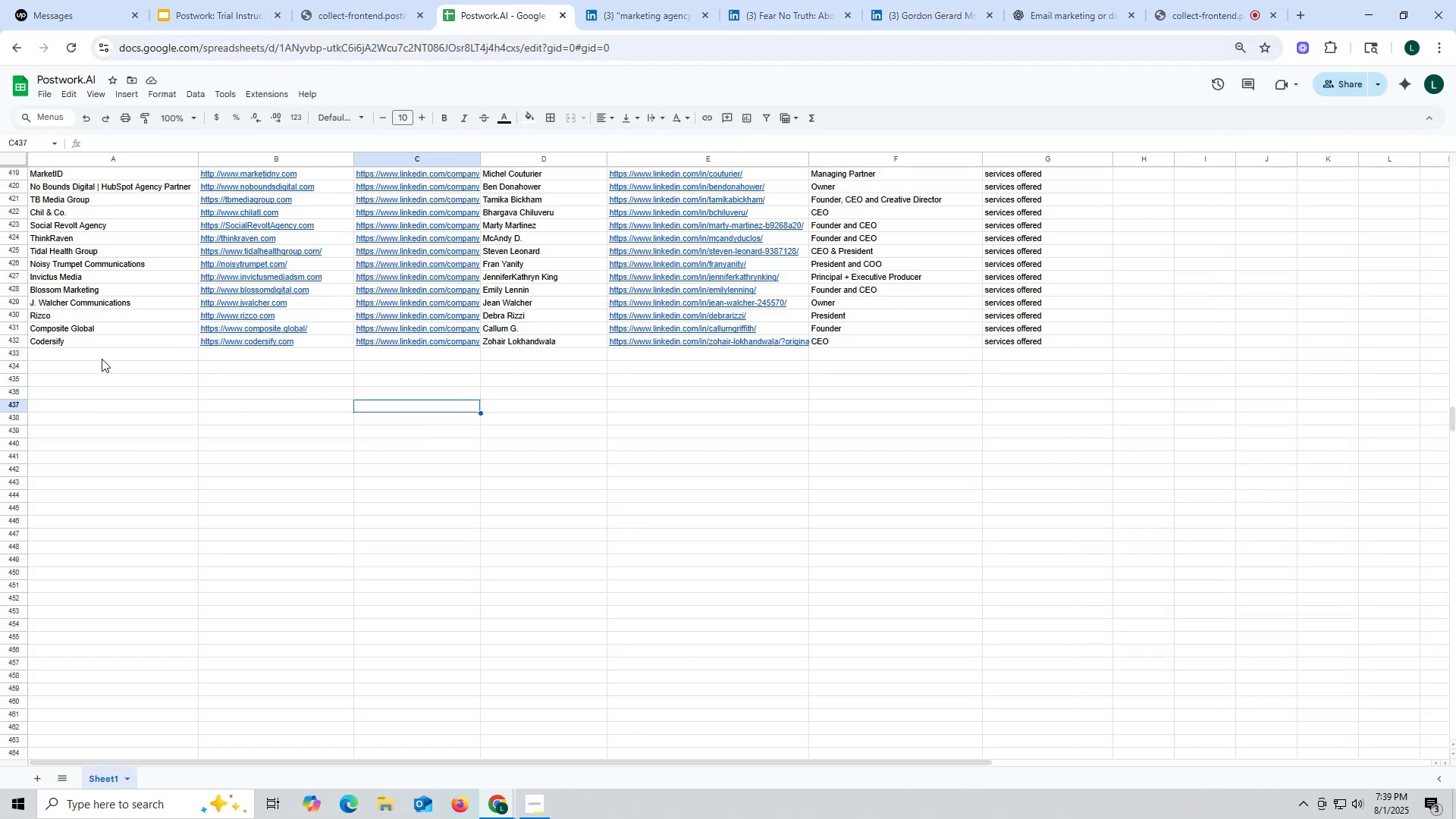 
double_click([102, 352])
 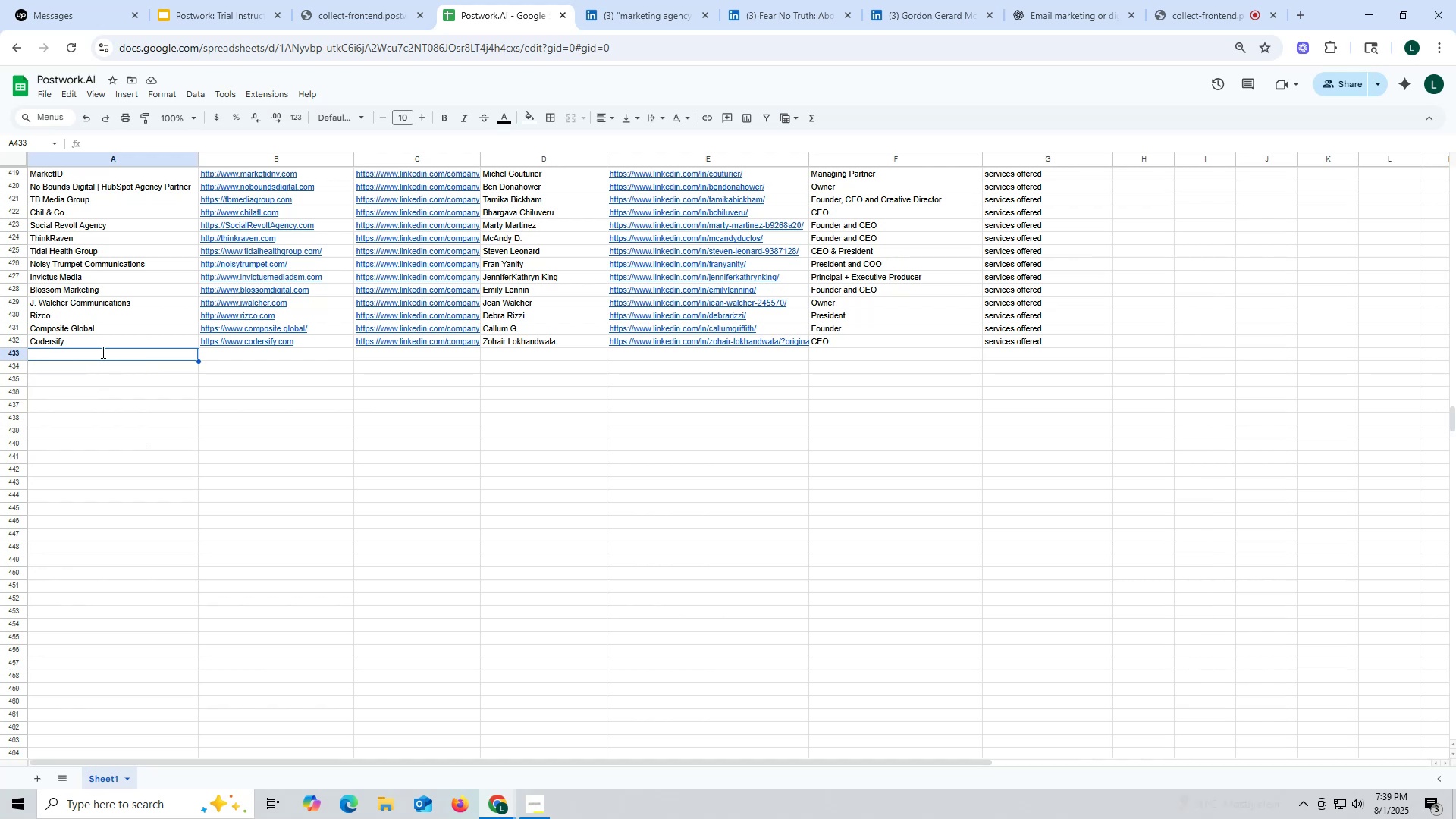 
key(Control+ControlLeft)
 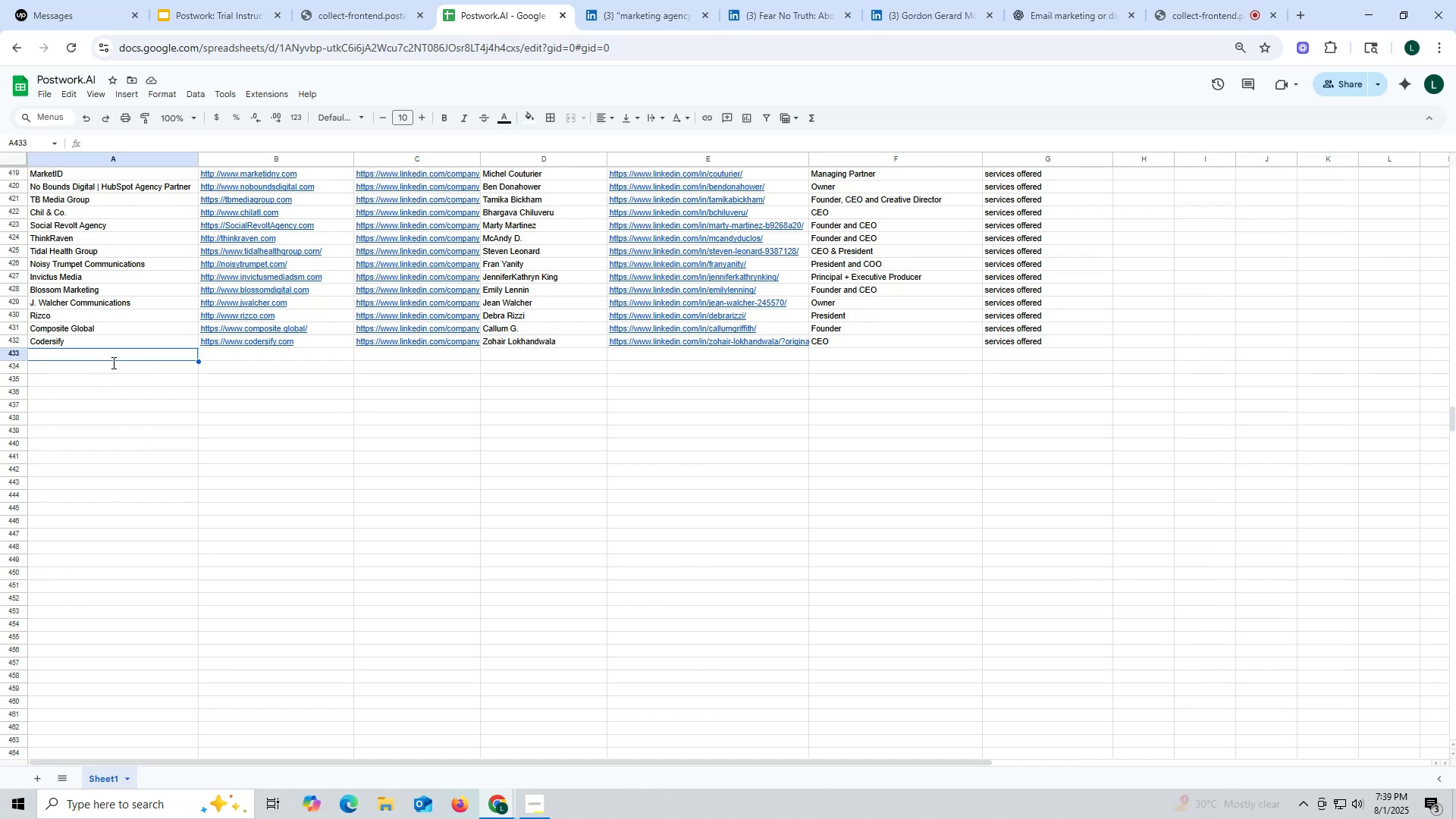 
key(Control+V)
 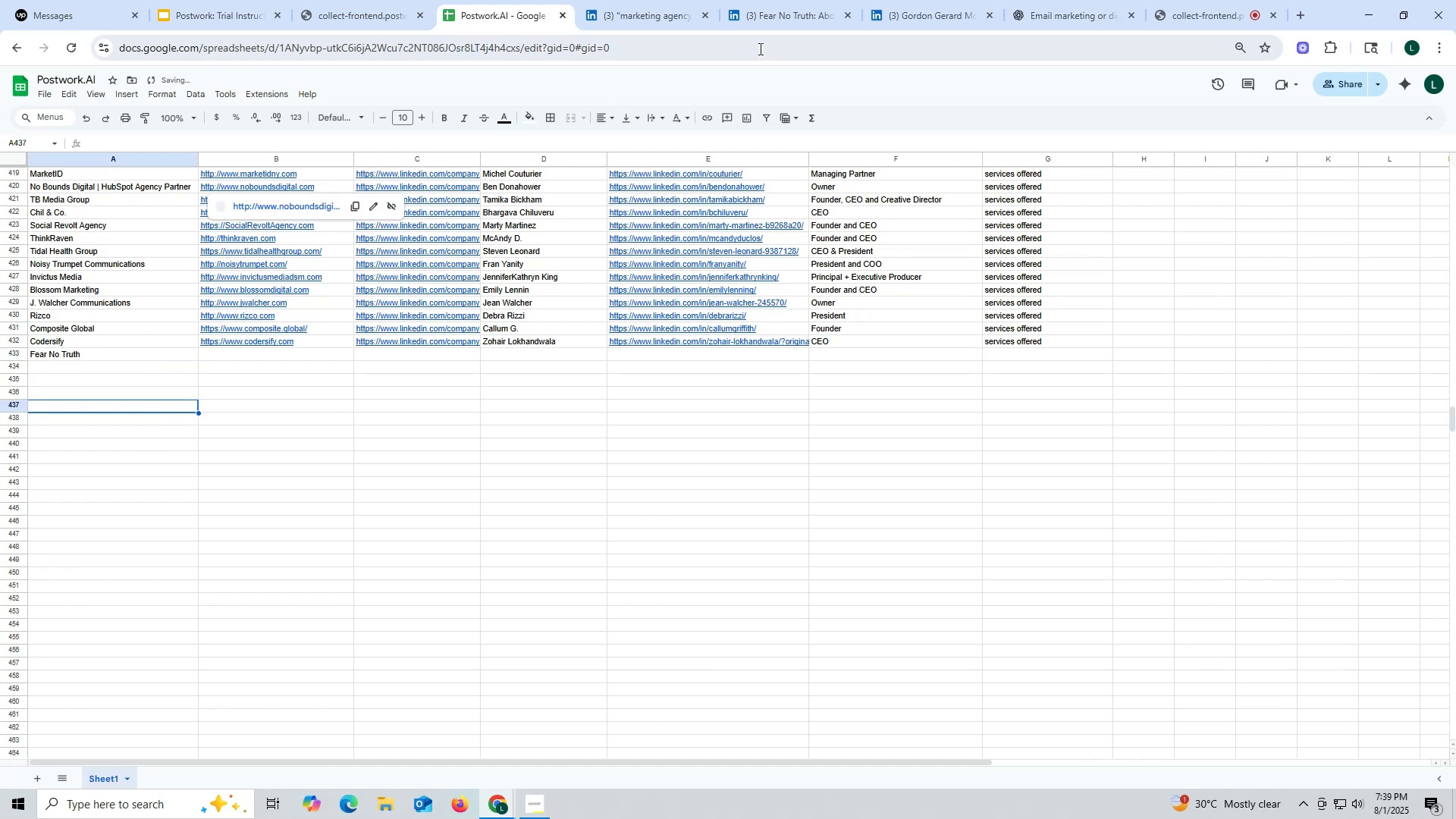 
left_click([782, 15])
 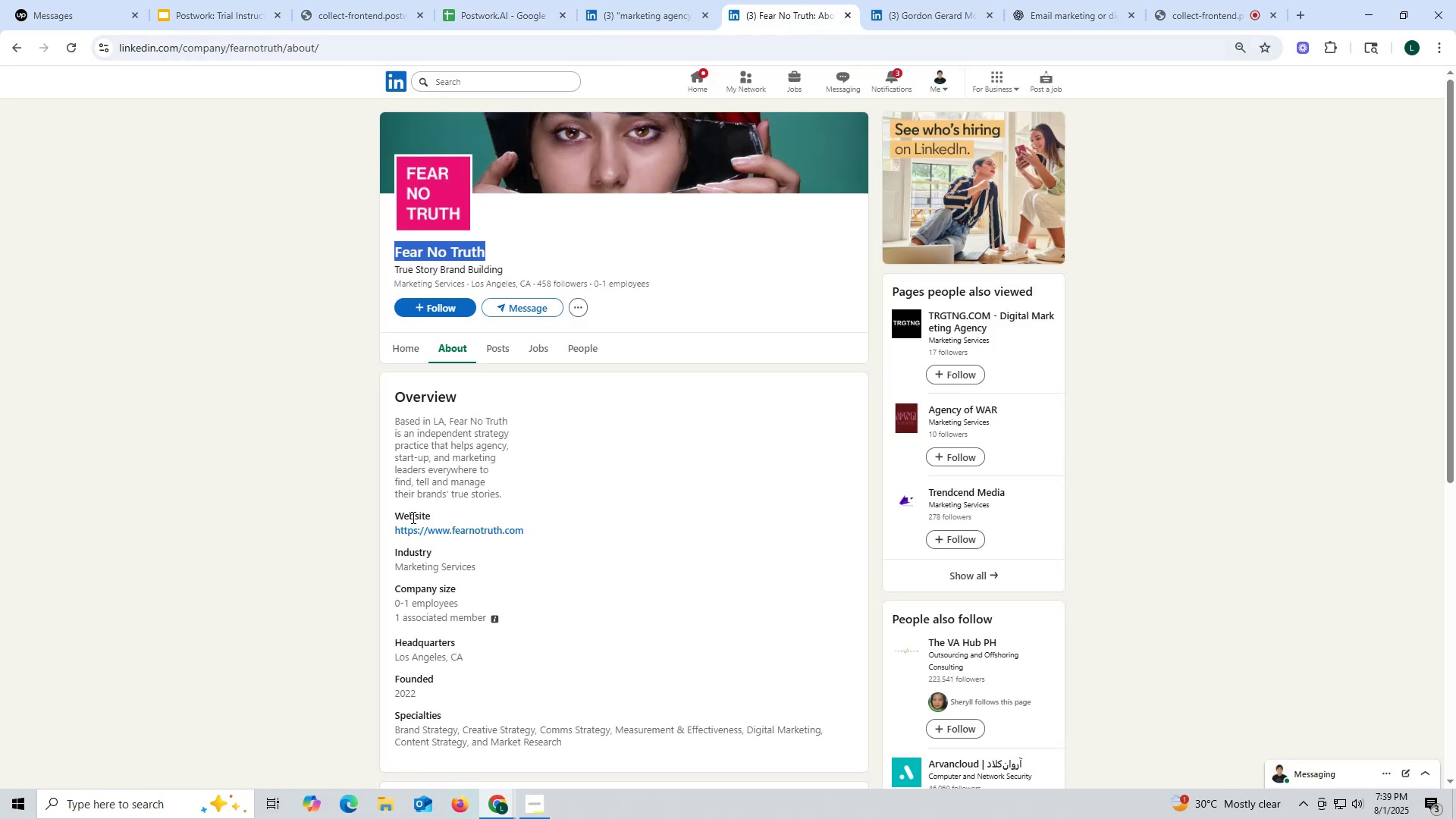 
left_click_drag(start_coordinate=[388, 532], to_coordinate=[582, 530])
 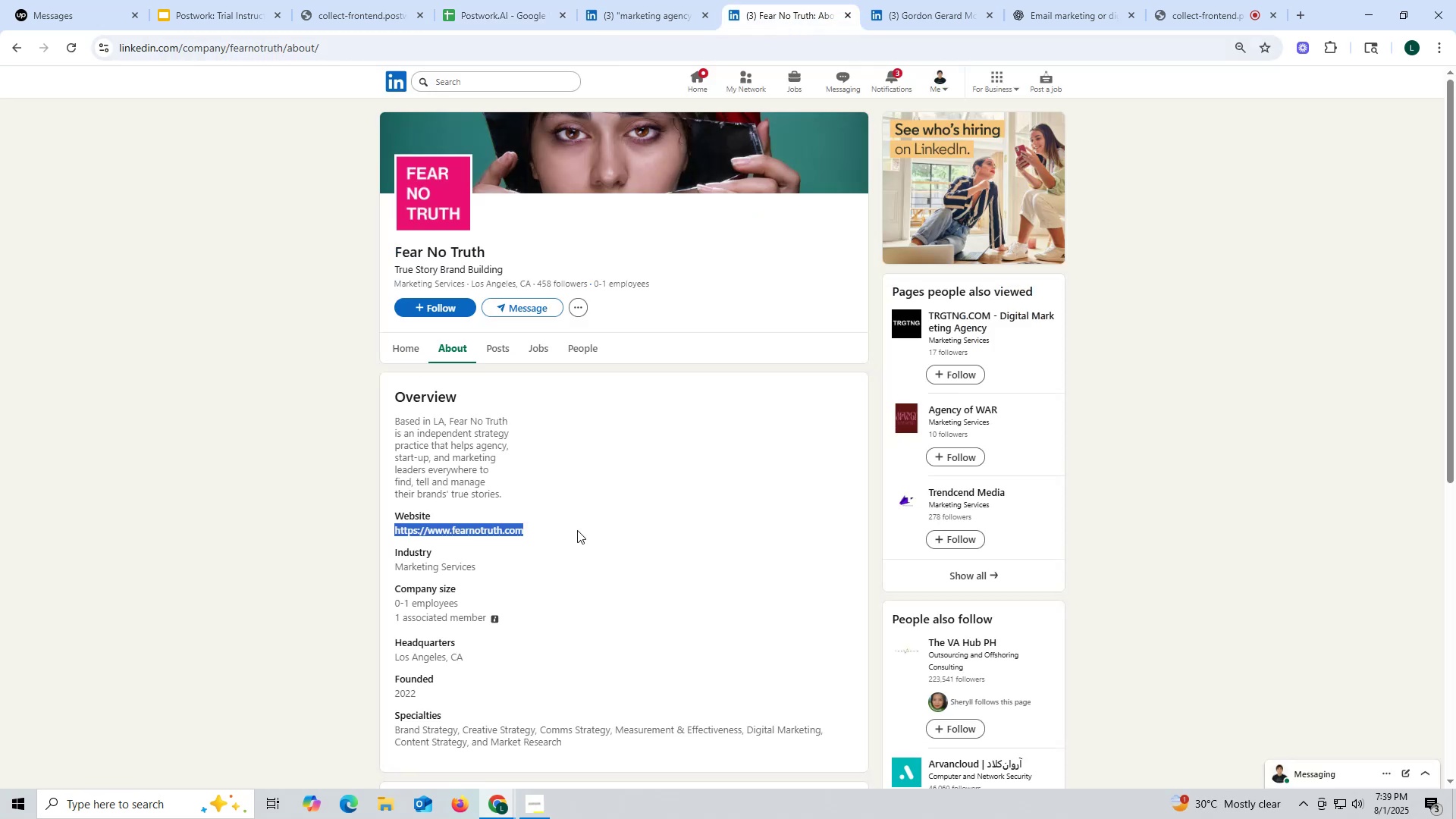 
key(Control+ControlLeft)
 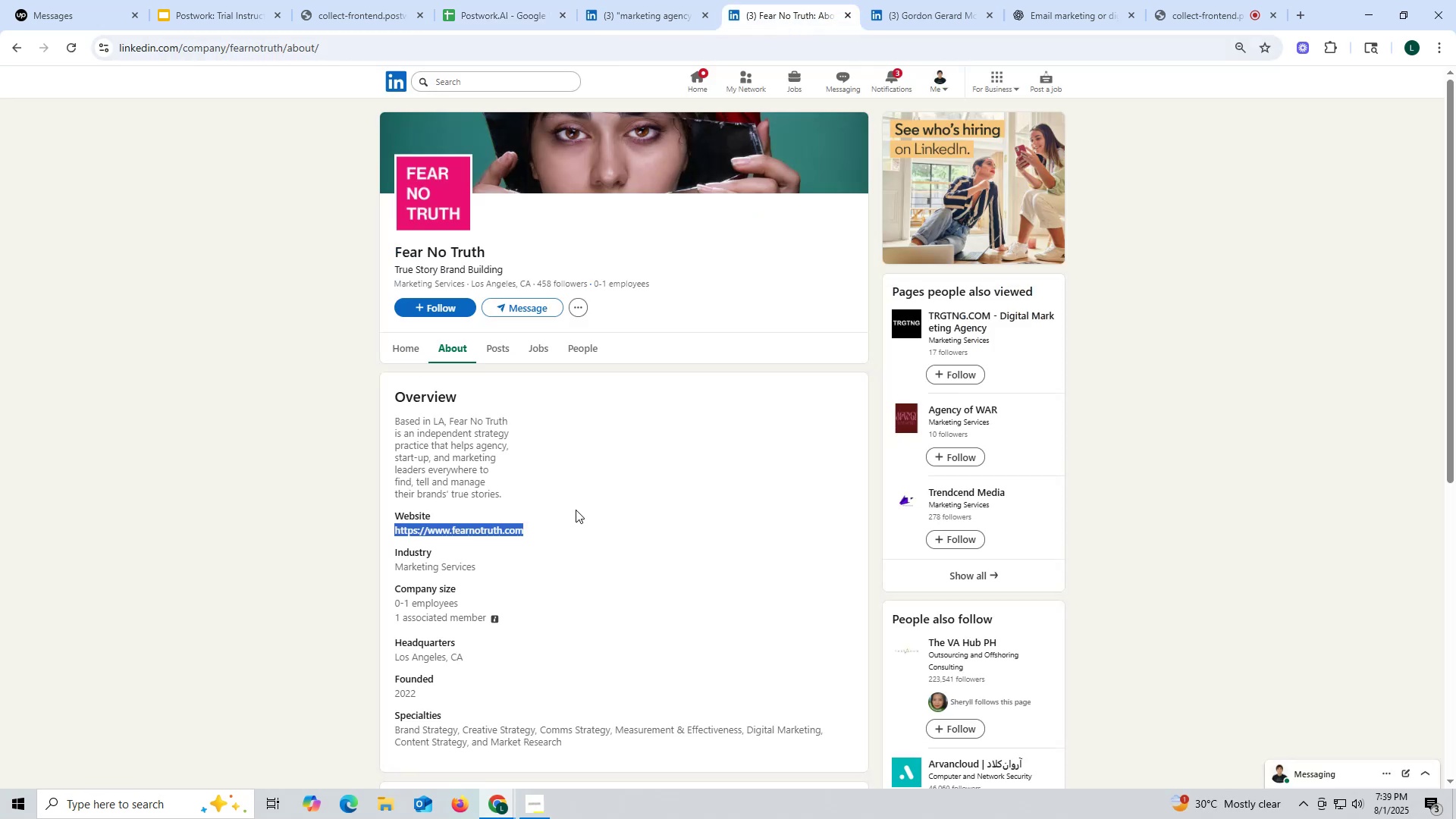 
key(Control+C)
 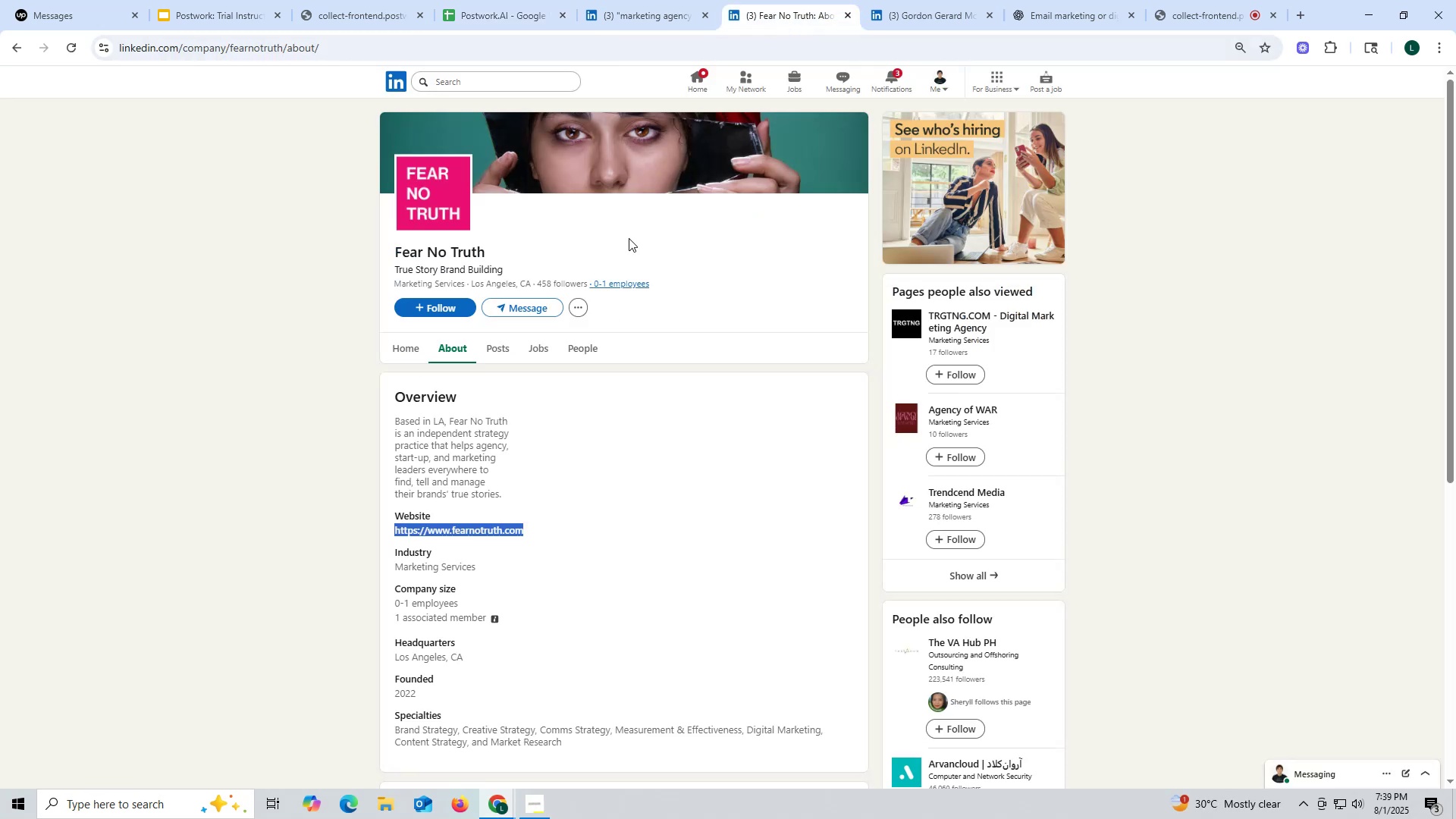 
key(Control+ControlLeft)
 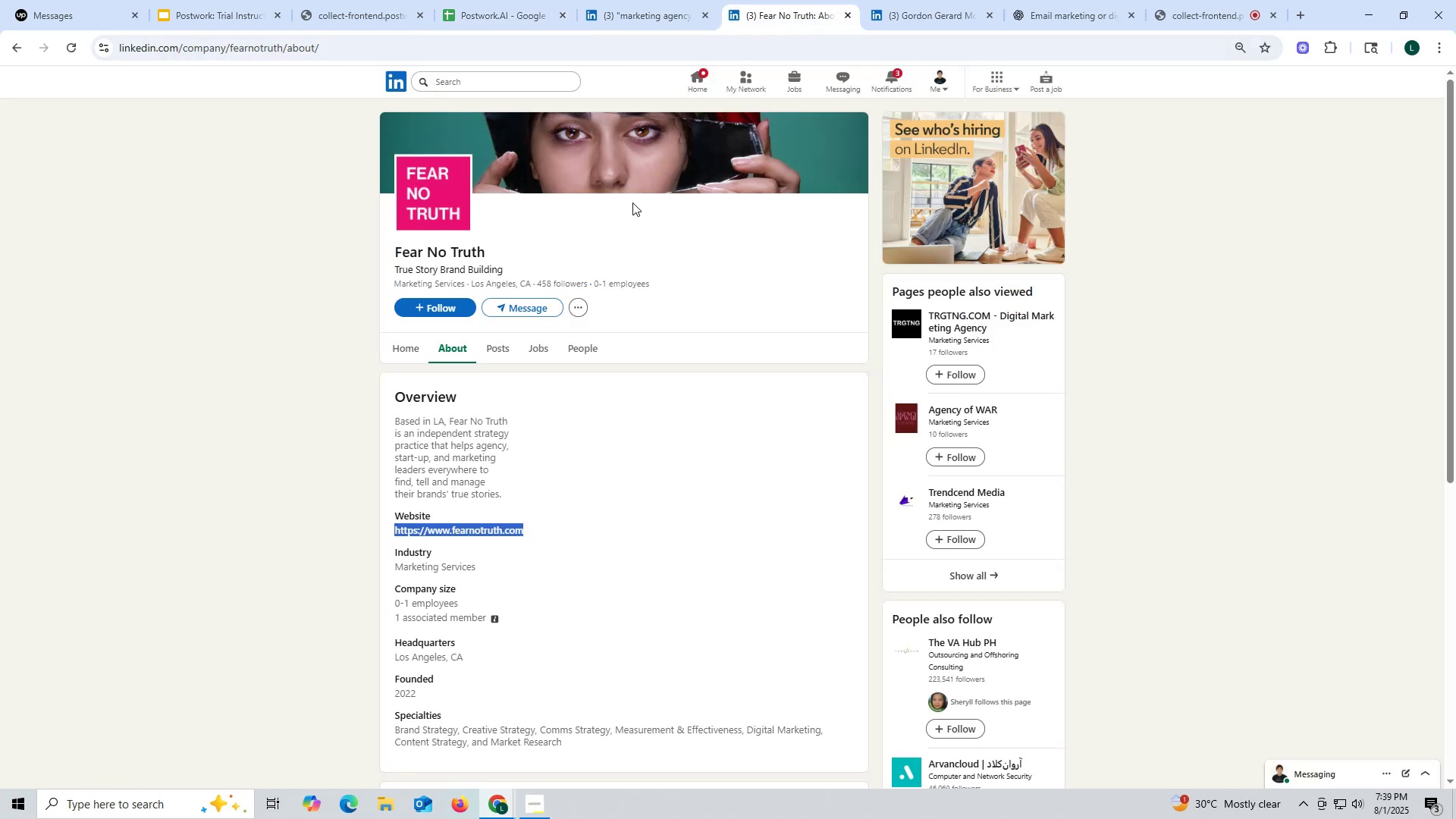 
key(Control+C)
 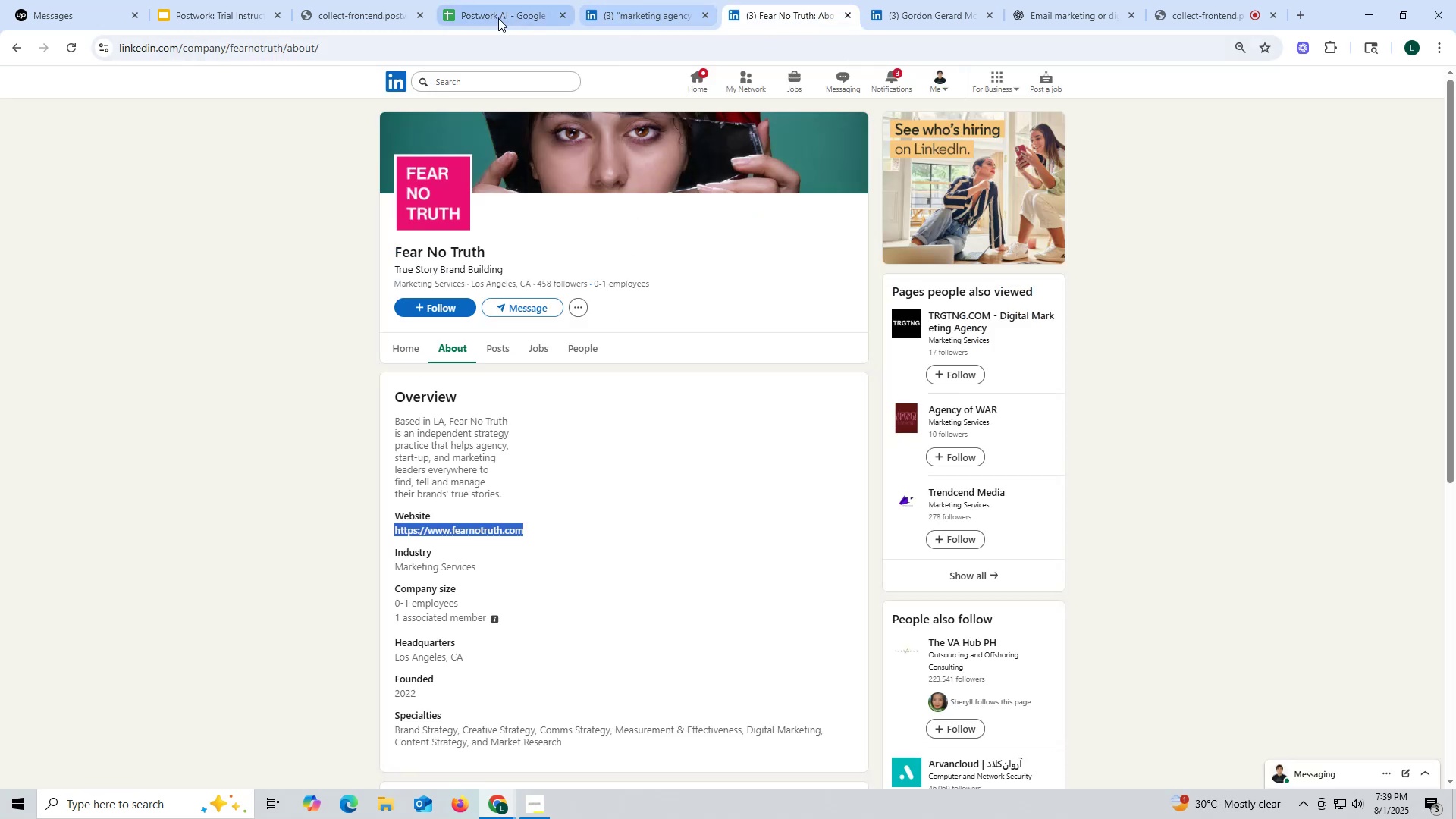 
left_click([497, 18])
 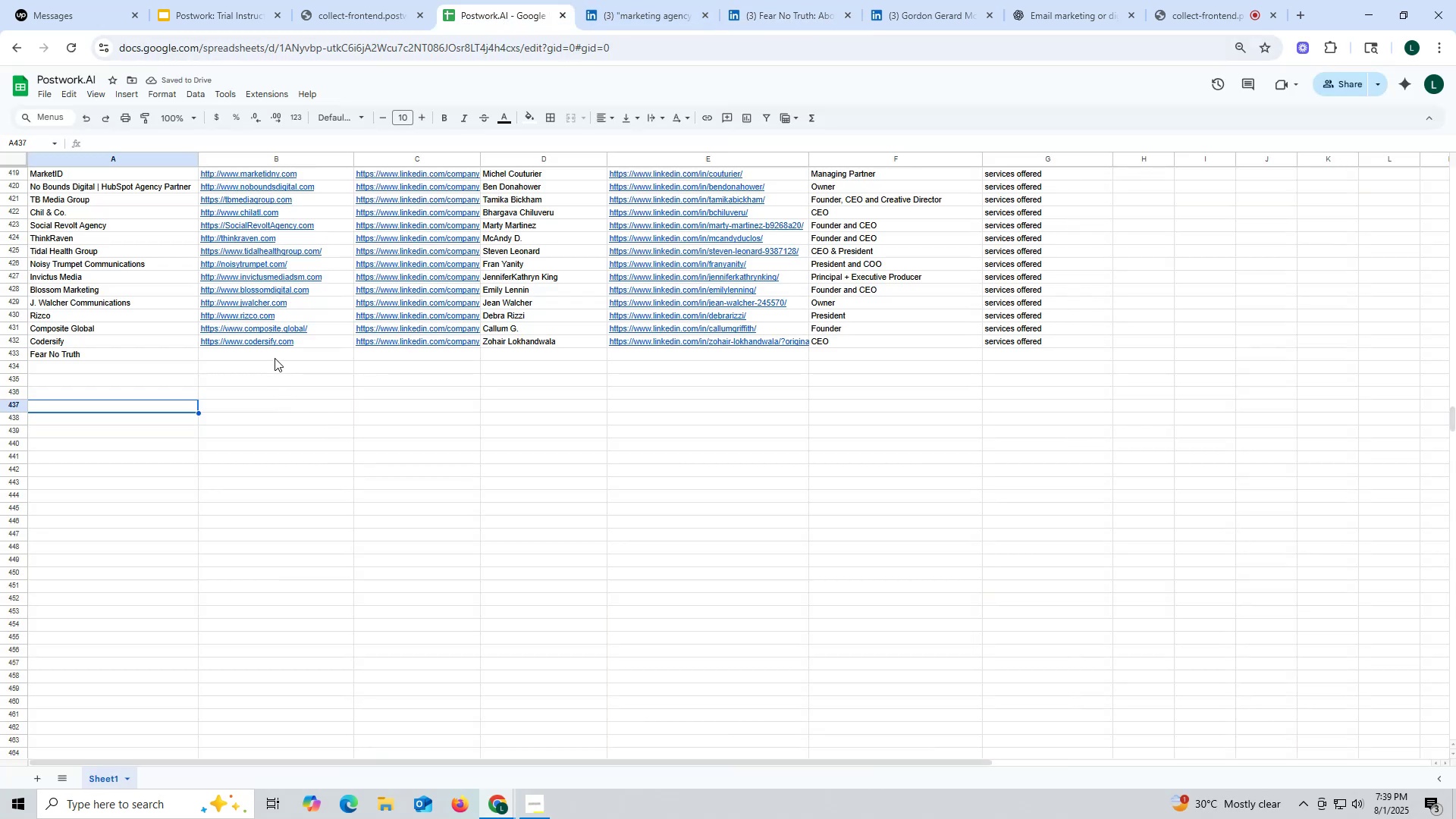 
double_click([275, 356])
 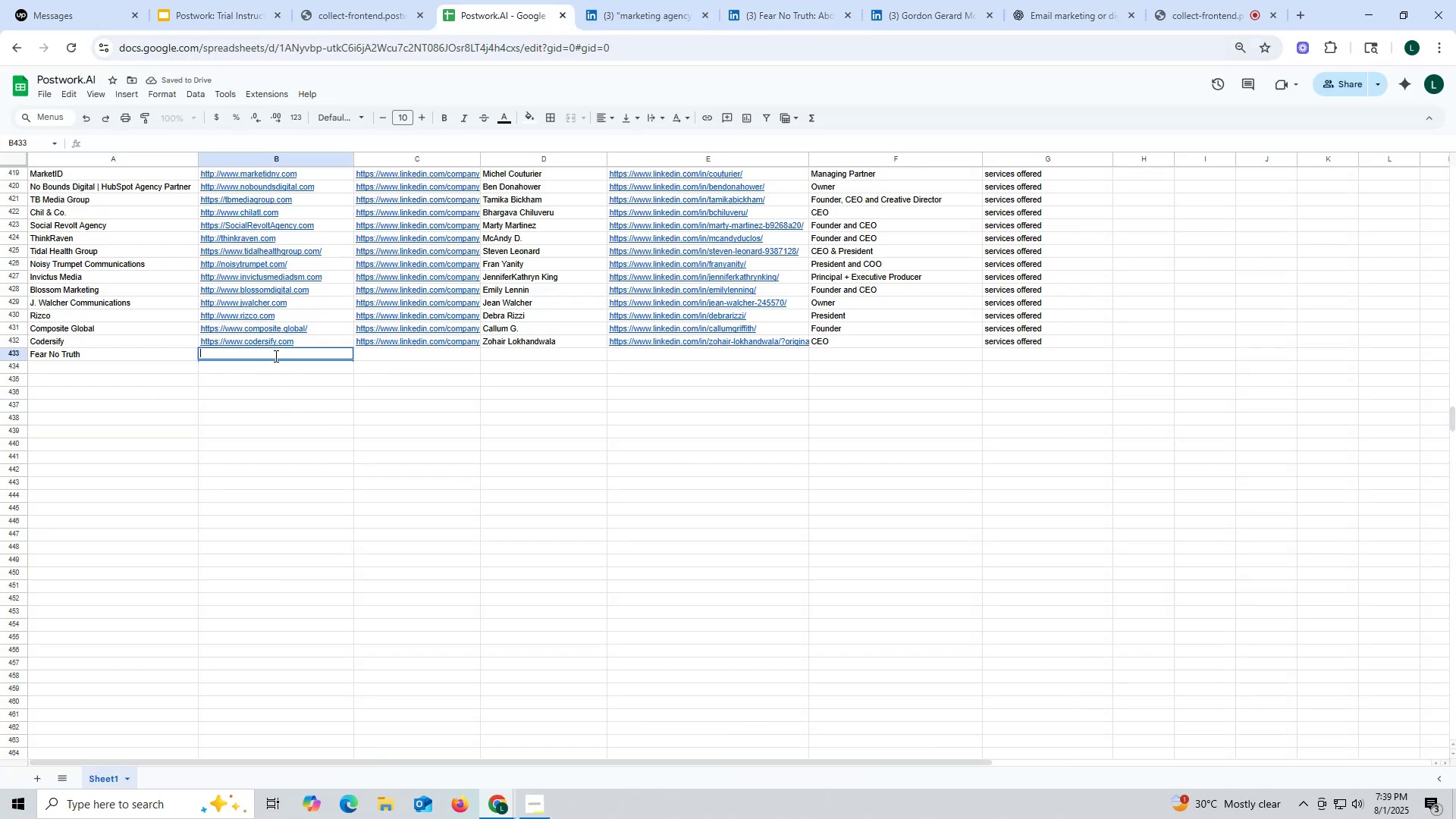 
key(Control+ControlLeft)
 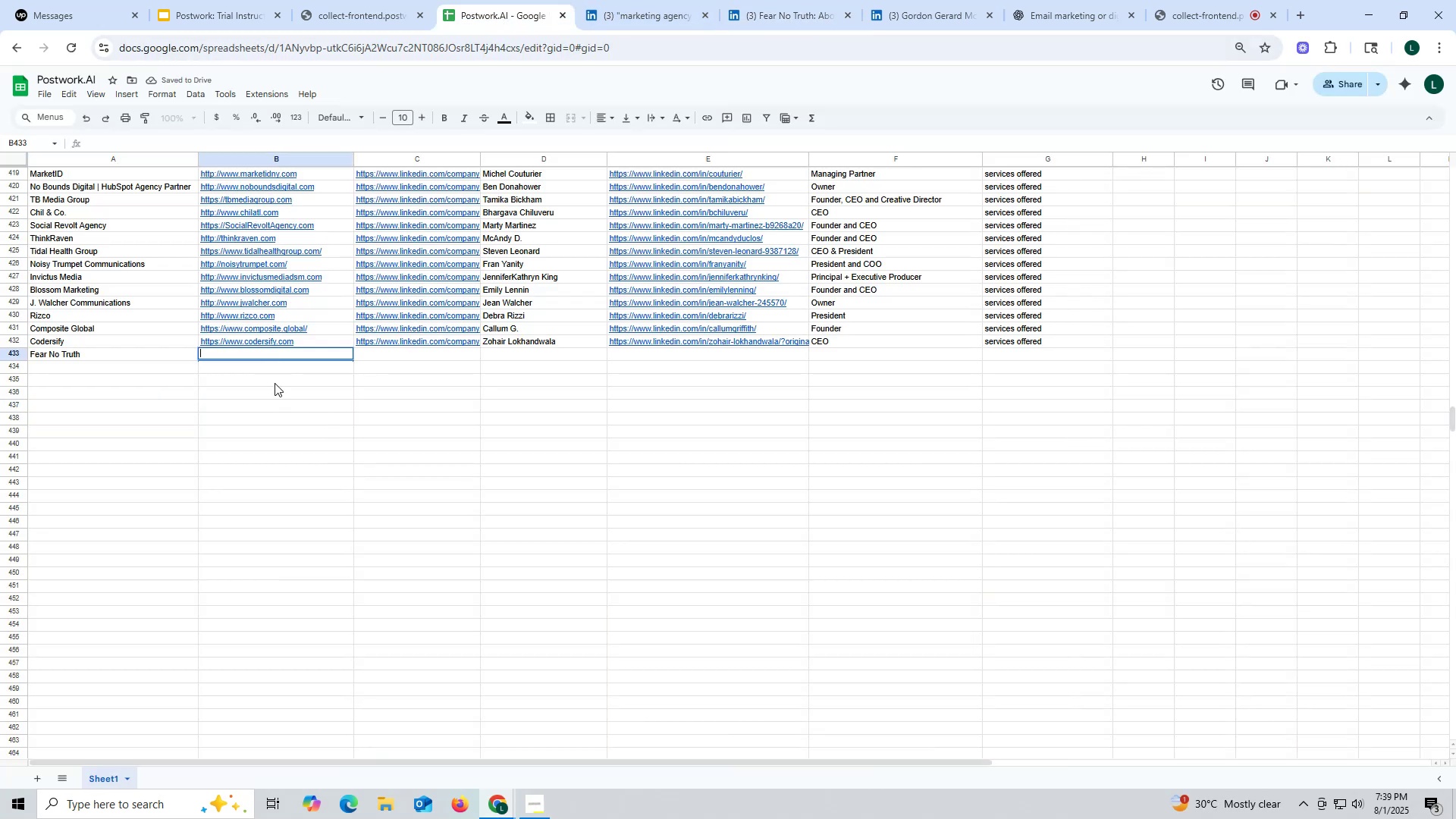 
key(Control+V)
 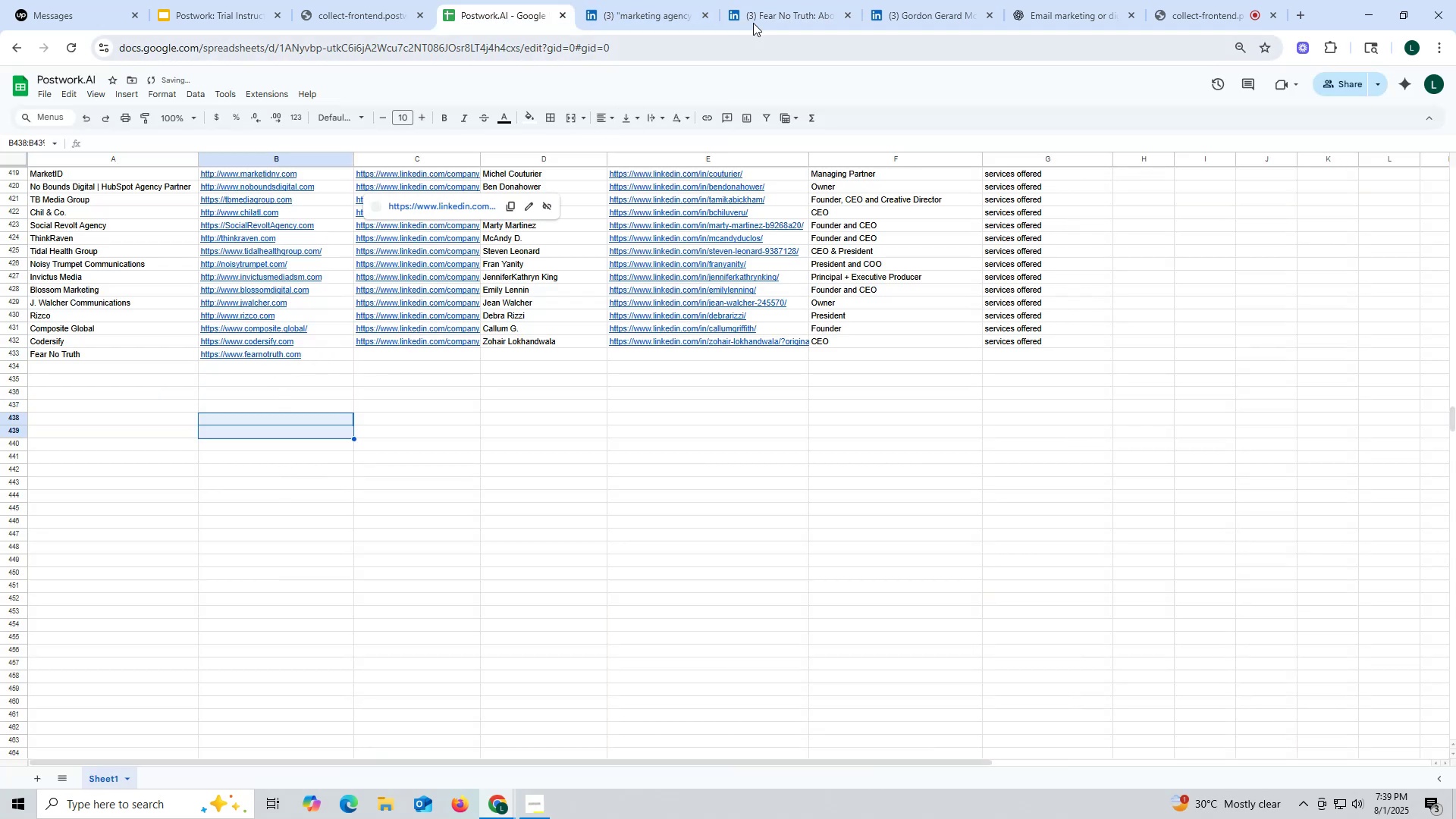 
left_click([779, 10])
 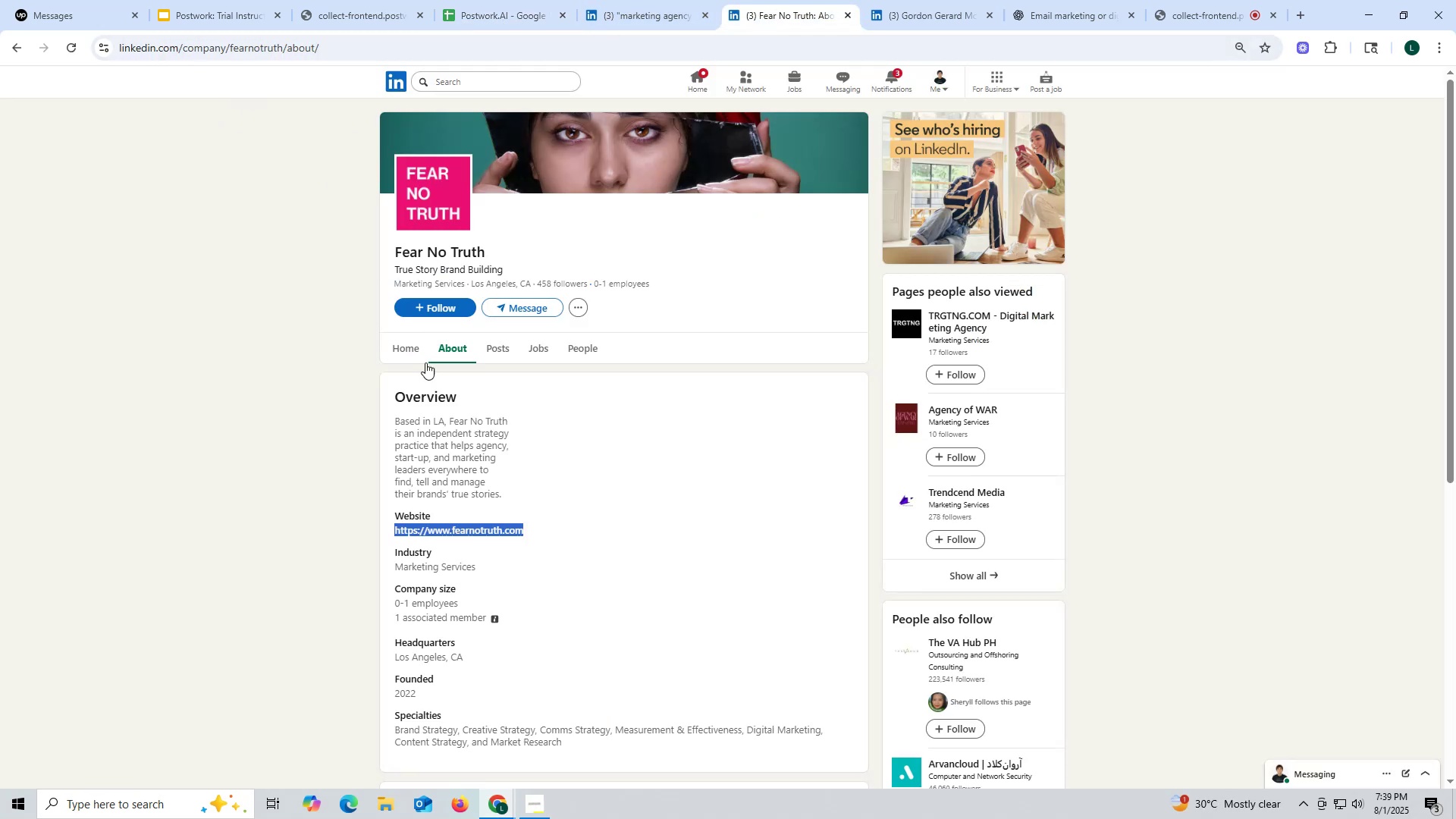 
left_click([410, 350])
 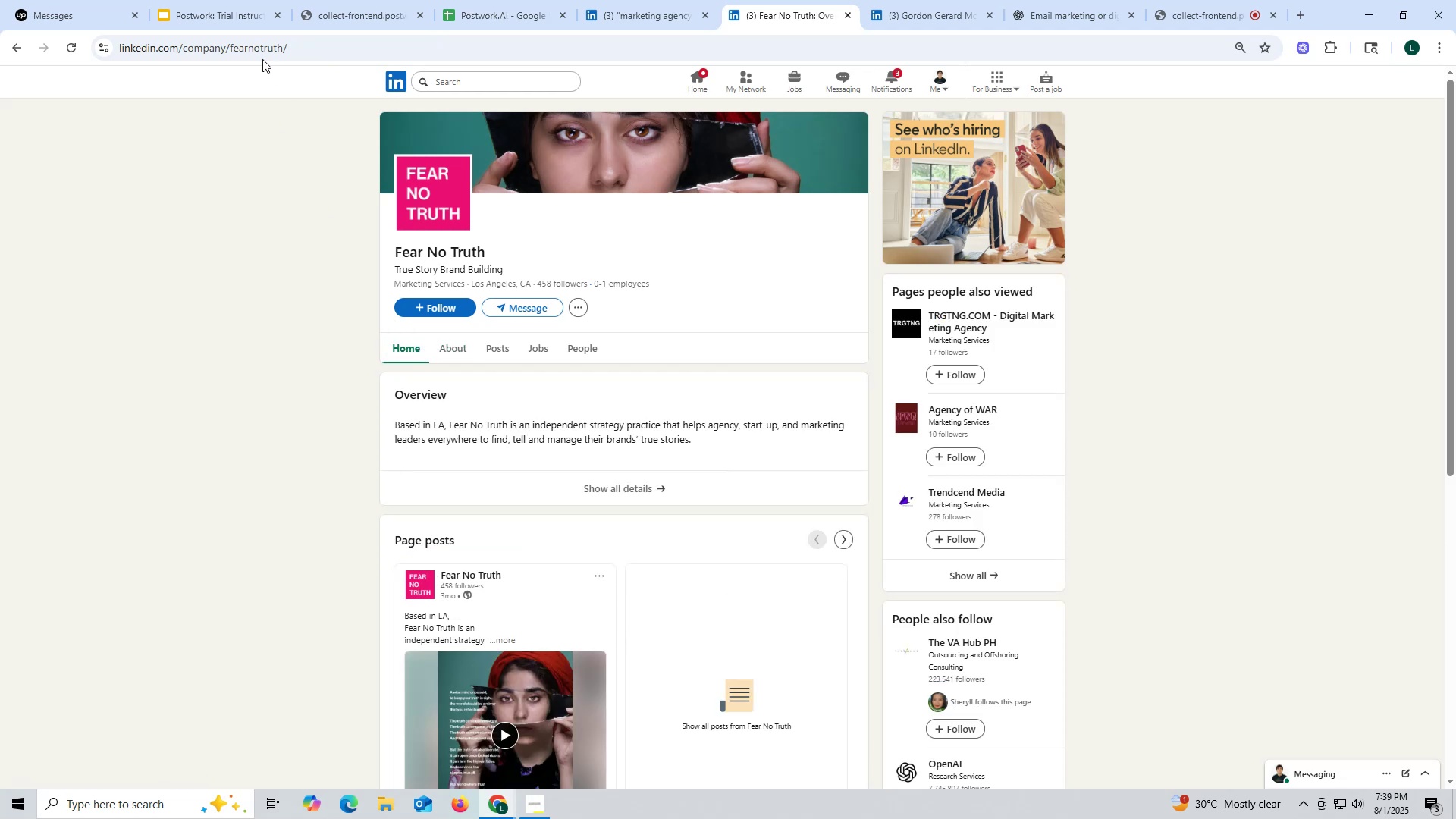 
double_click([249, 47])
 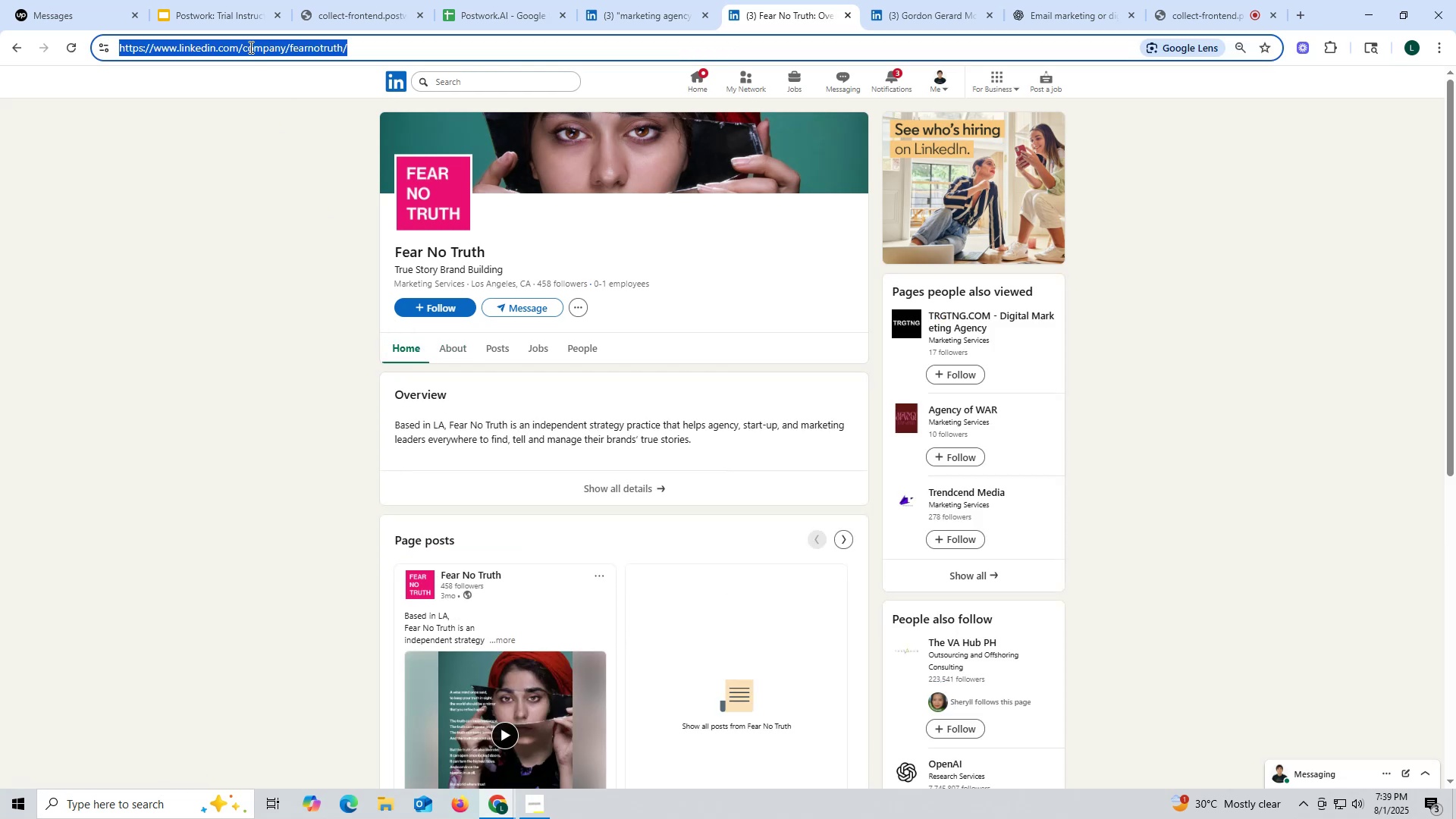 
triple_click([249, 47])
 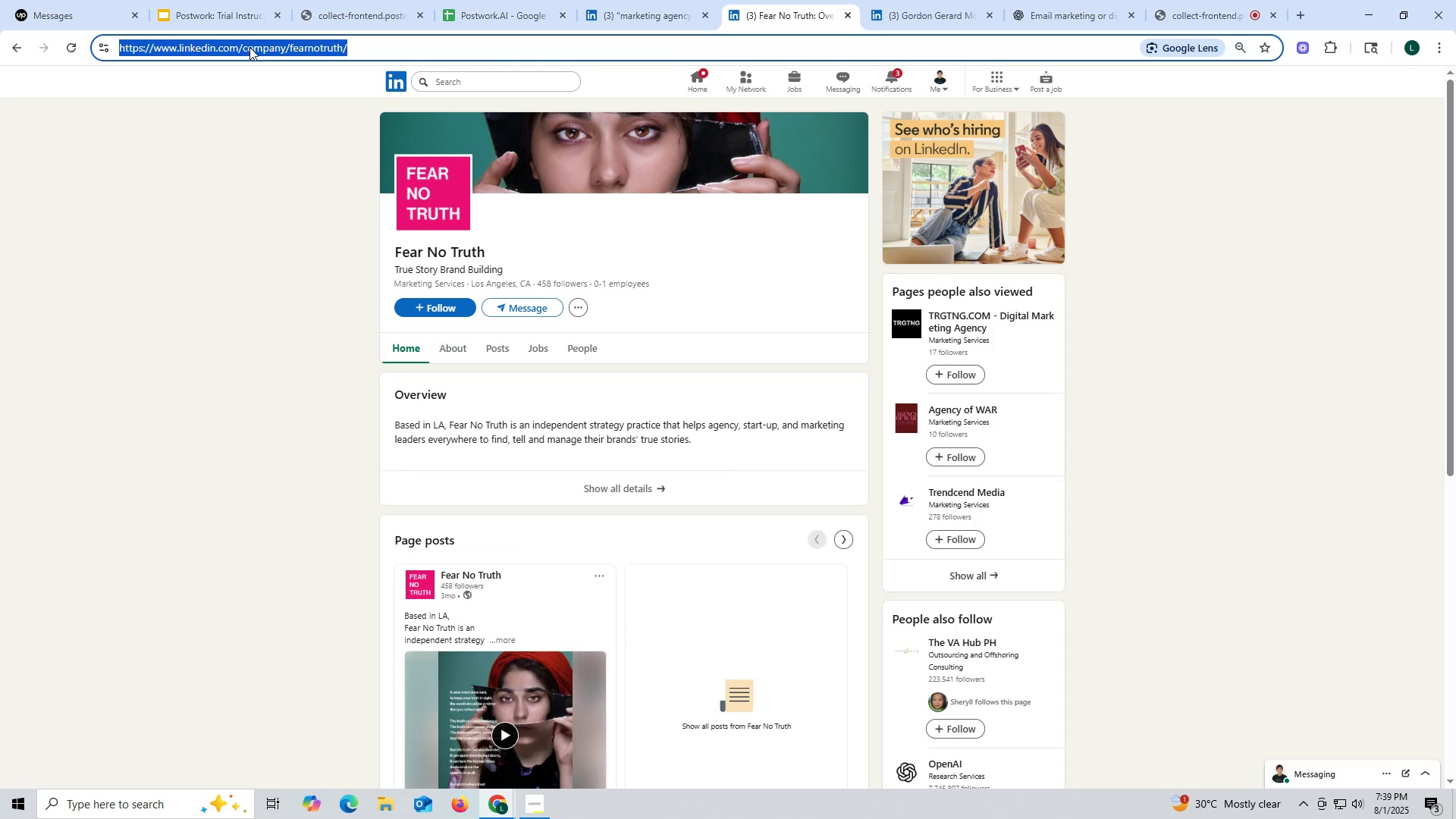 
key(Control+ControlLeft)
 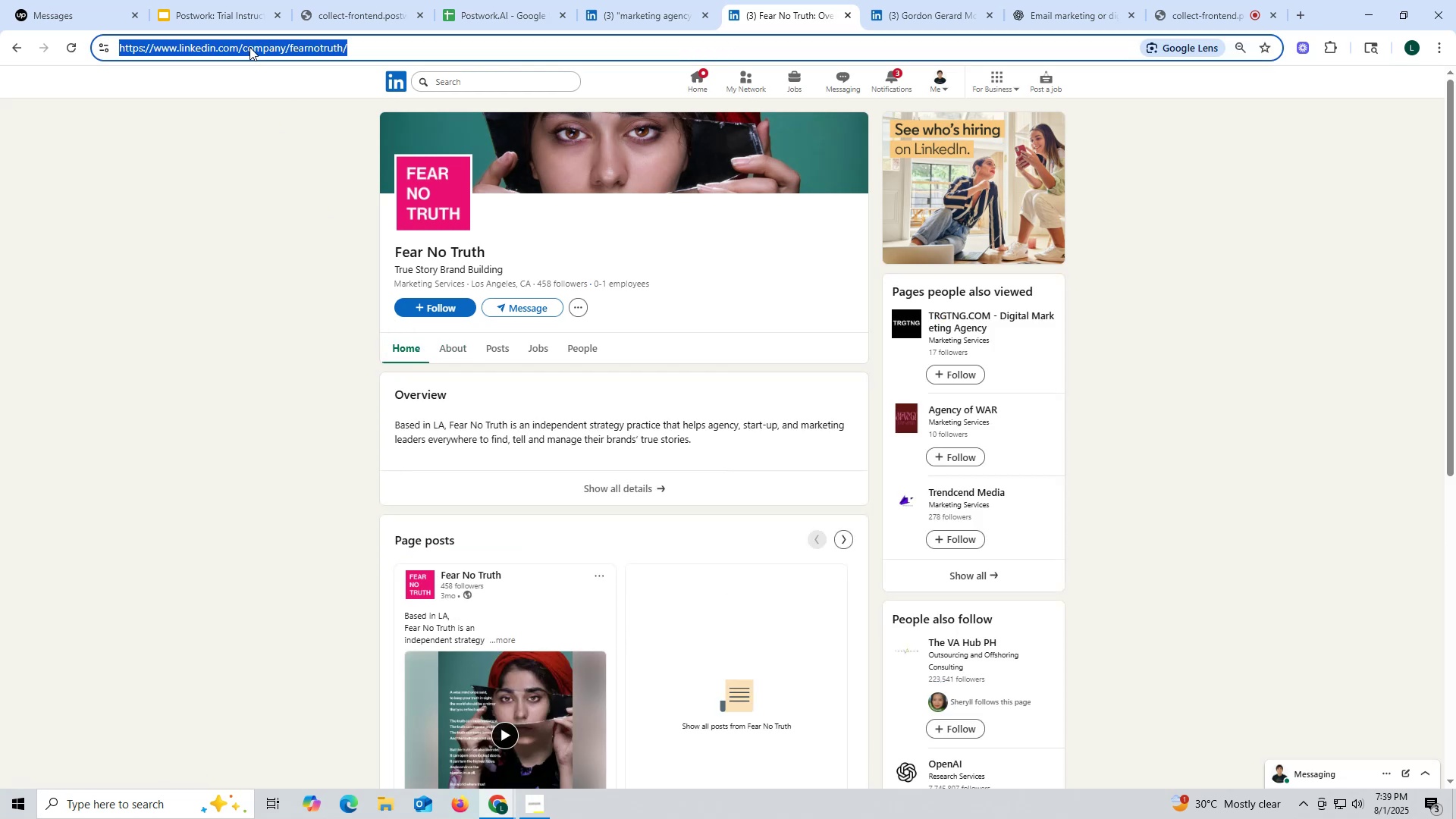 
key(Control+C)
 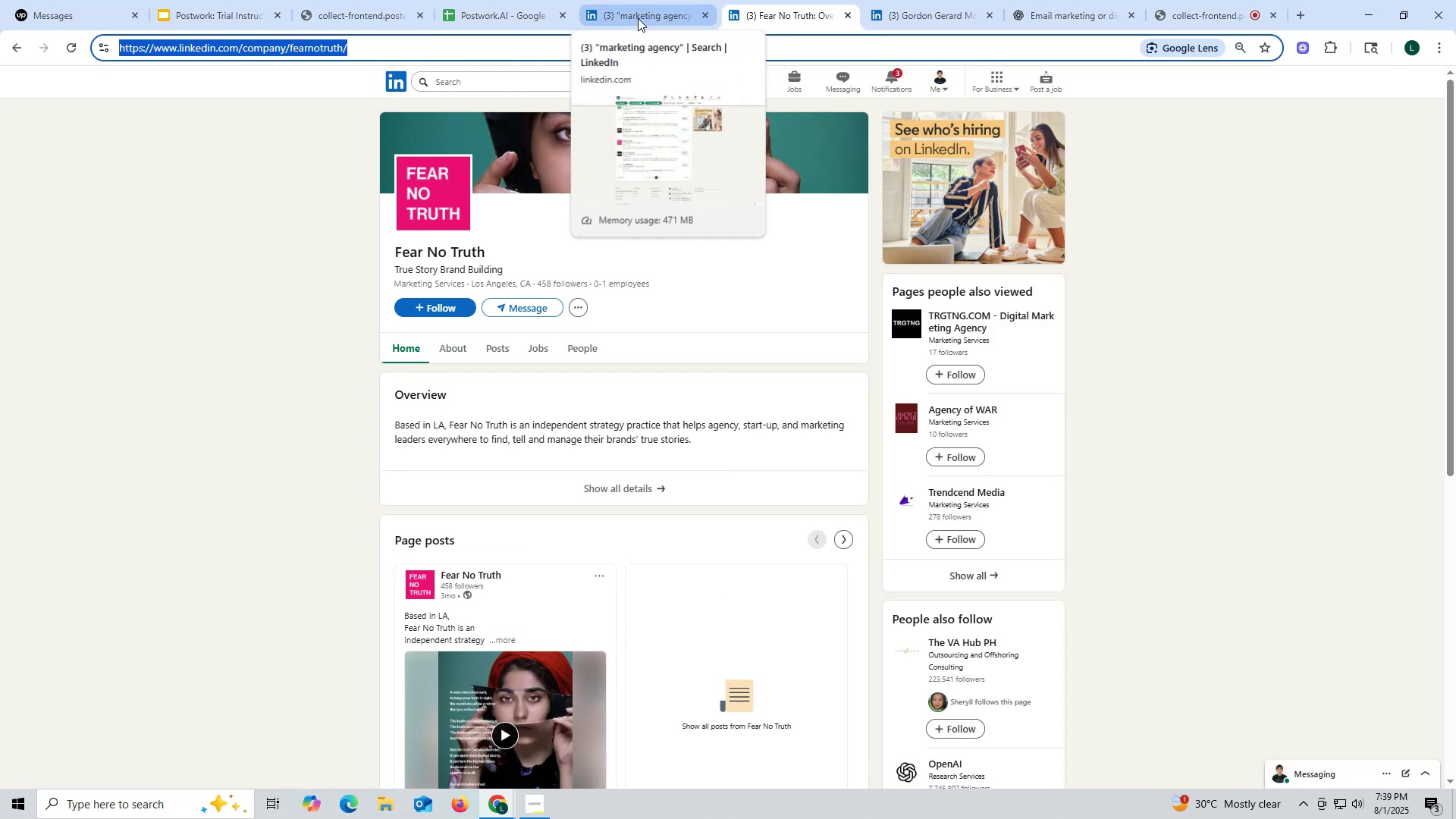 
left_click([518, 10])
 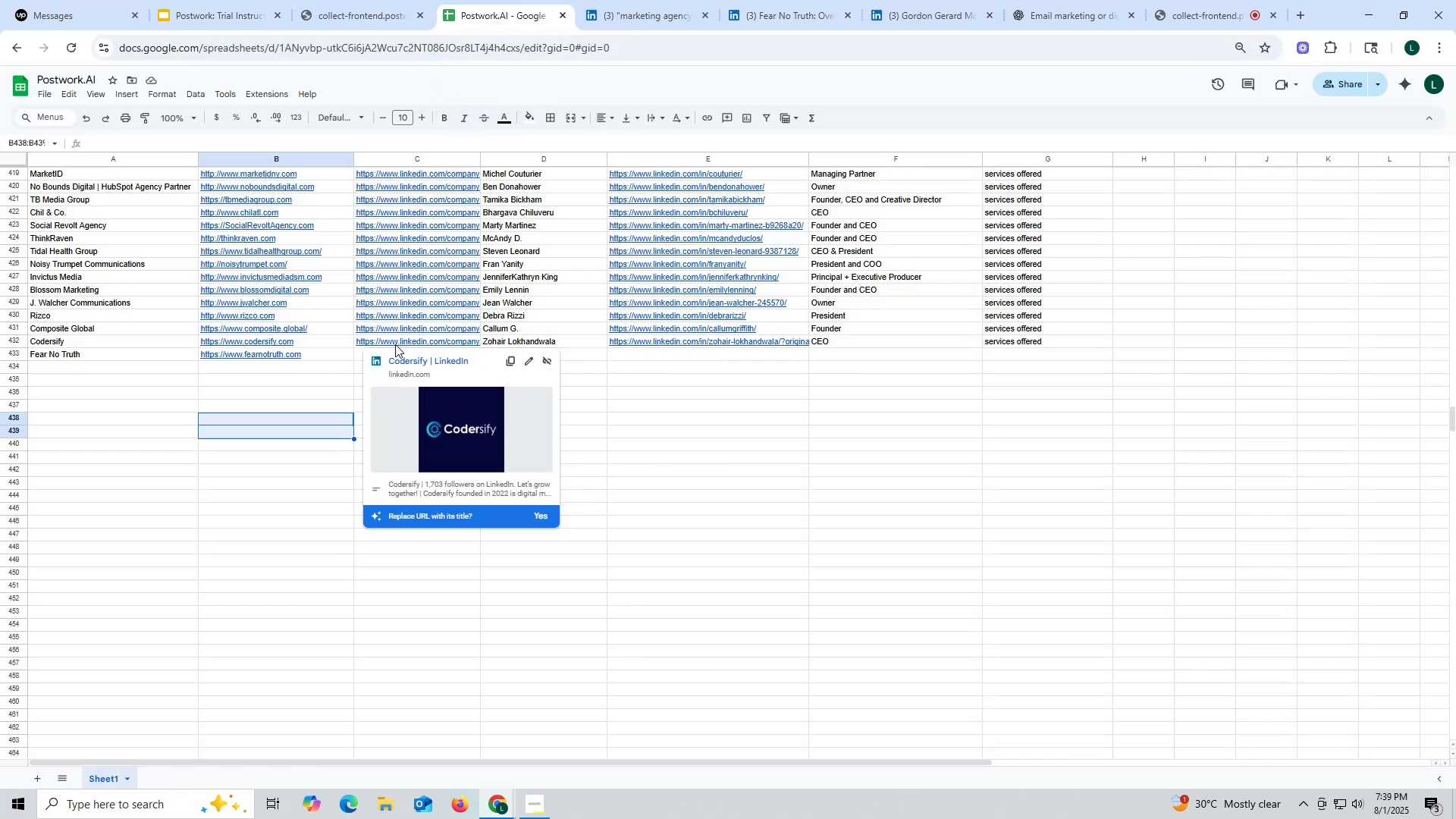 
left_click([307, 391])
 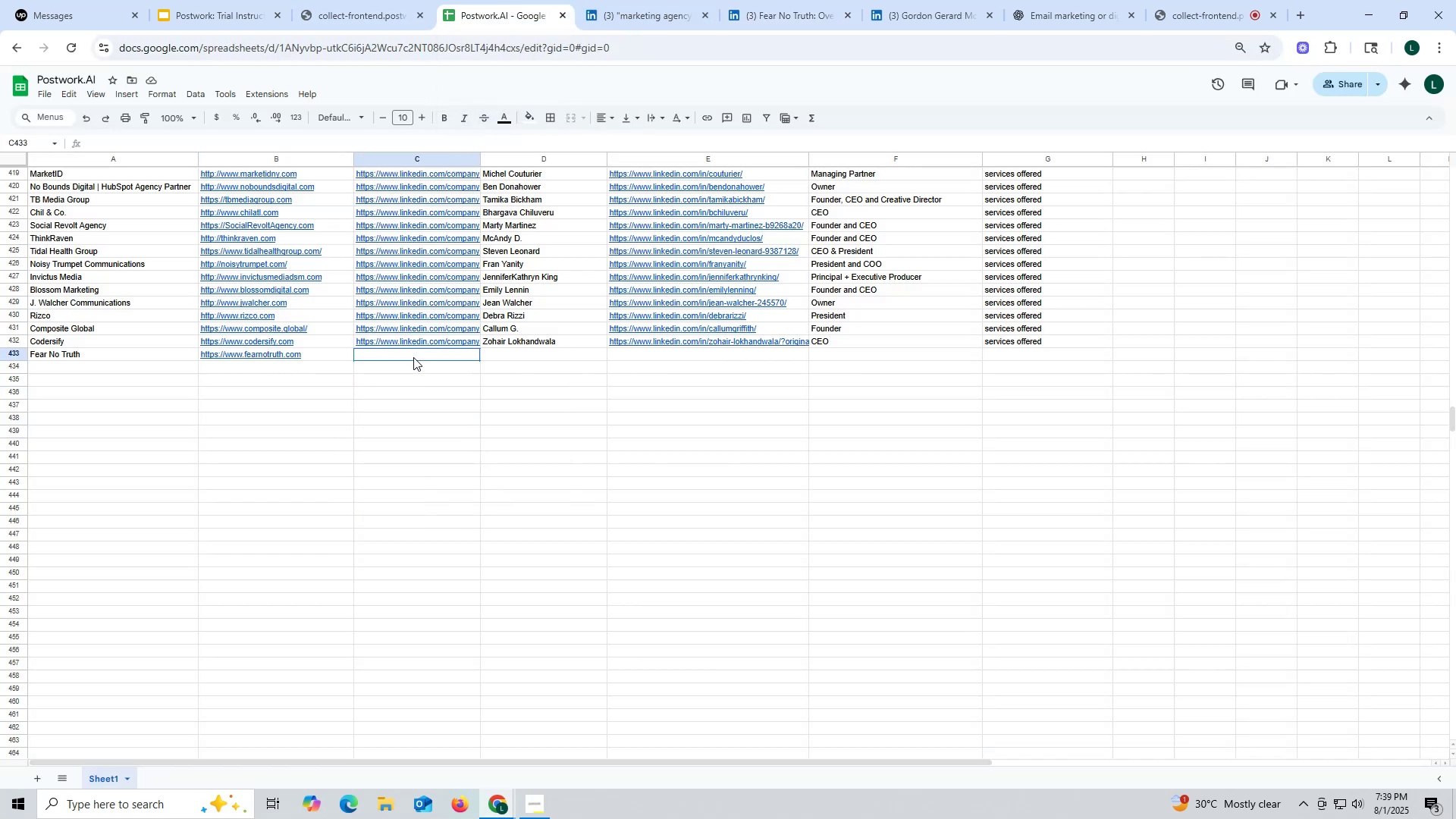 
double_click([413, 357])
 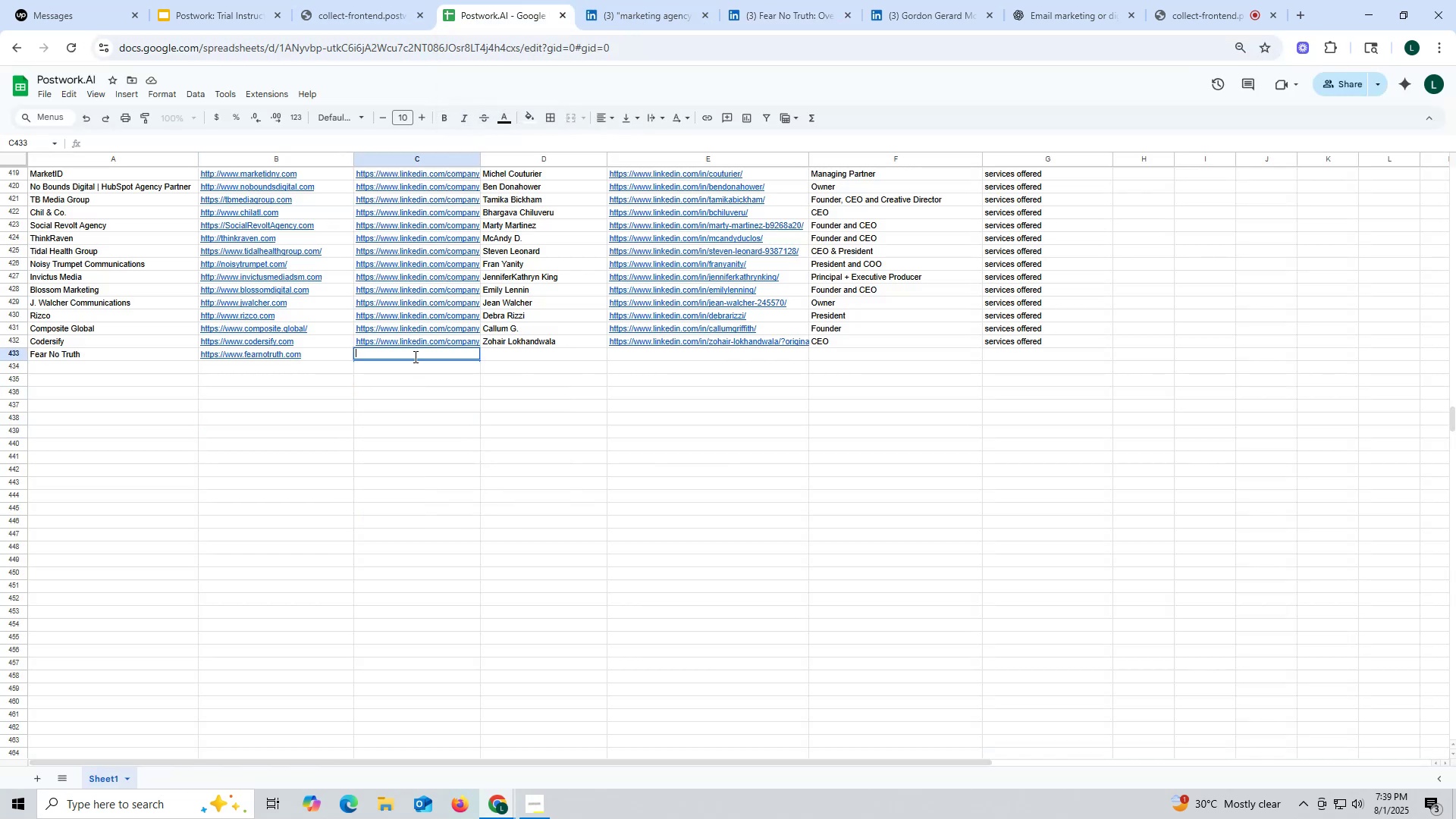 
key(Control+ControlLeft)
 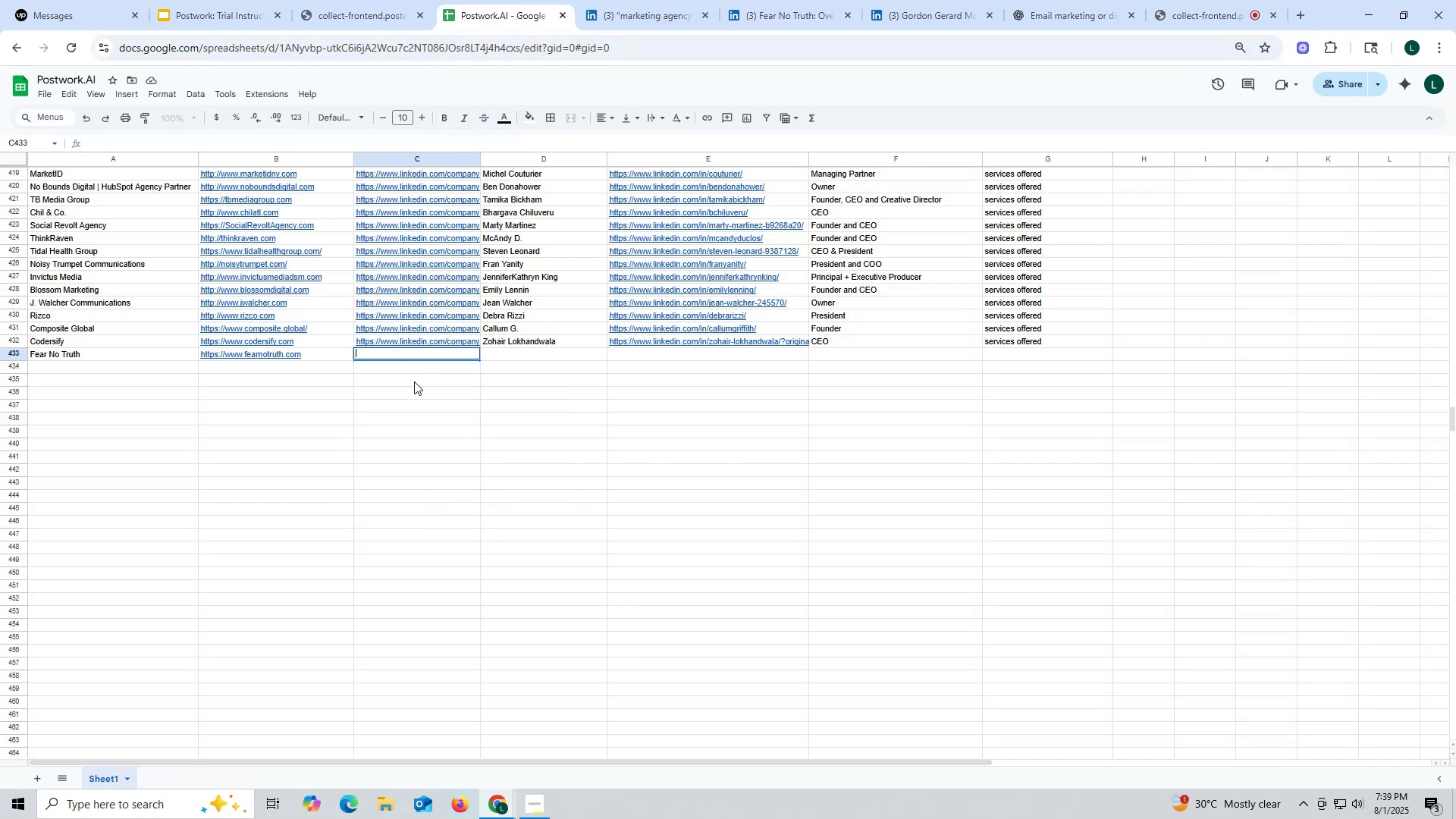 
key(Control+V)
 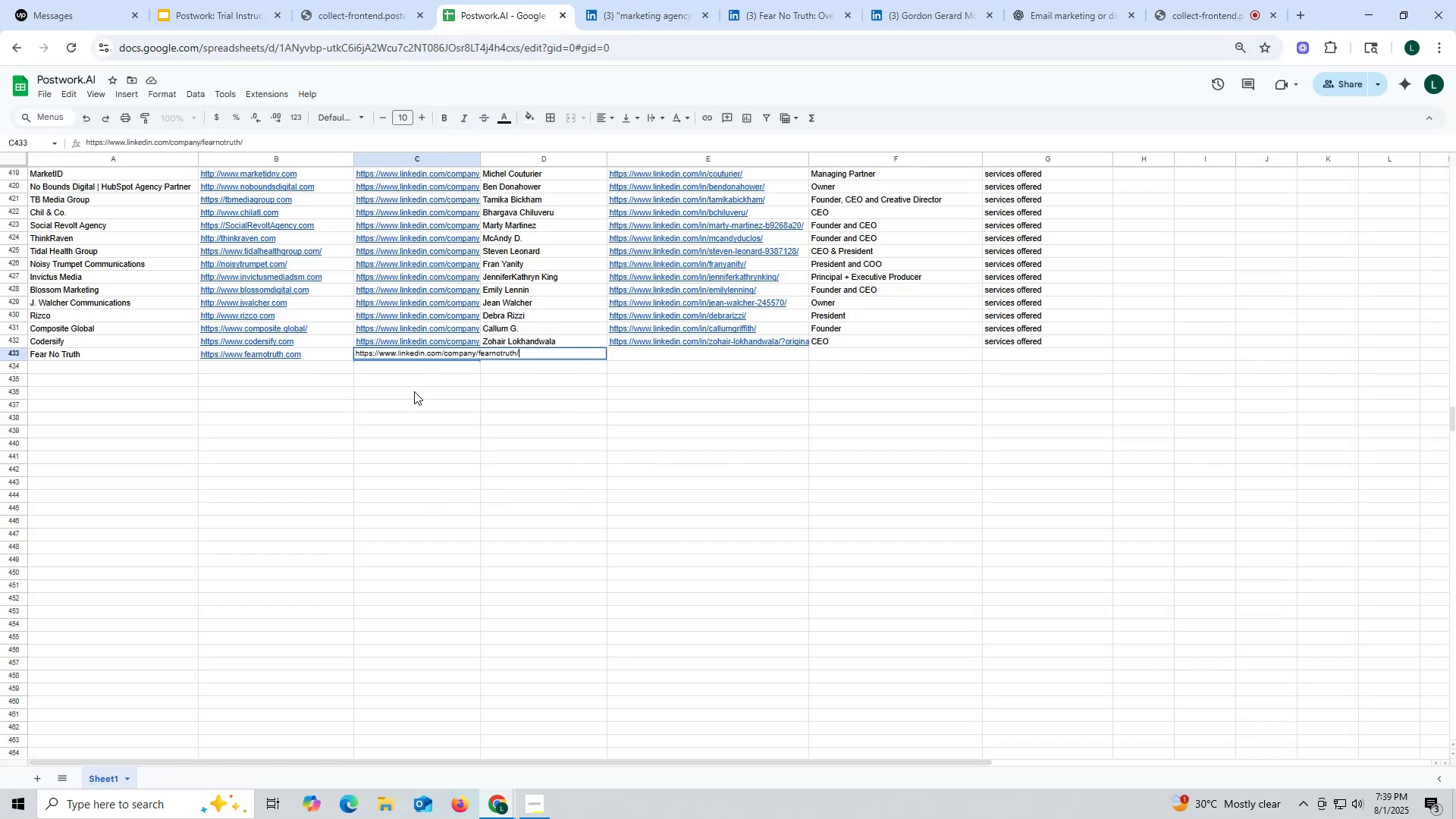 
triple_click([414, 391])
 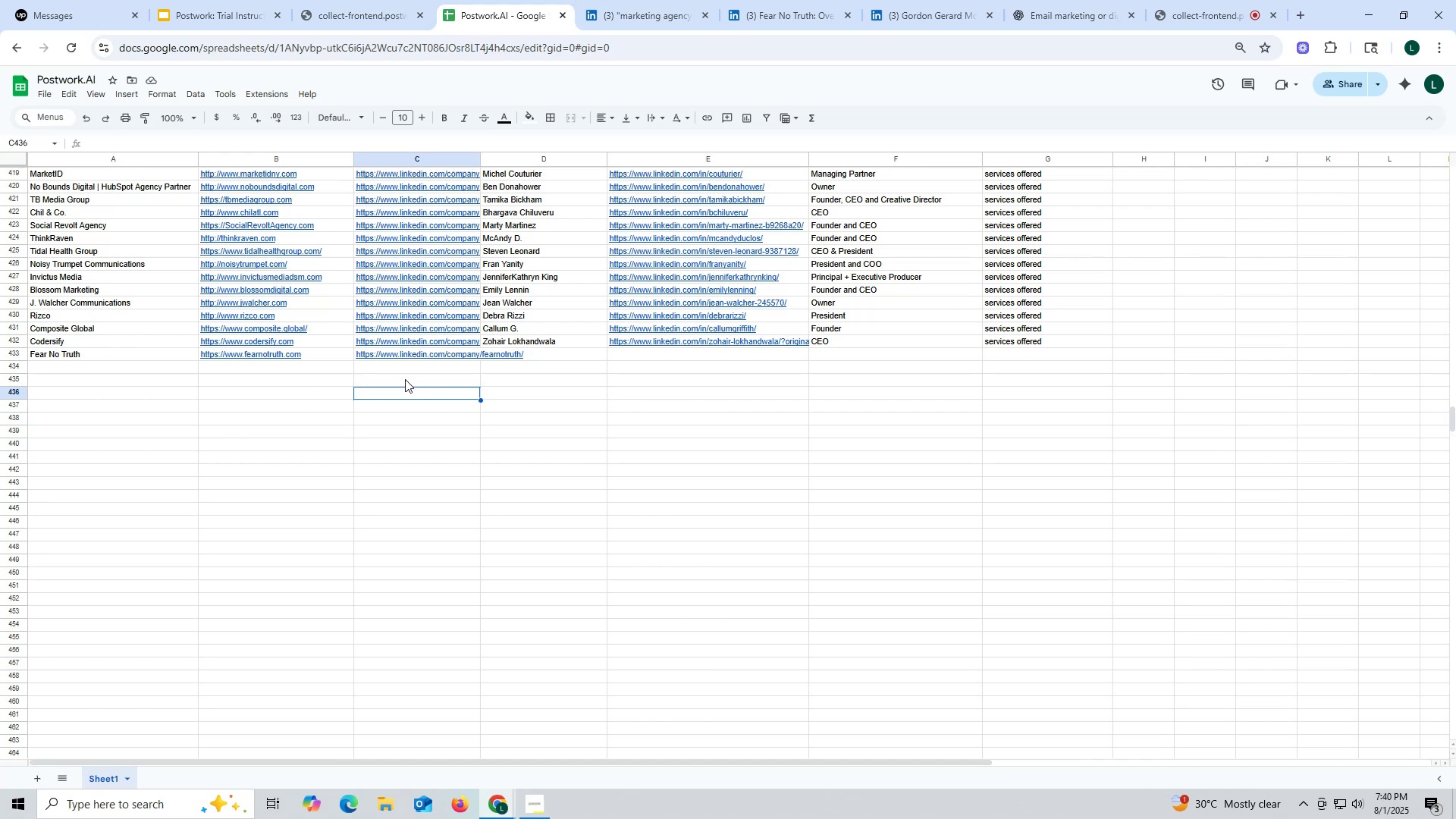 
wait(14.52)
 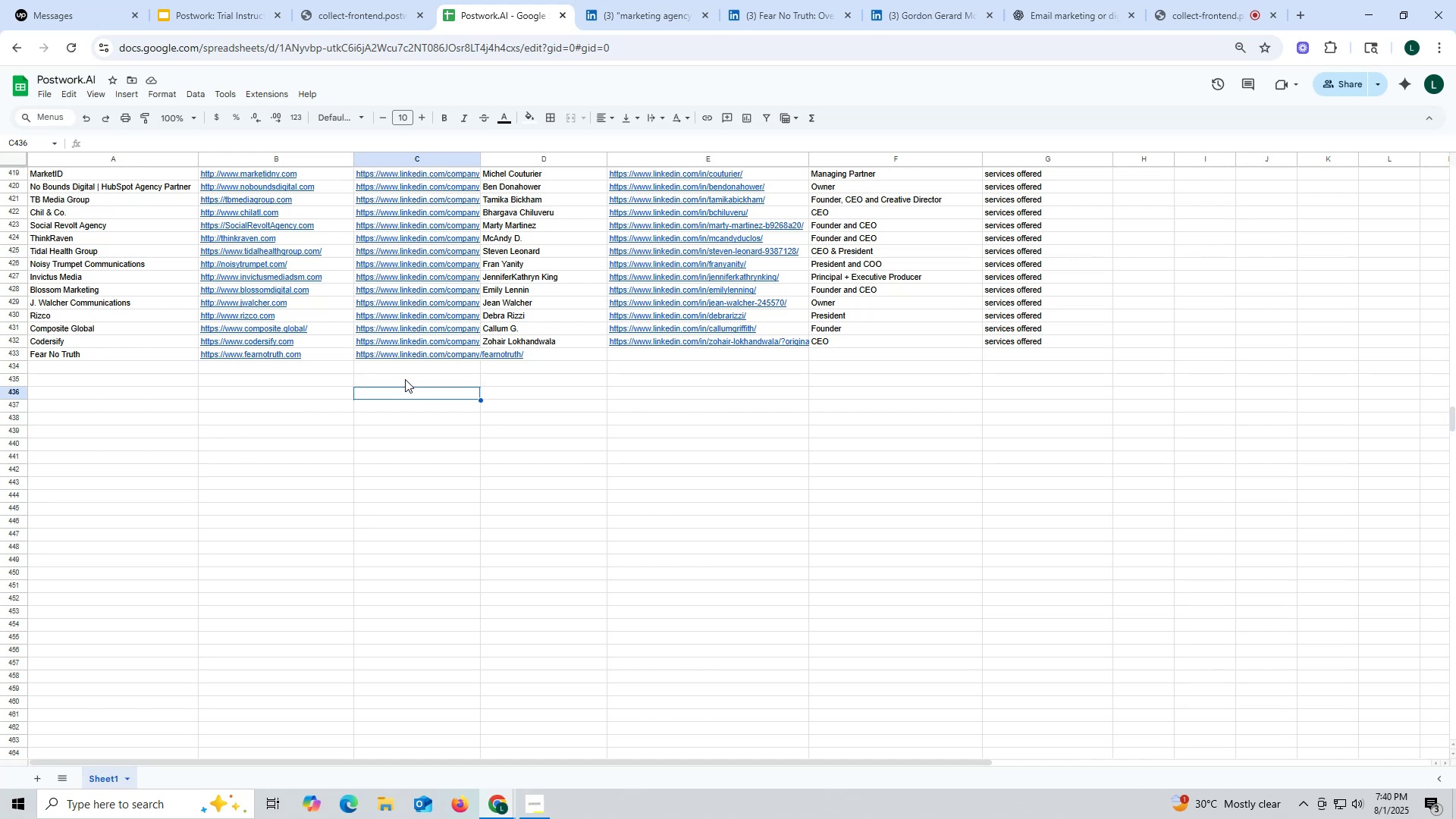 
left_click([916, 0])
 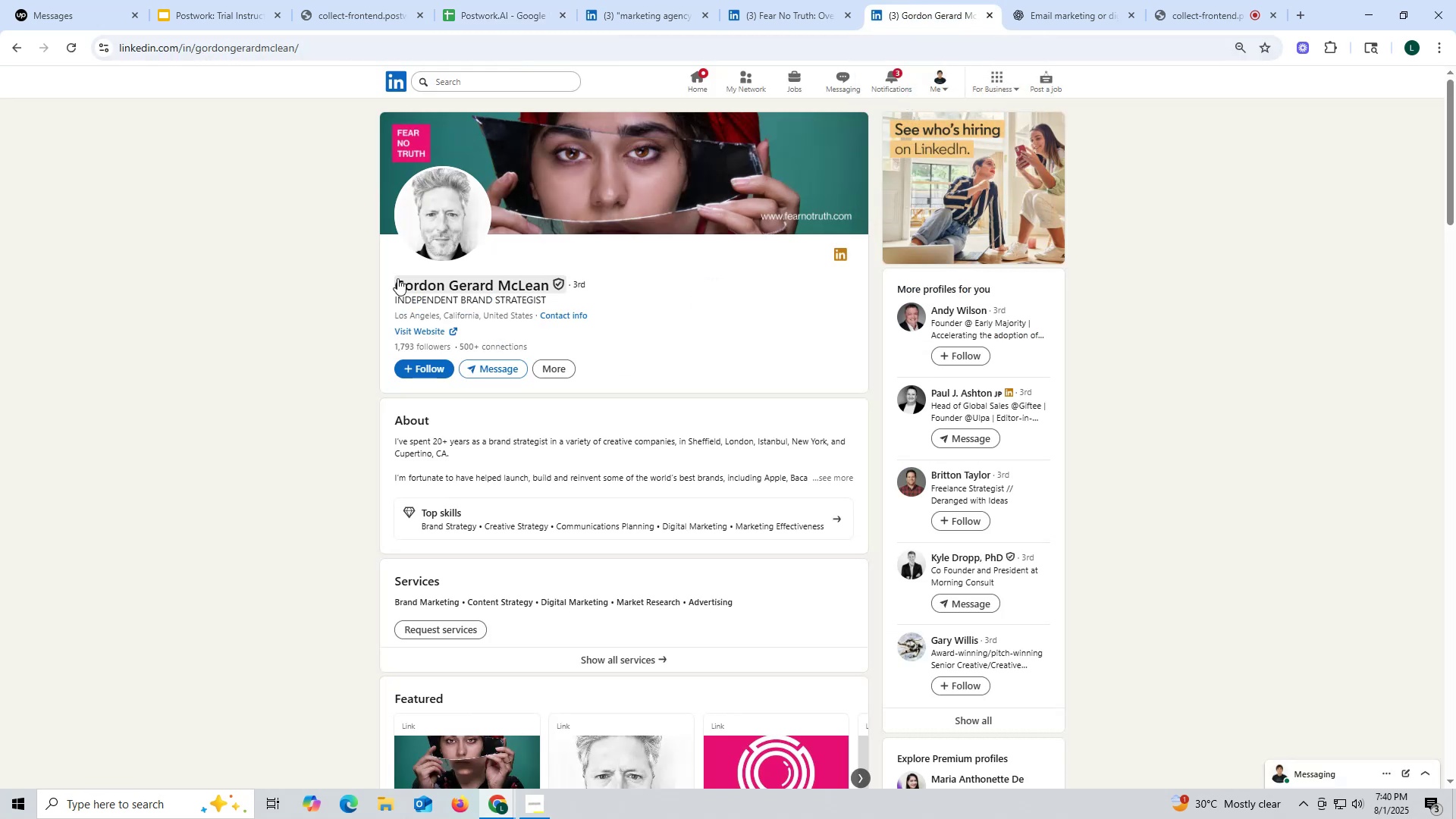 
left_click_drag(start_coordinate=[383, 281], to_coordinate=[546, 282])
 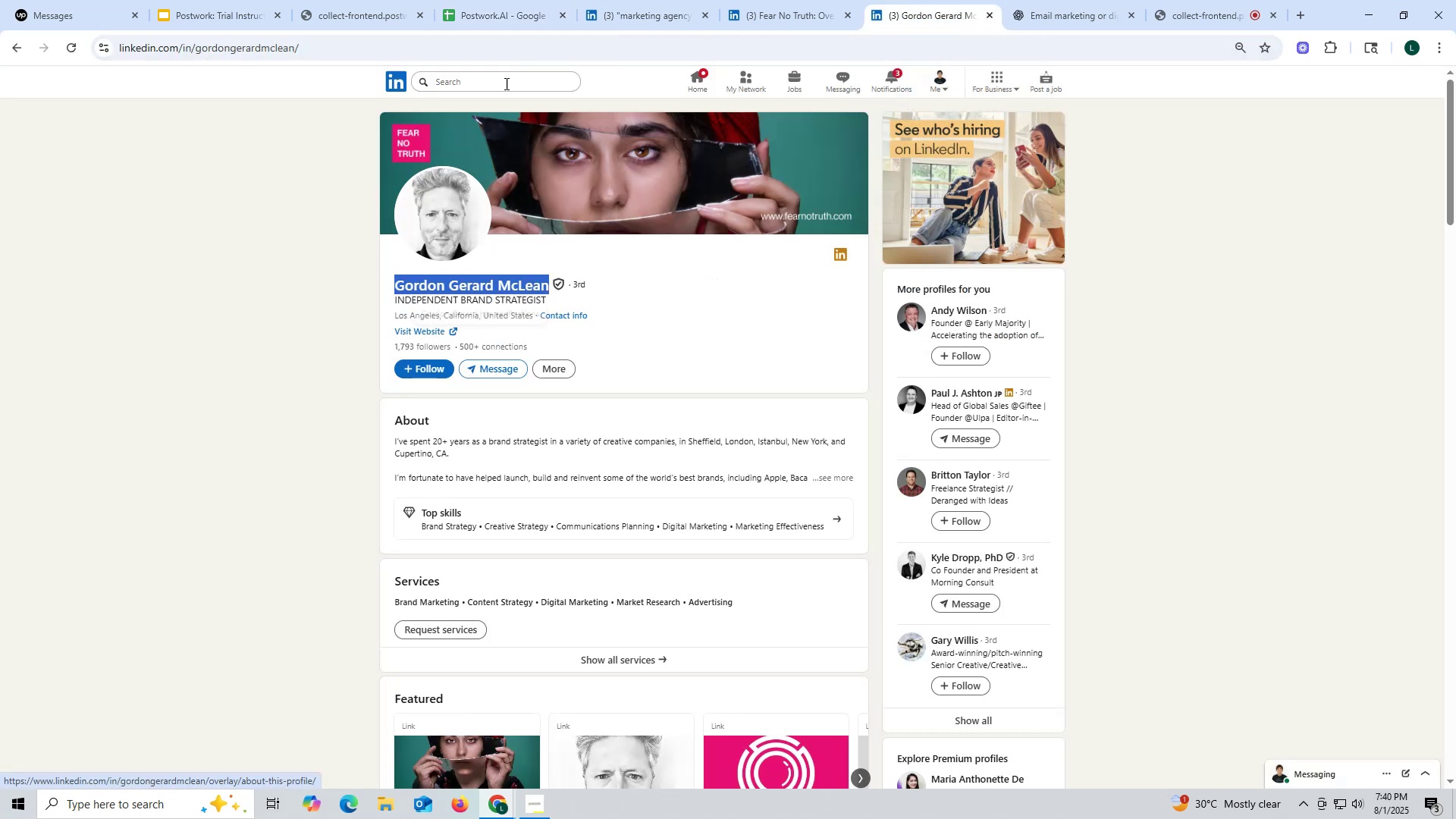 
key(Control+ControlLeft)
 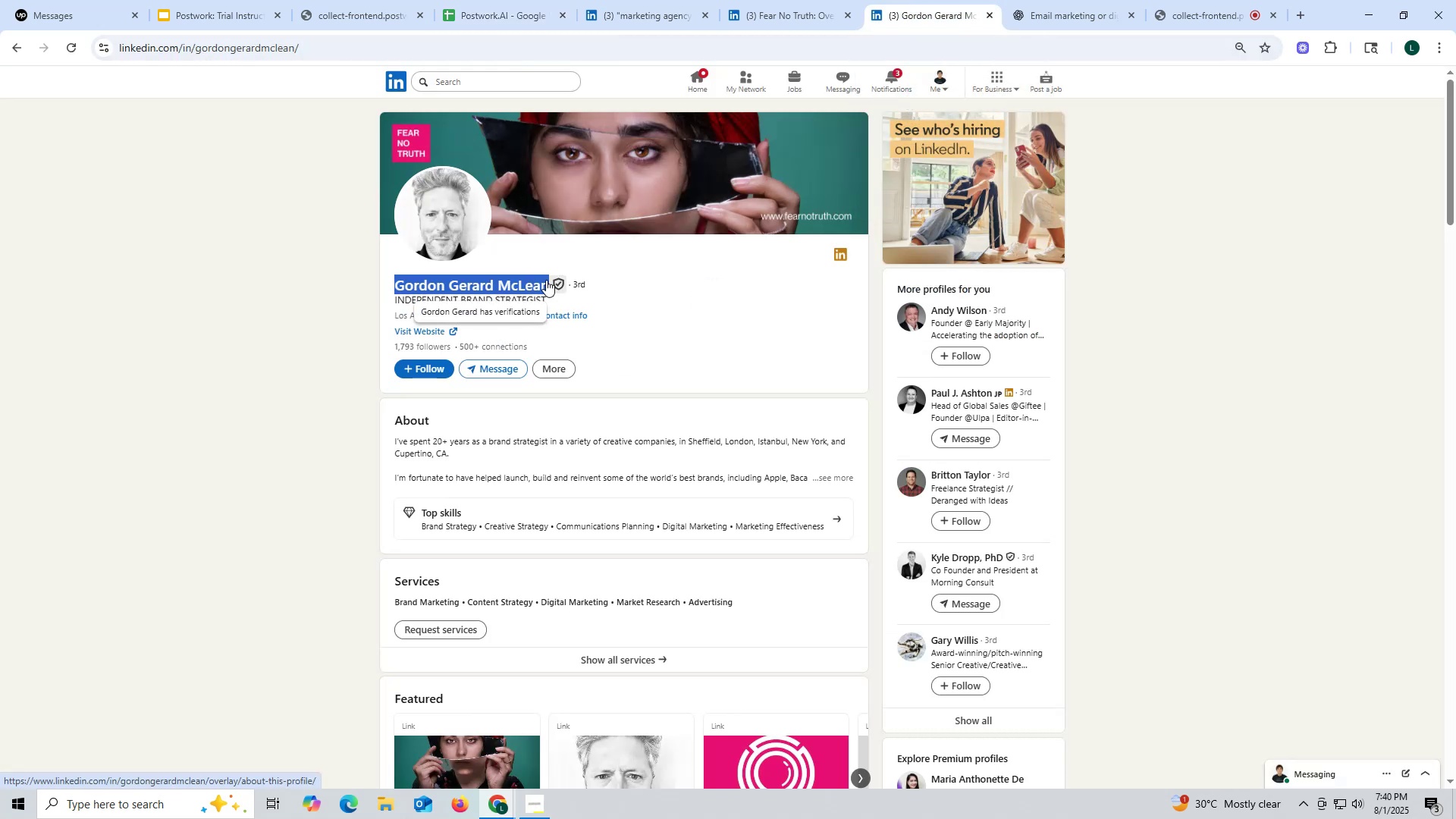 
key(Control+C)
 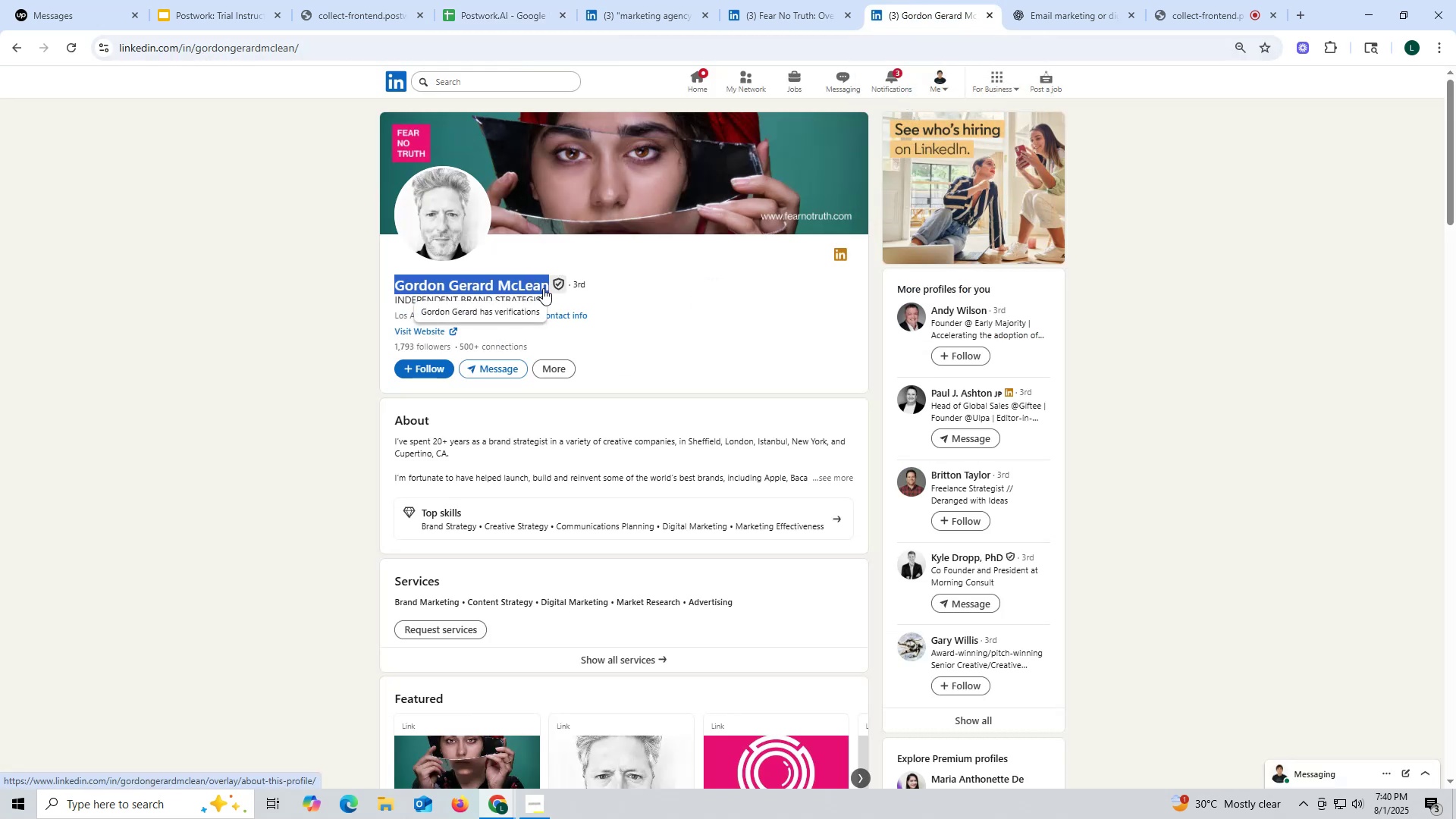 
key(Control+ControlLeft)
 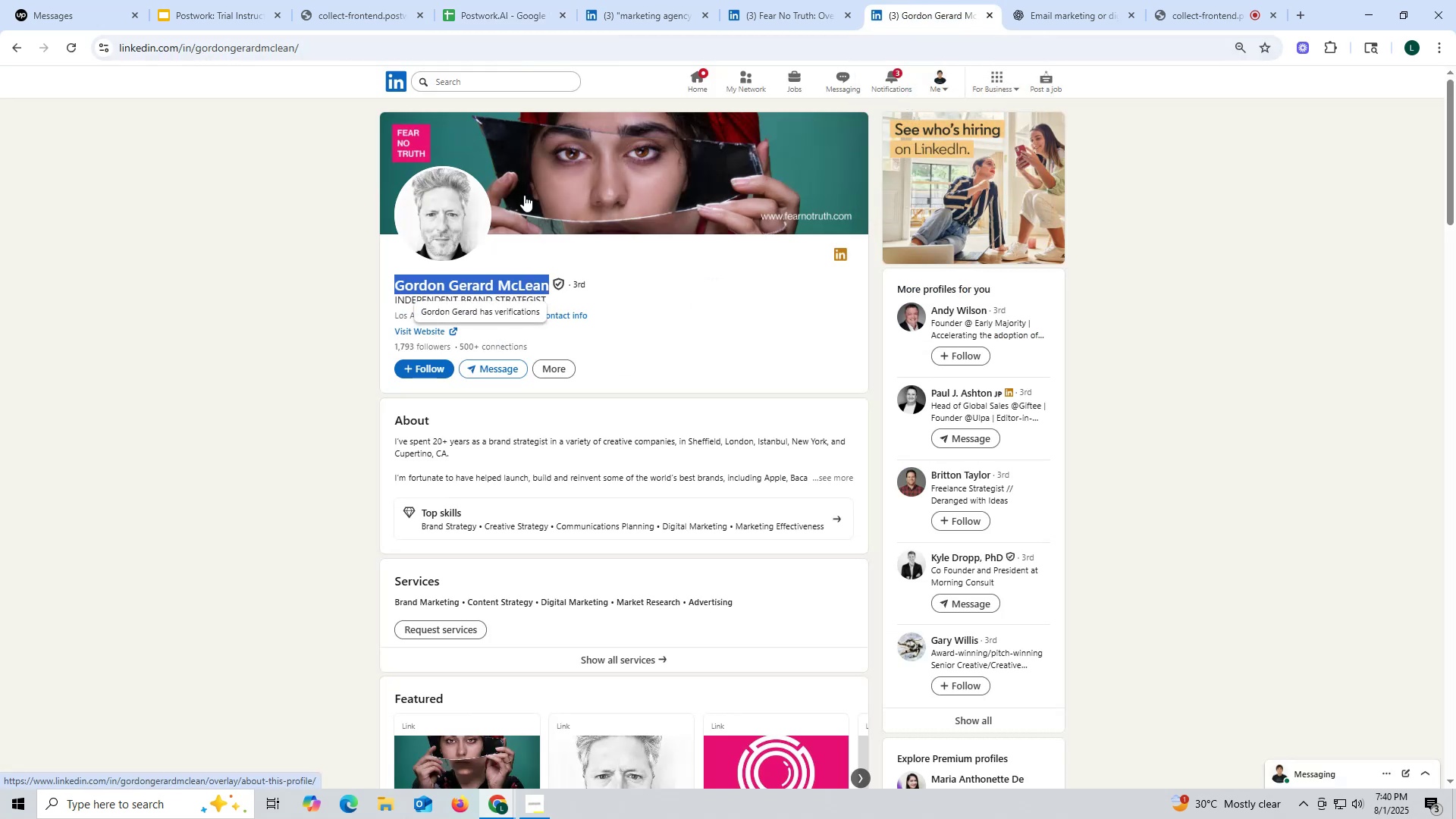 
key(Control+C)
 